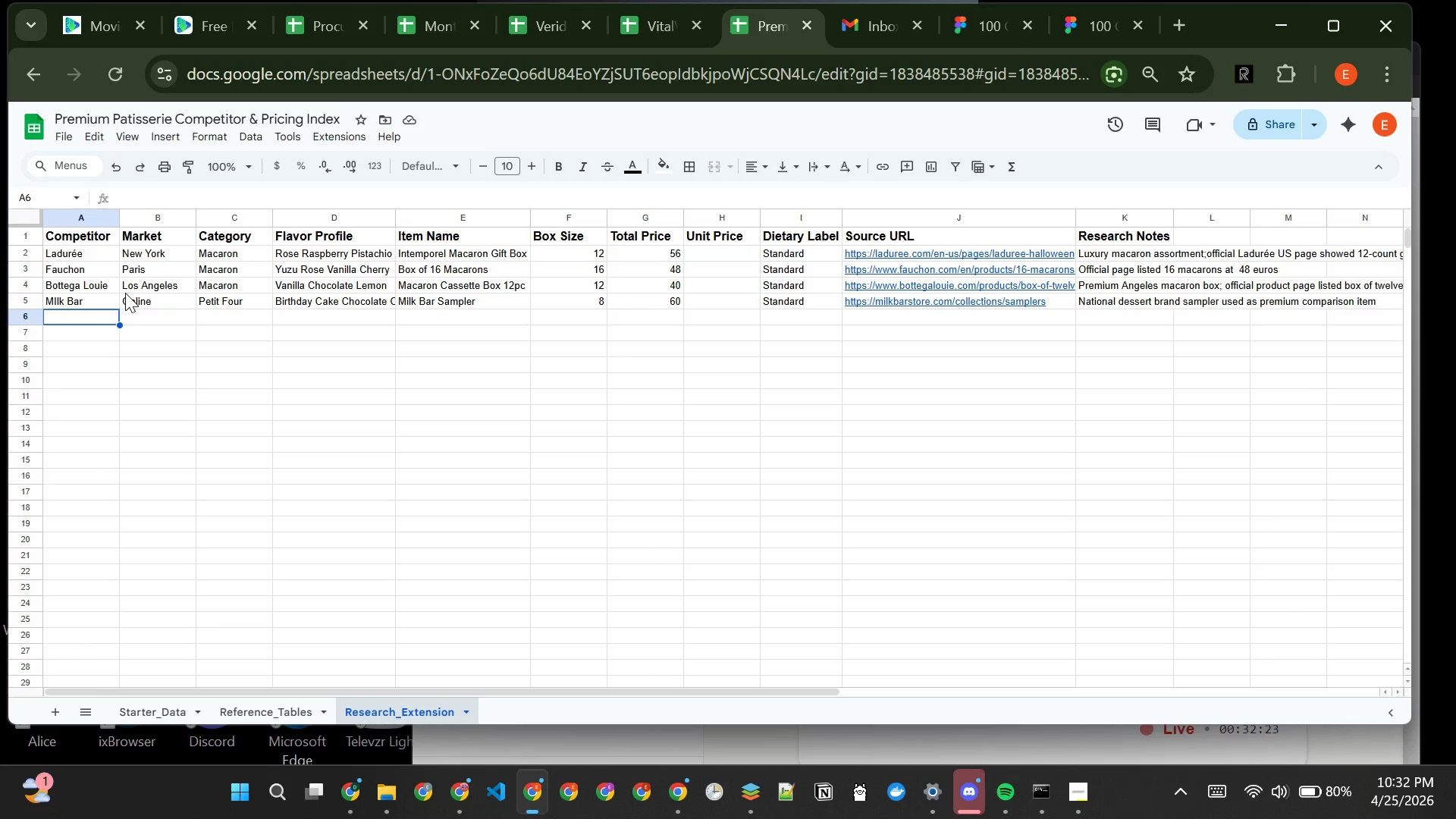 
type(Milk )
key(Tab)
type(Onl)
key(Tab)
type(Pe)
key(Tab)
 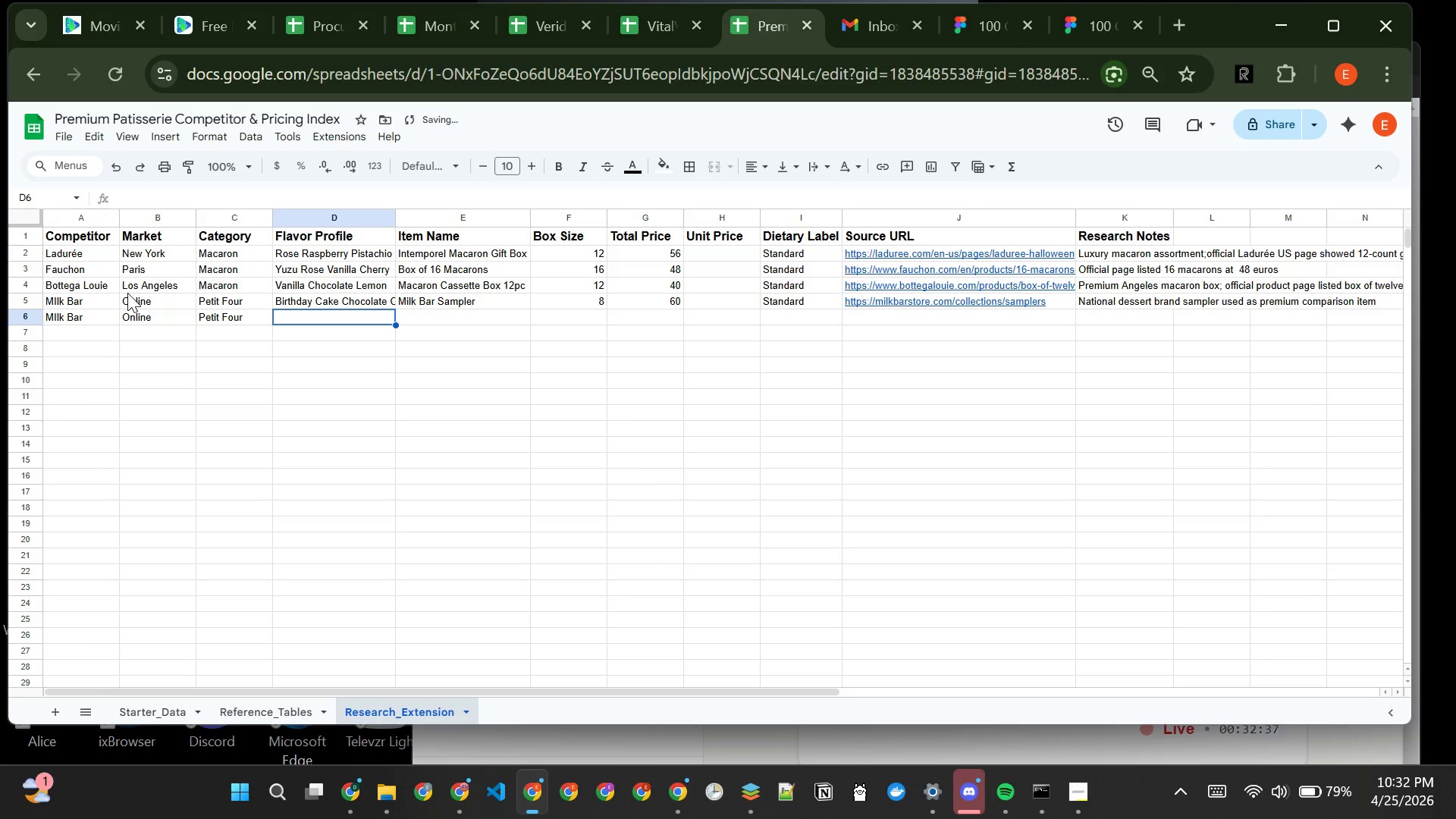 
wait(6.67)
 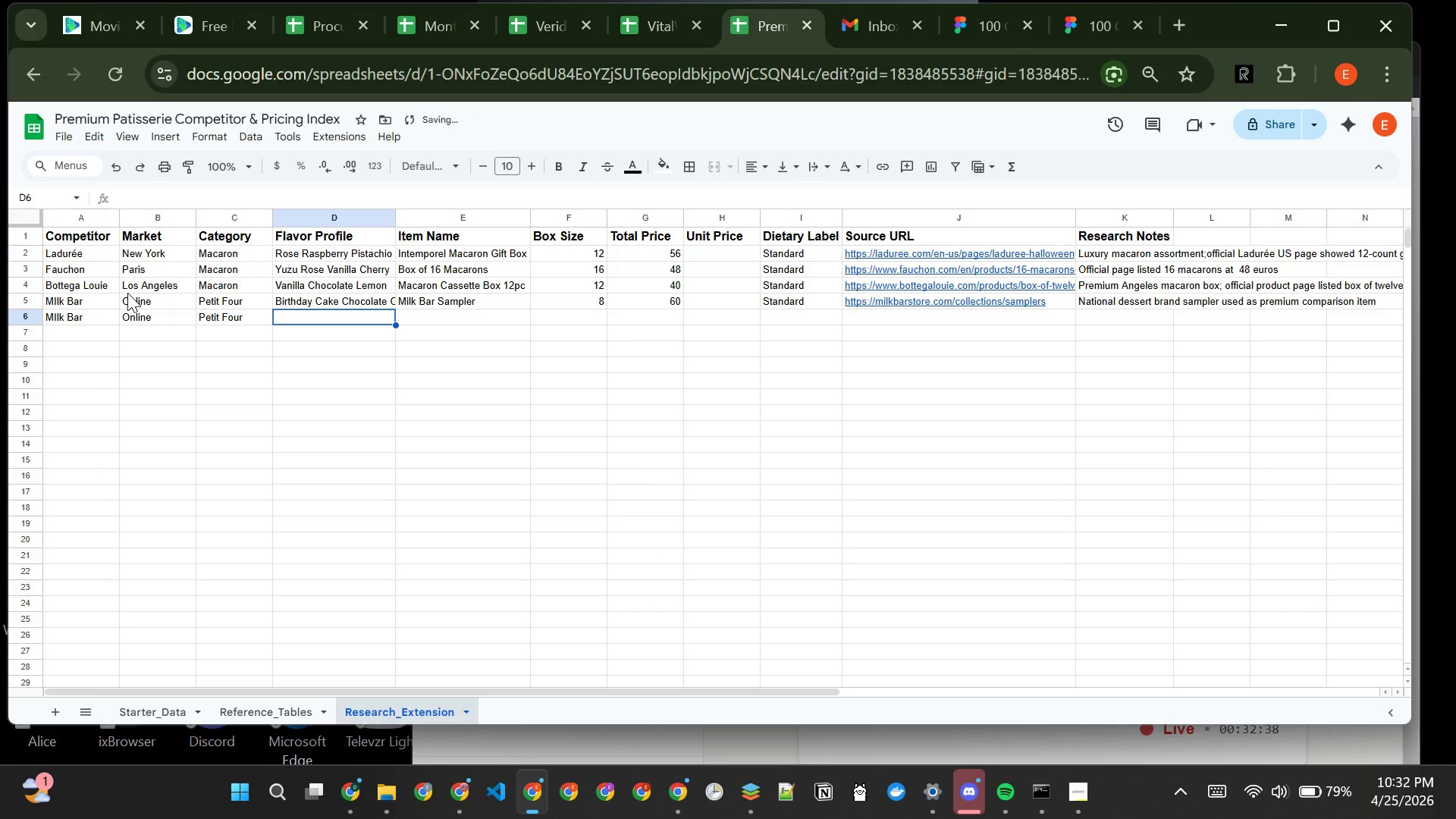 
type(Chocolate Chip Cookie Truffle)
 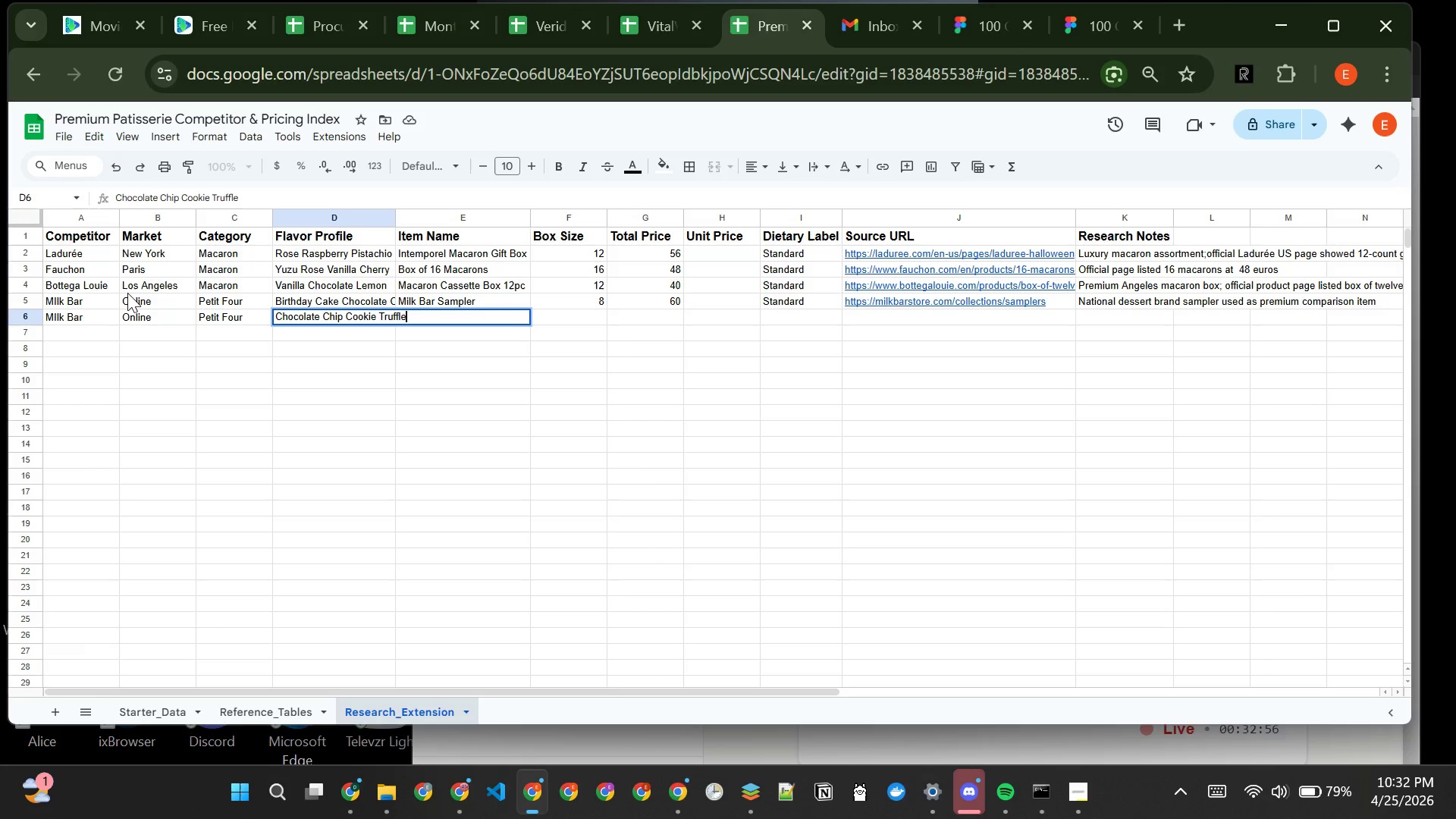 
wait(9.66)
 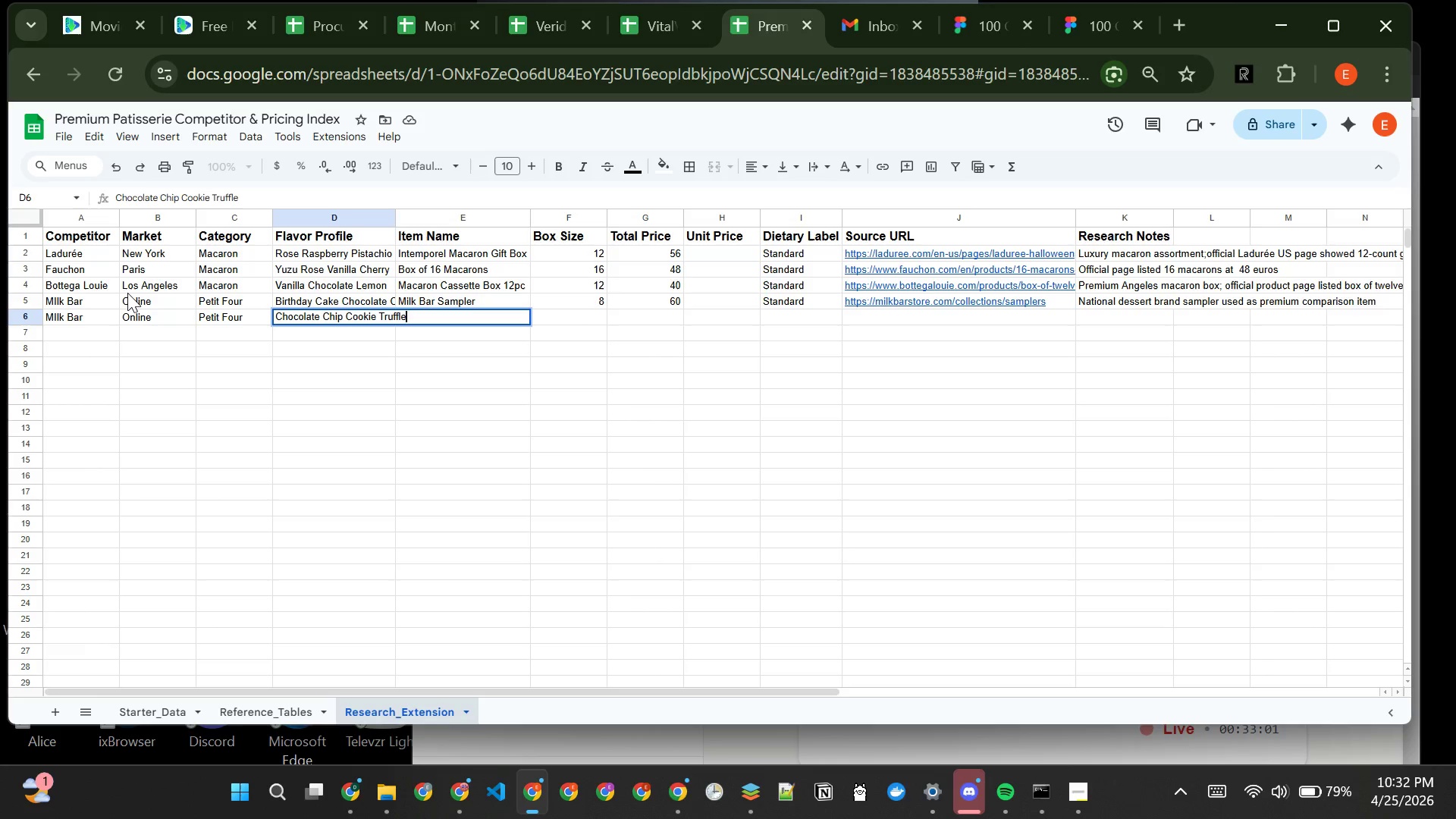 
key(Tab)
type(Ch)
key(Backspace)
type(hocolate Chip Cookiw)
key(Backspace)
type(e Trufflw )
key(Backspace)
key(Backspace)
type(e Dozen Box)
key(Tab)
 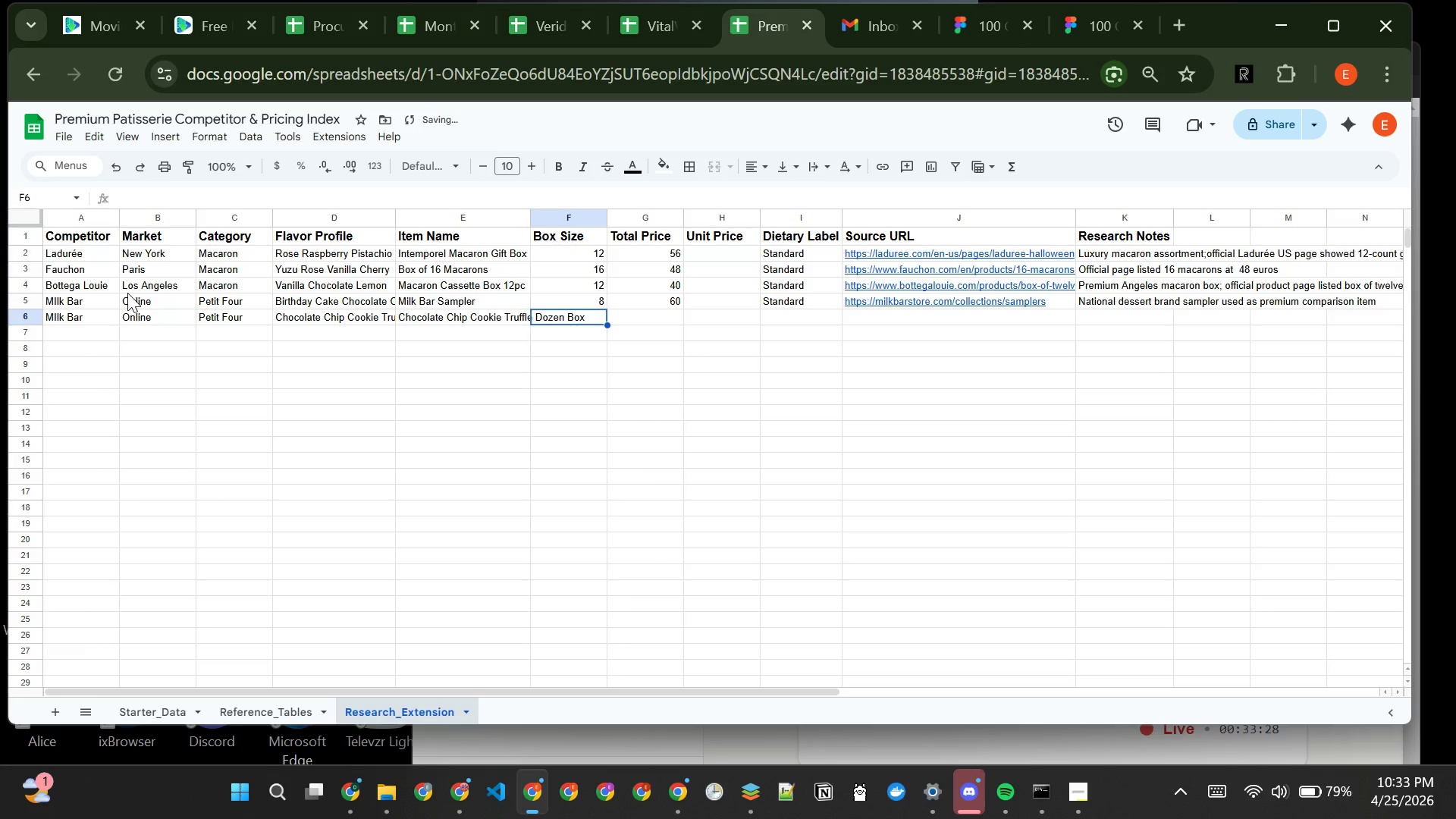 
wait(8.14)
 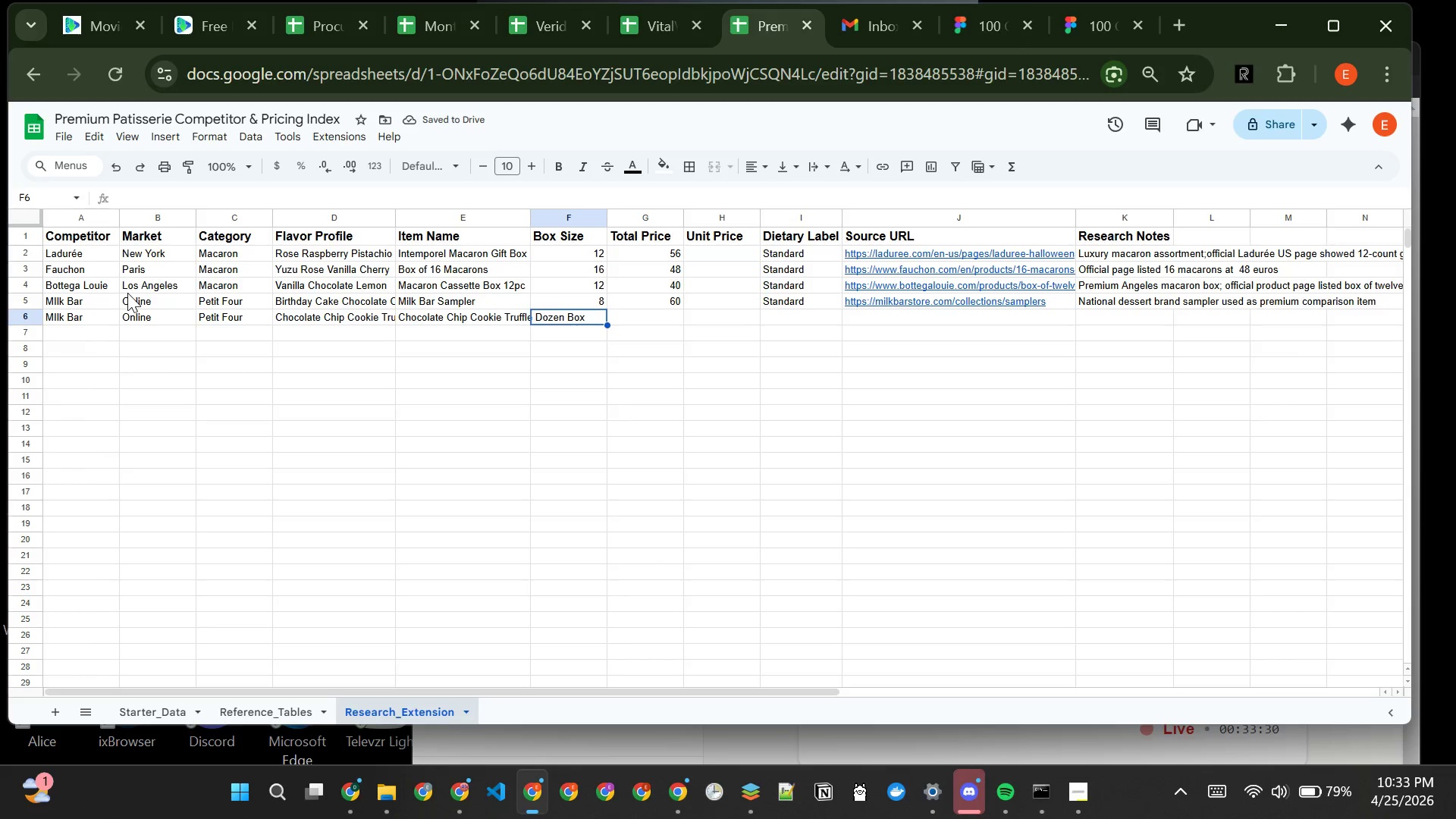 
type(12)
key(Tab)
type(40)
key(Tab)
key(Tab)
type(Standard)
key(Tab)
 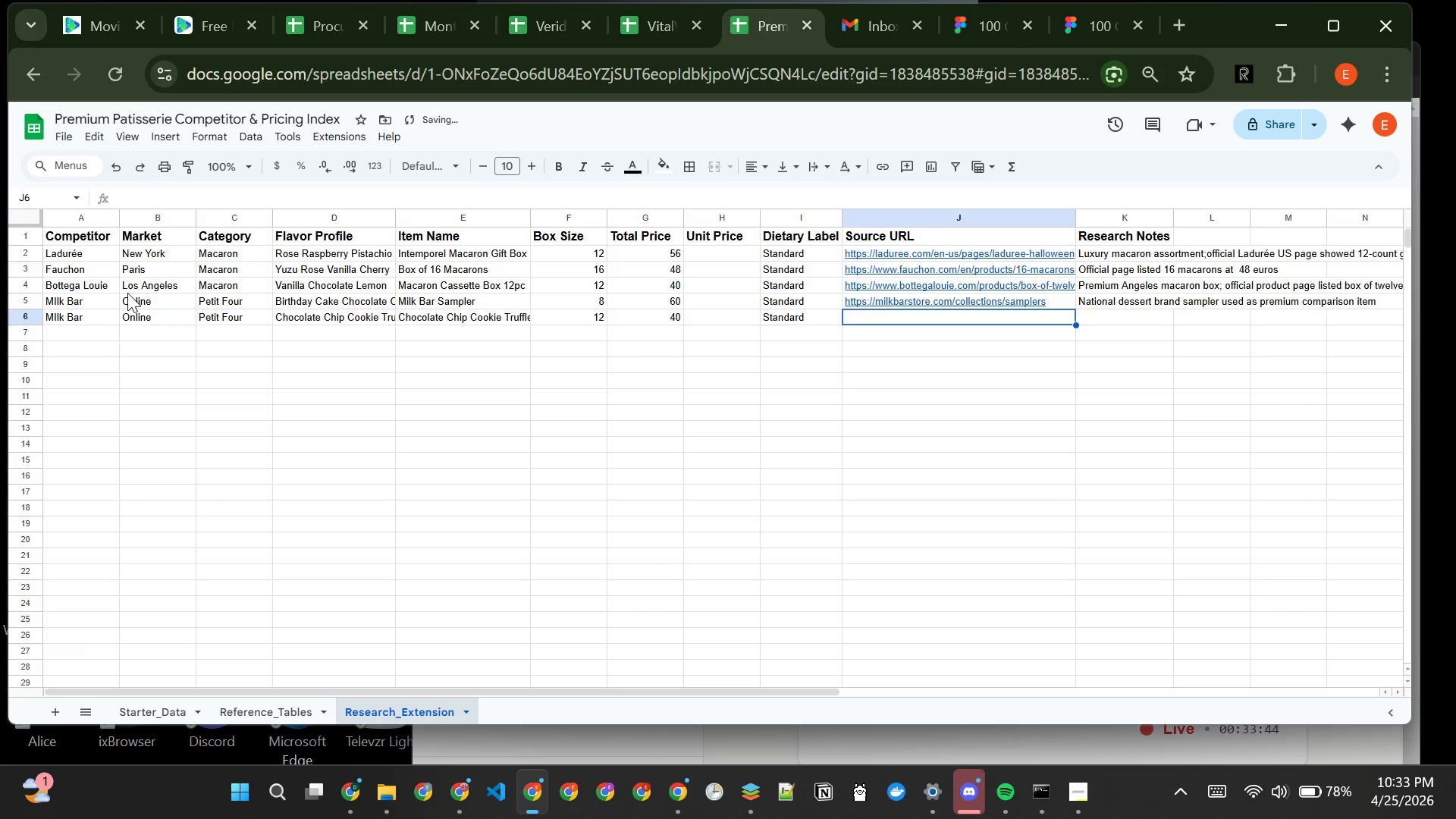 
type(https://milkbarstore.com/collections)
 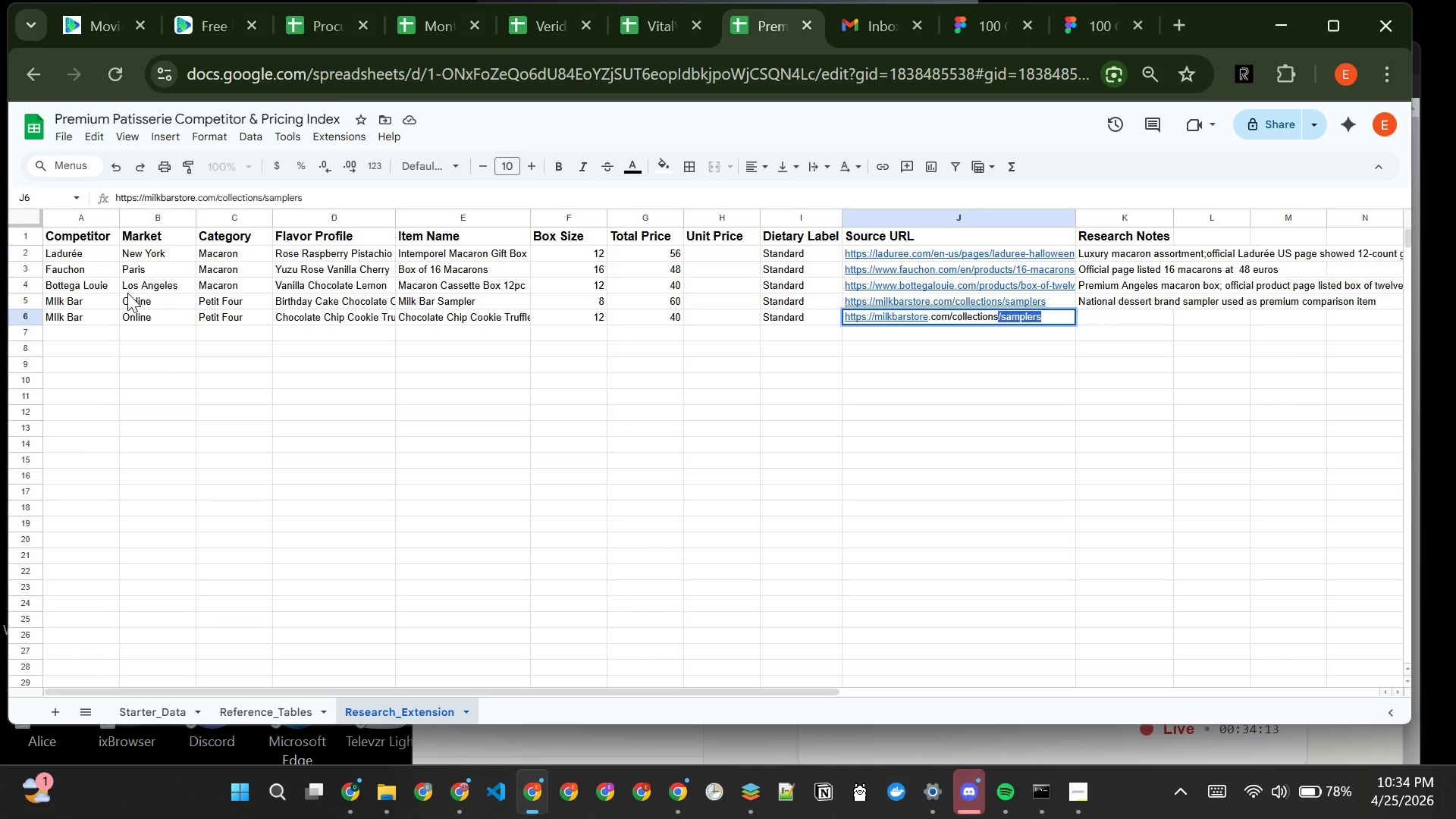 
wait(6.84)
 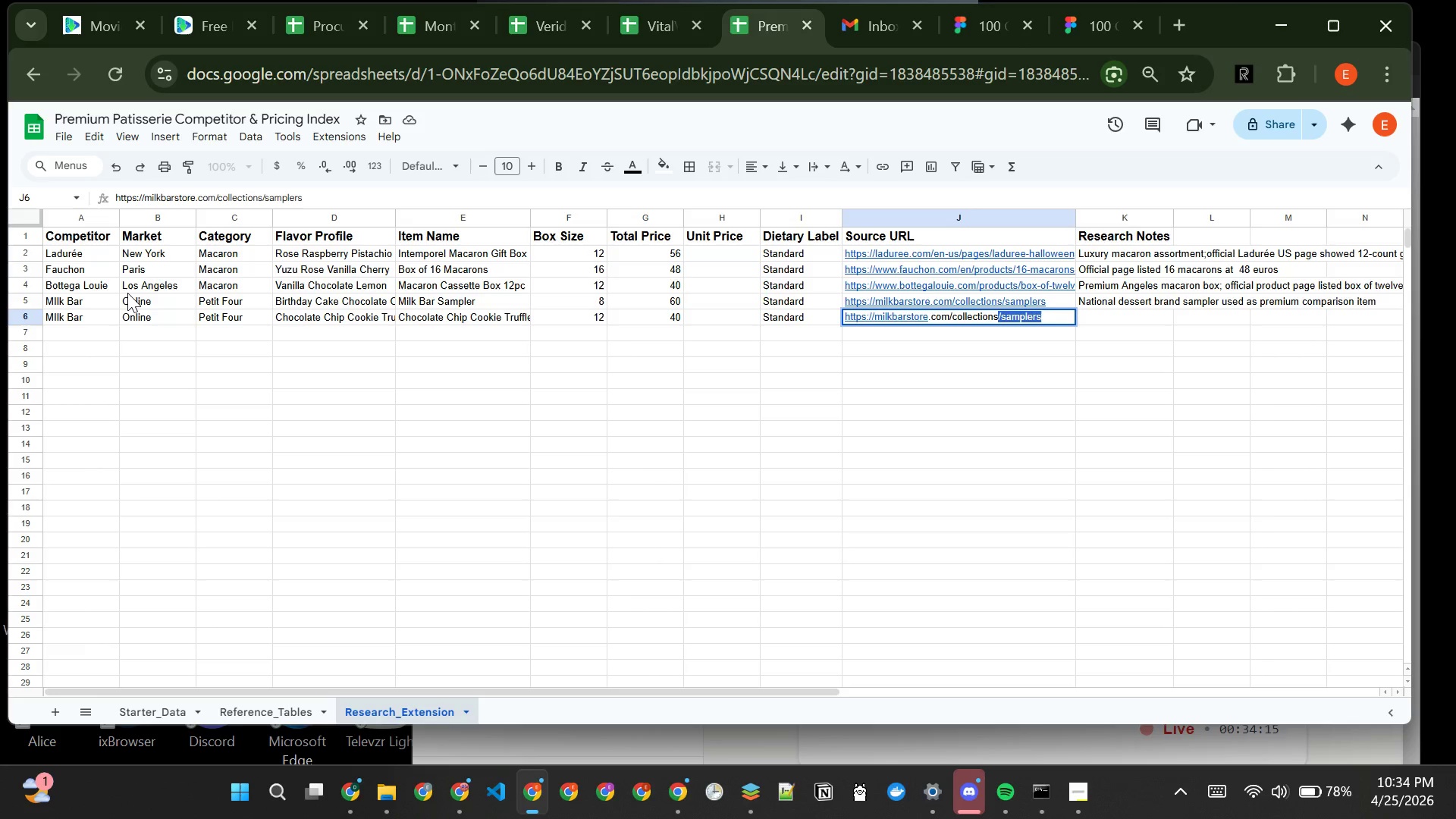 
key(Tab)
type(Premium truffle dozen used for non-macaron luxury comparison)
 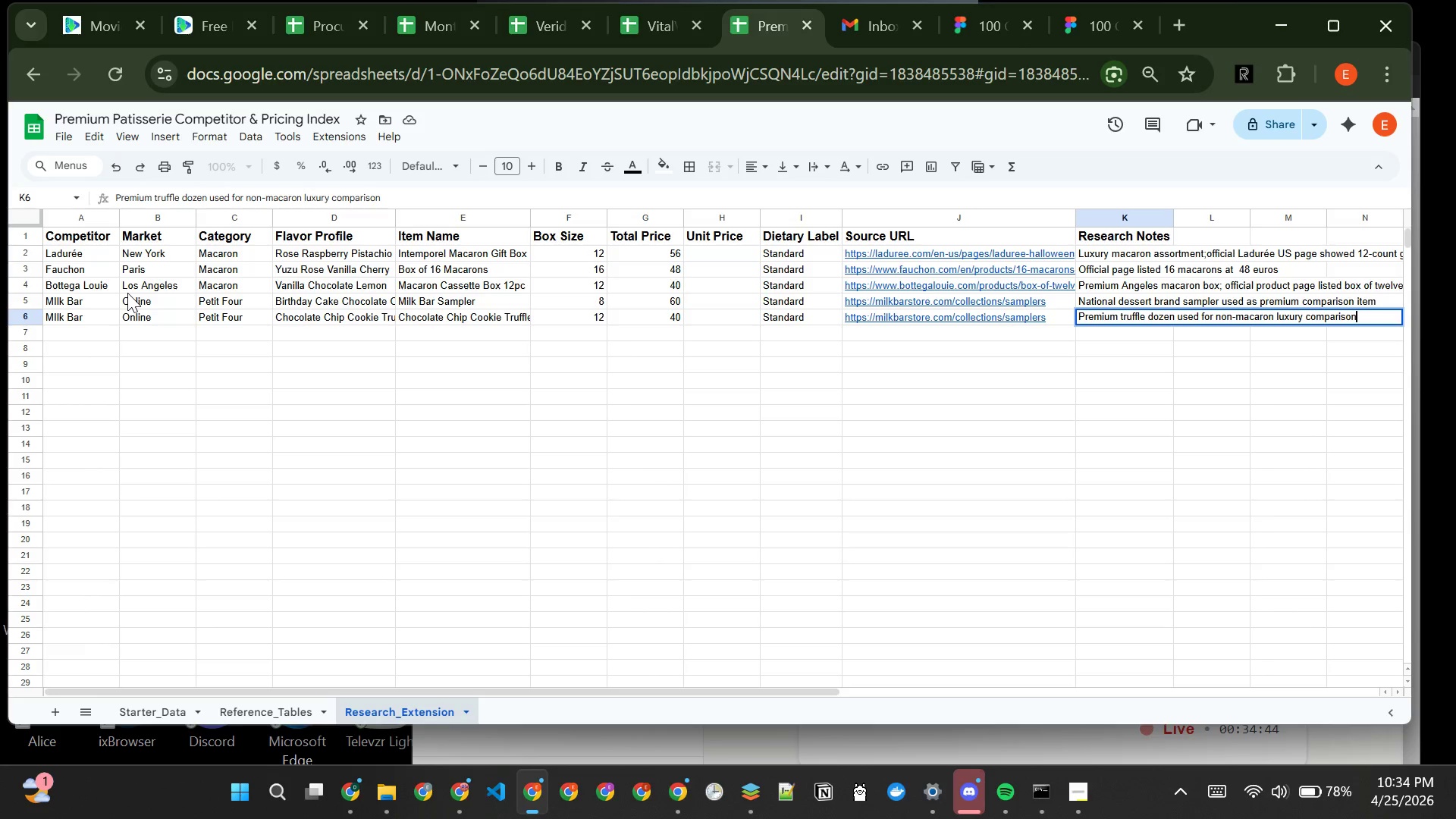 
key(Enter)
 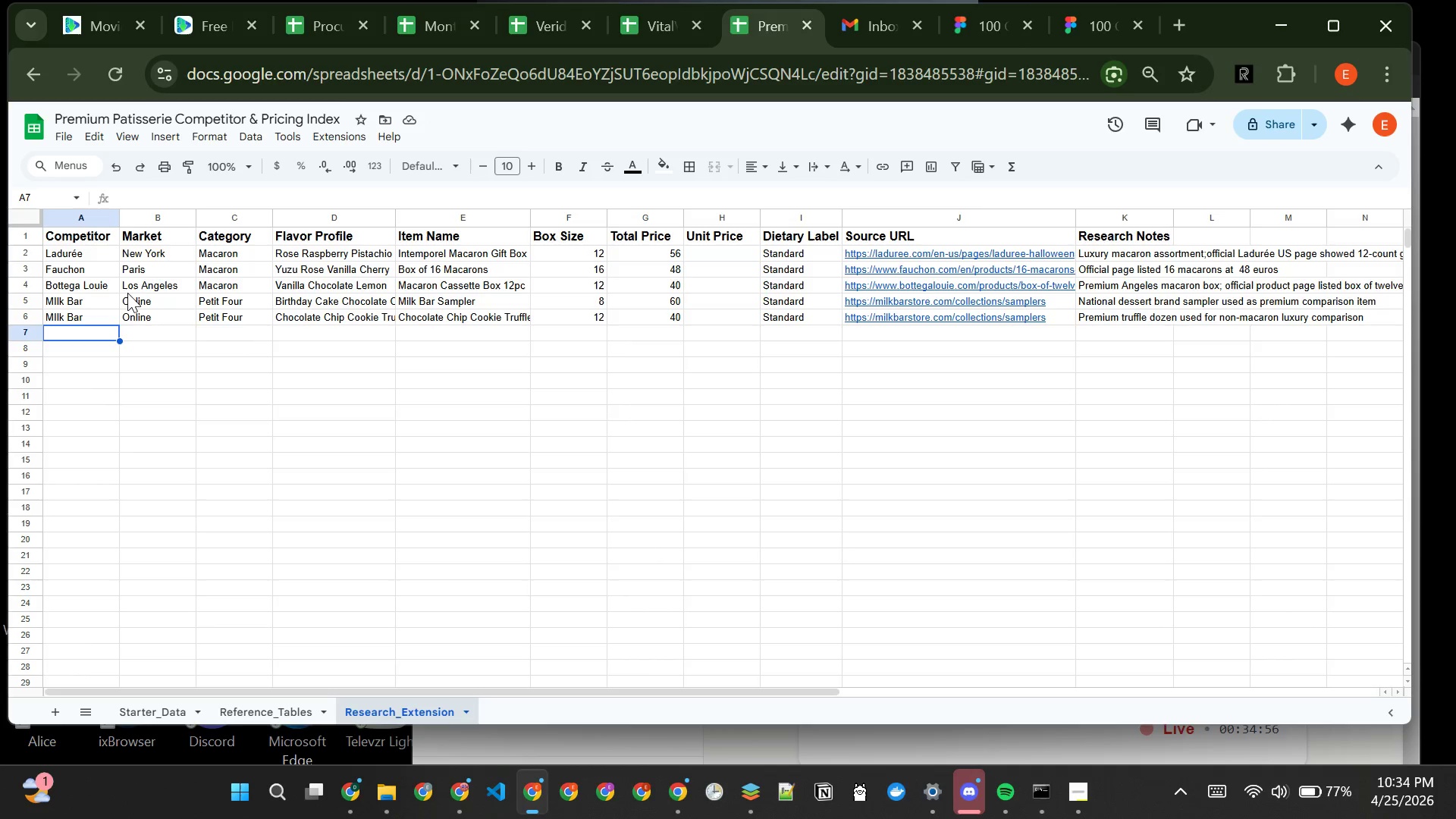 
wait(15.94)
 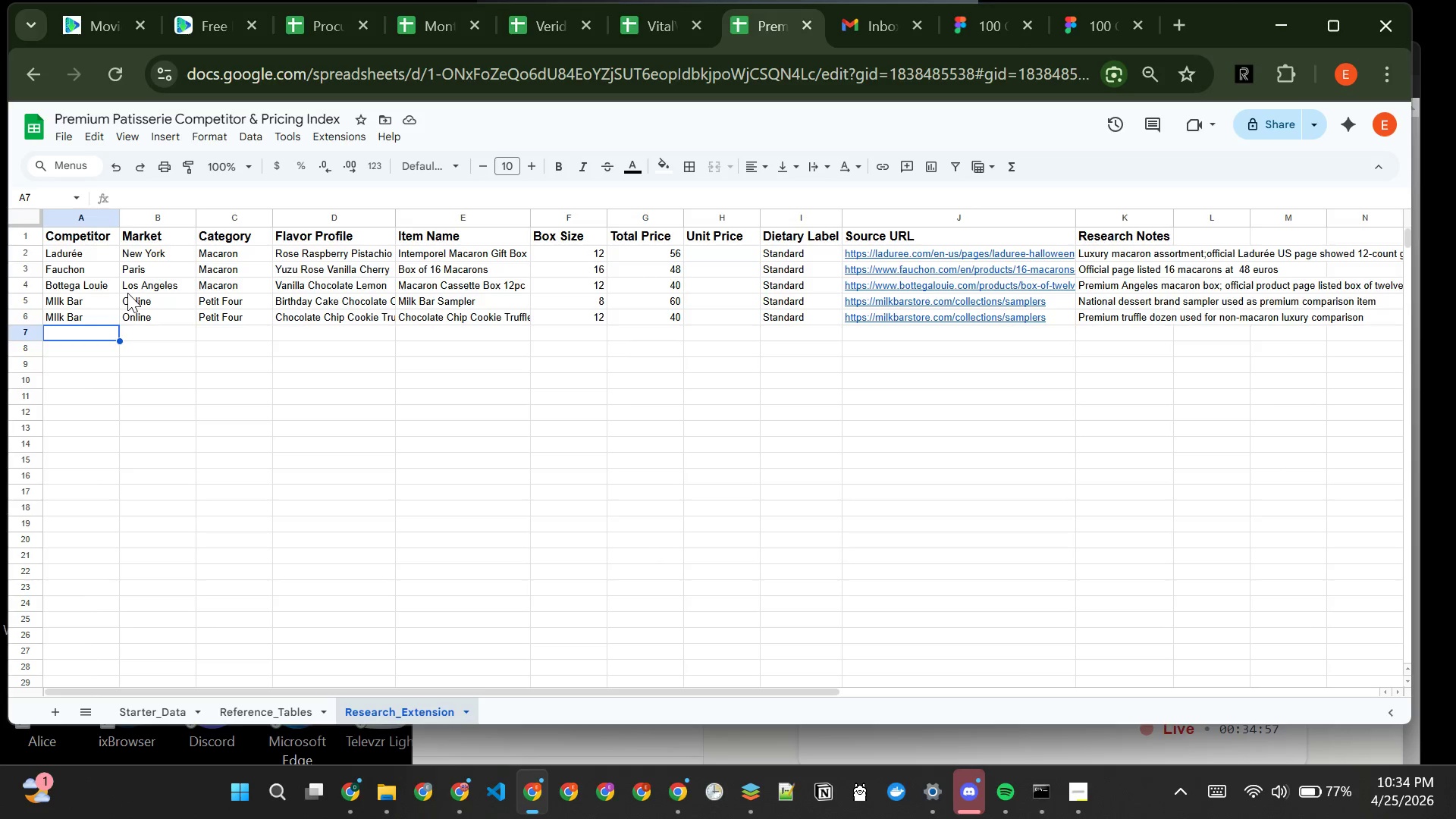 
key(Shift+L)
 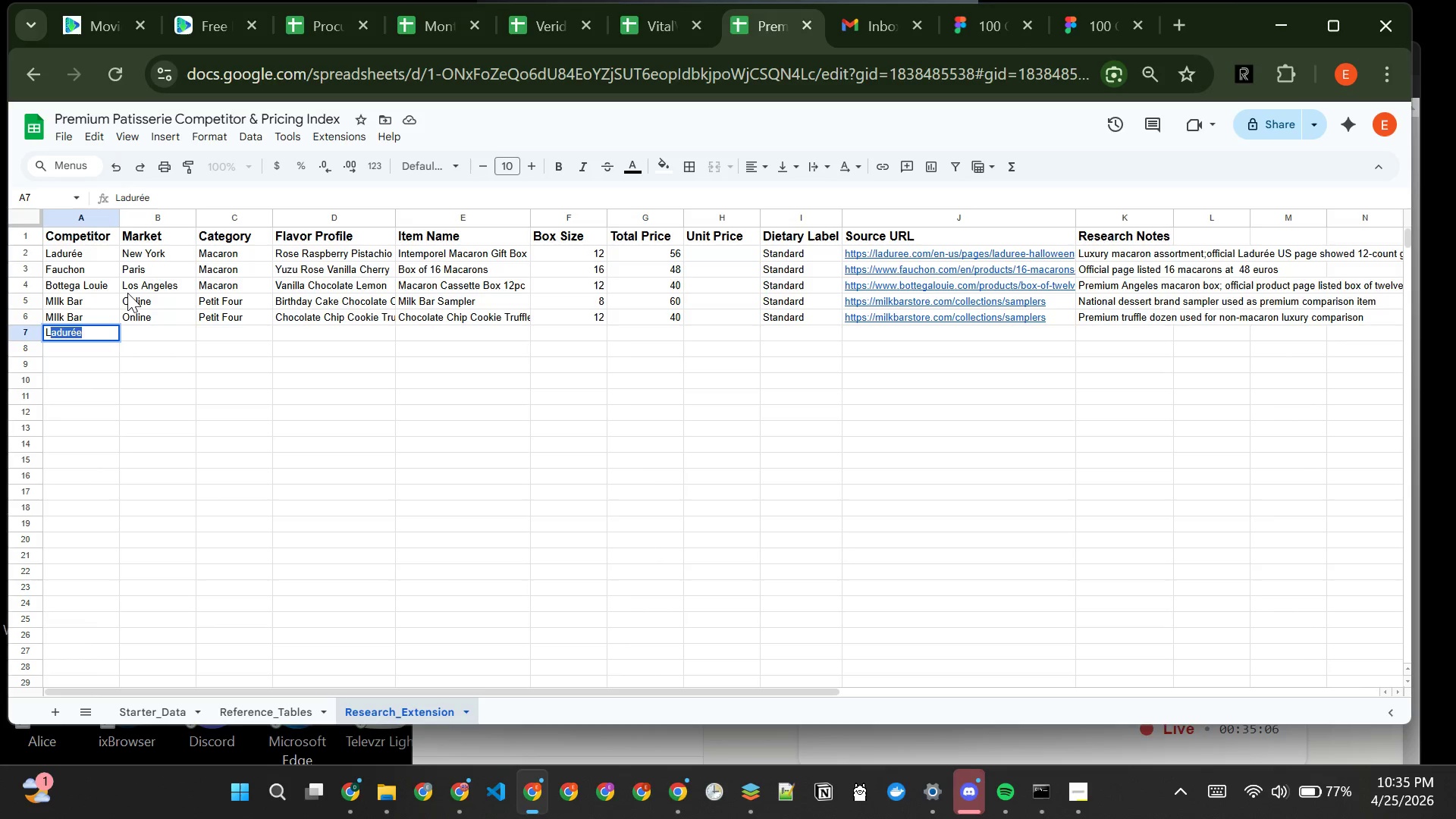 
wait(5.39)
 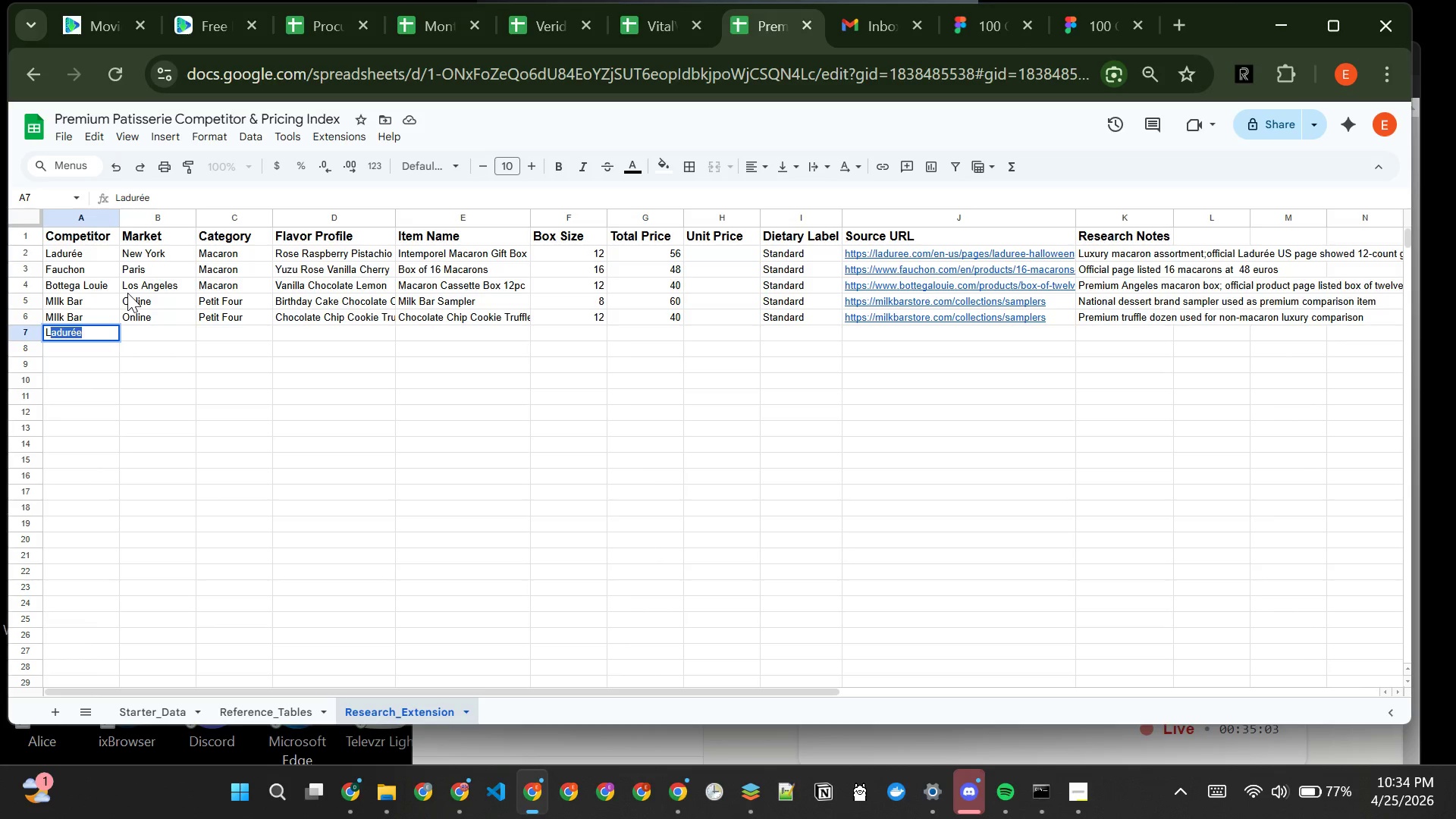 
key(Tab)
type(New )
key(Tab)
 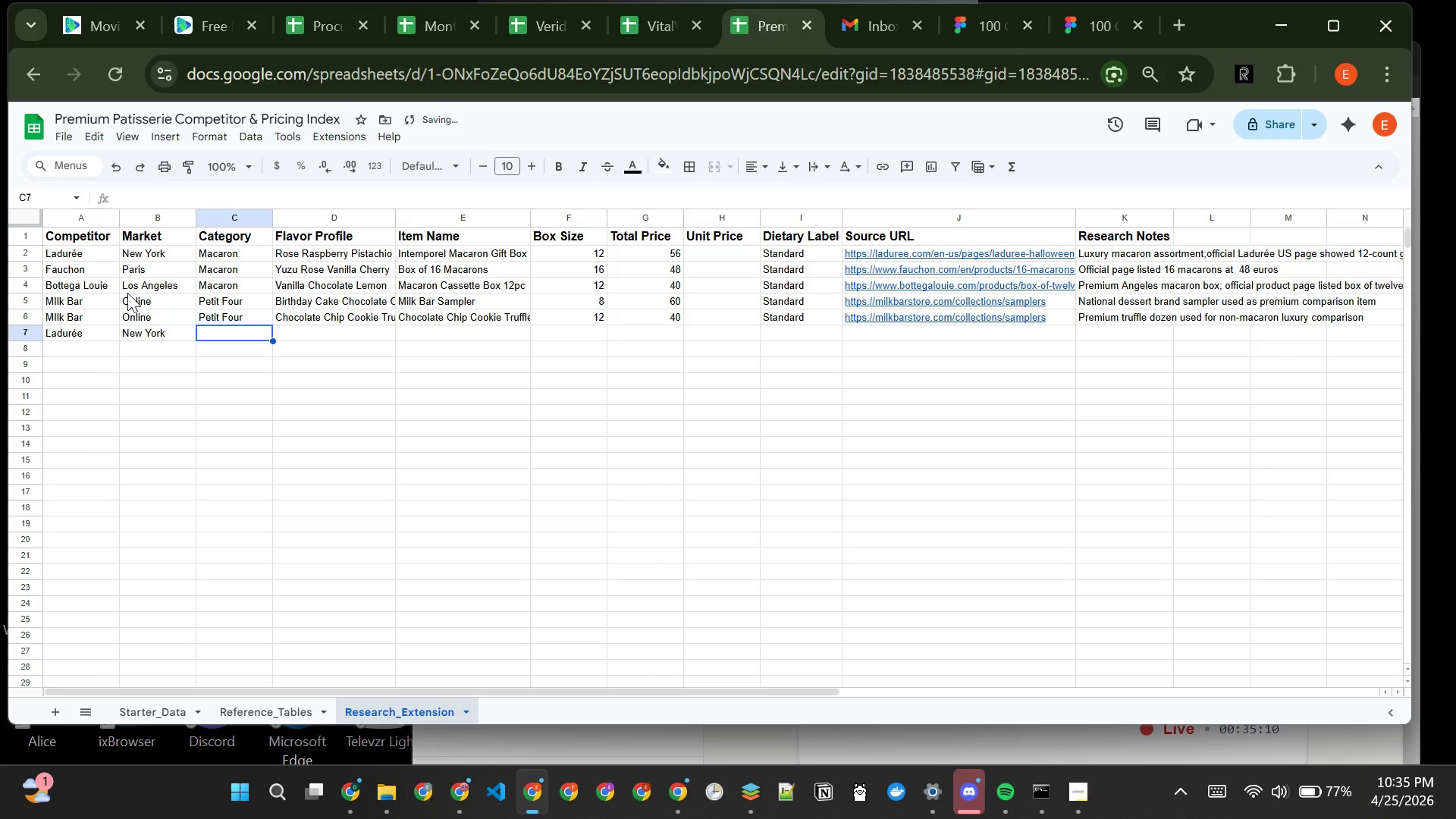 
key(M)
 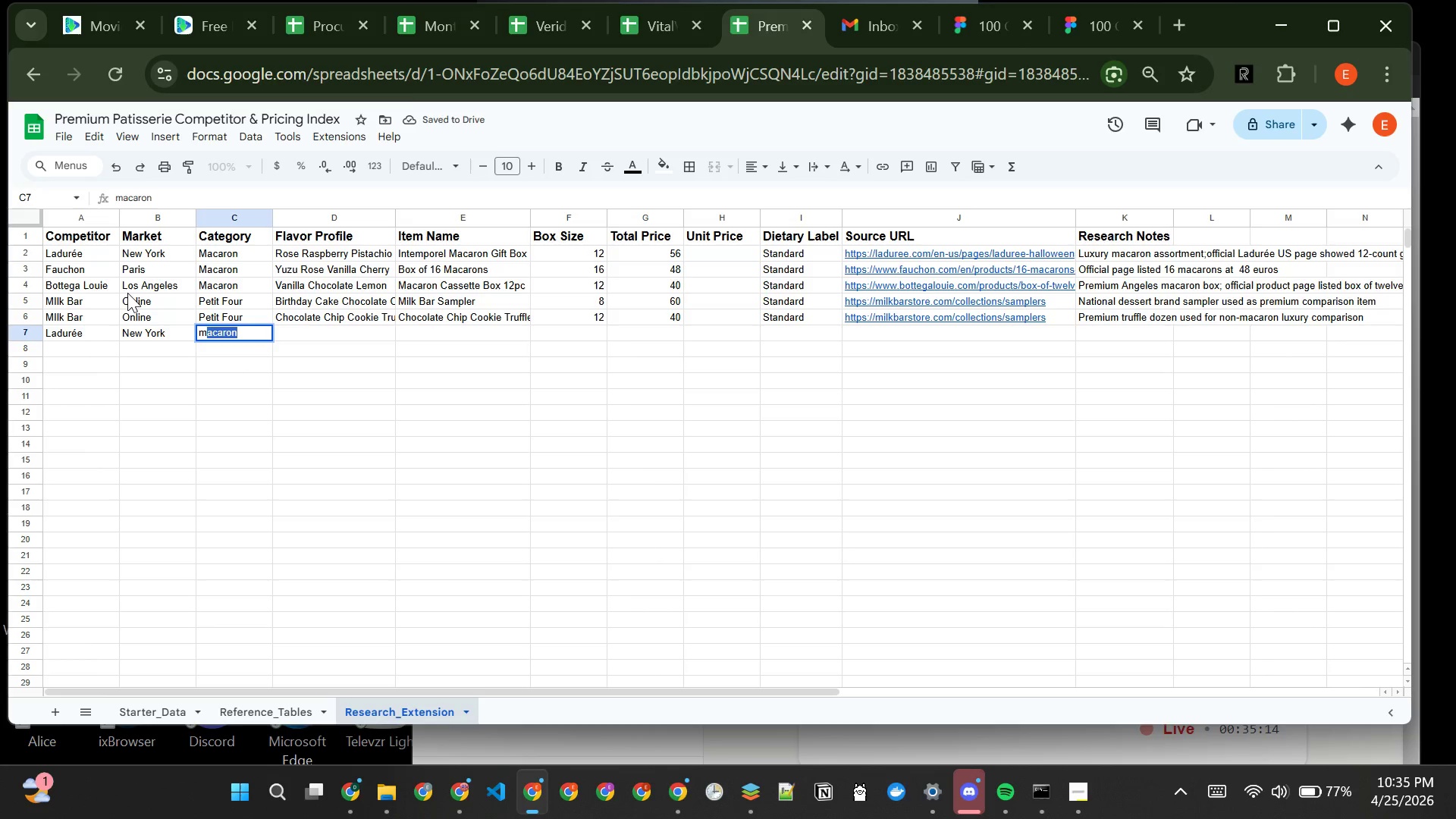 
key(Tab)
 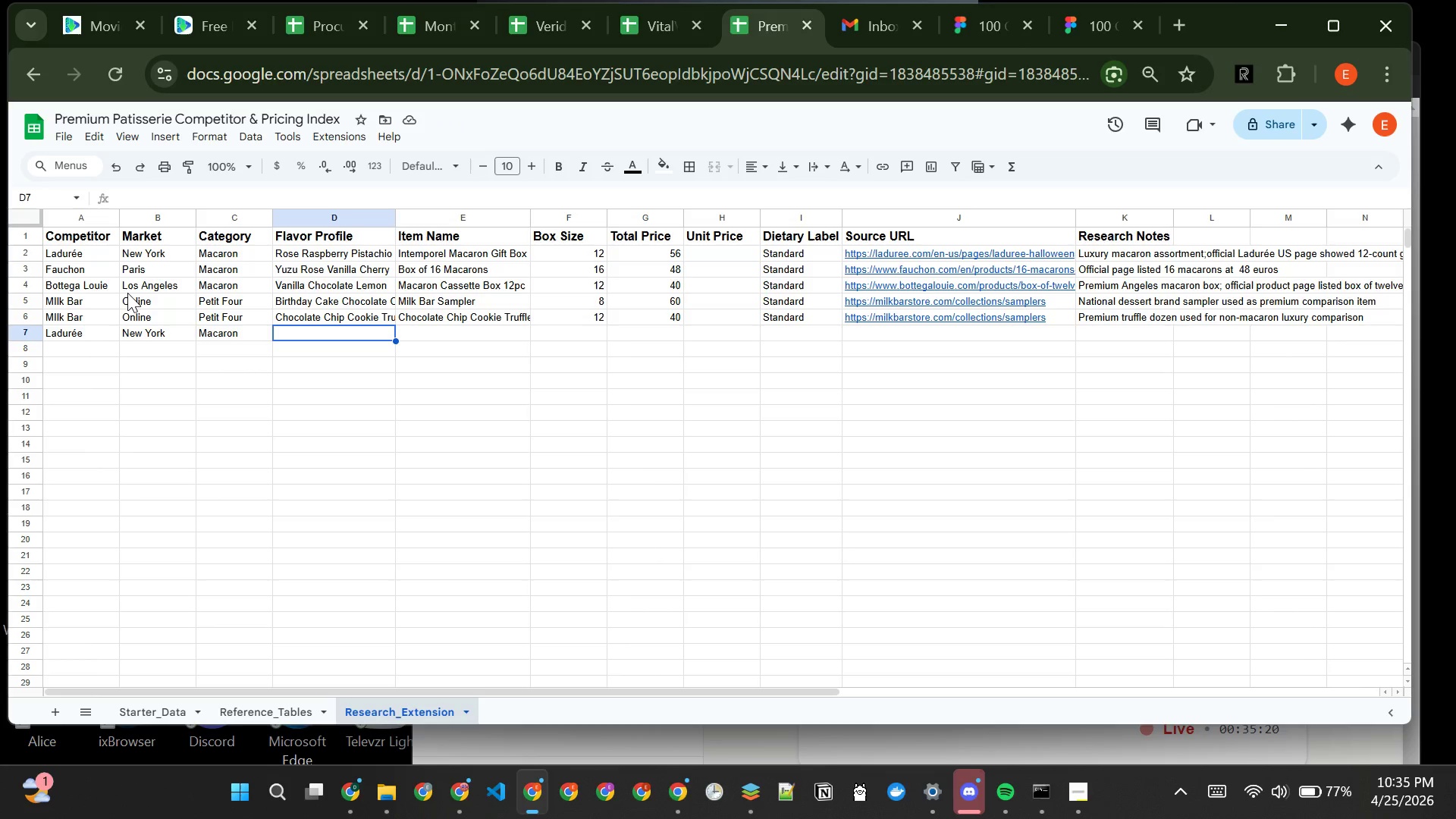 
wait(8.19)
 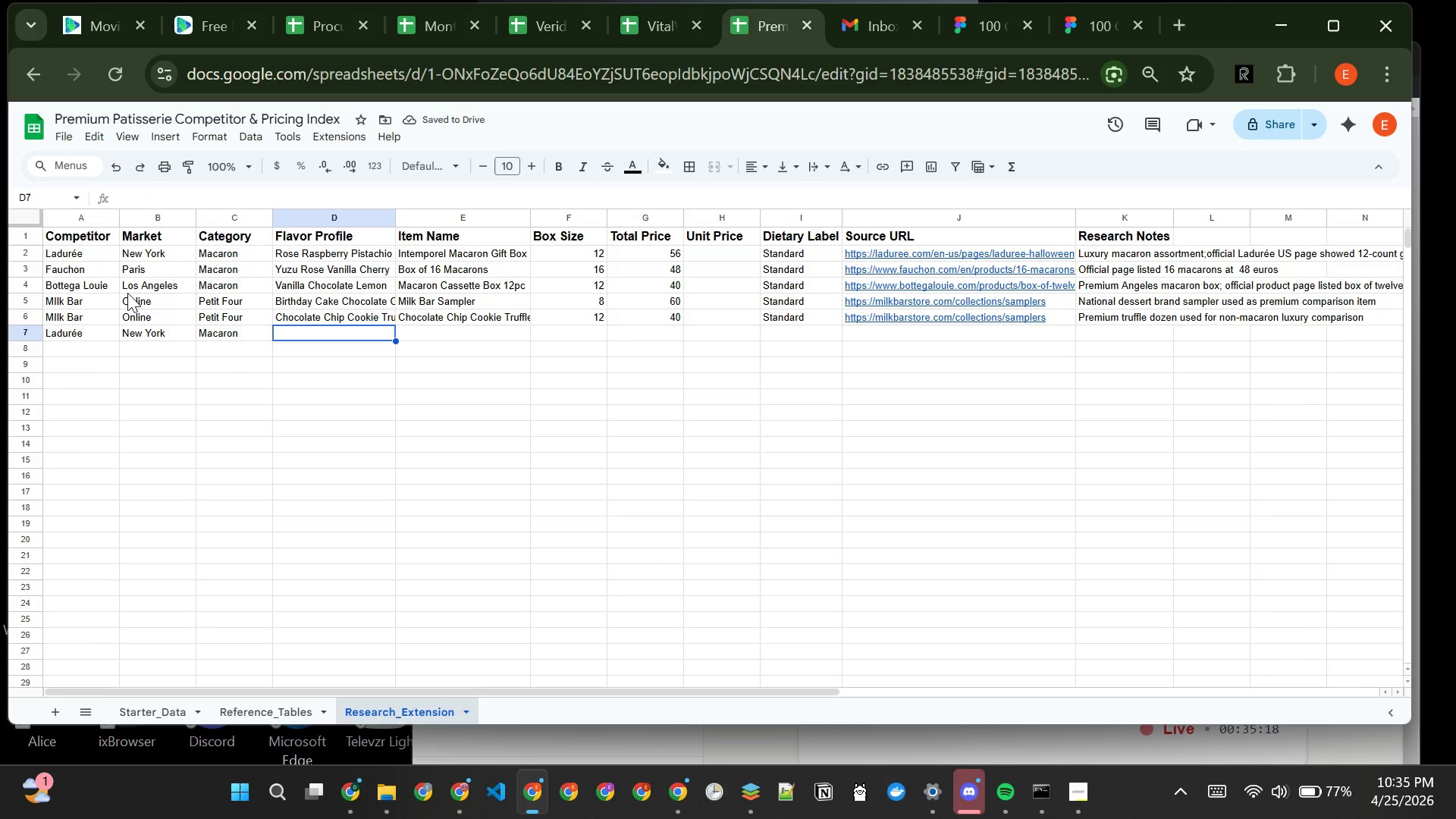 
type(ASs)
key(Backspace)
key(Backspace)
type(ssorted Seasonal)
 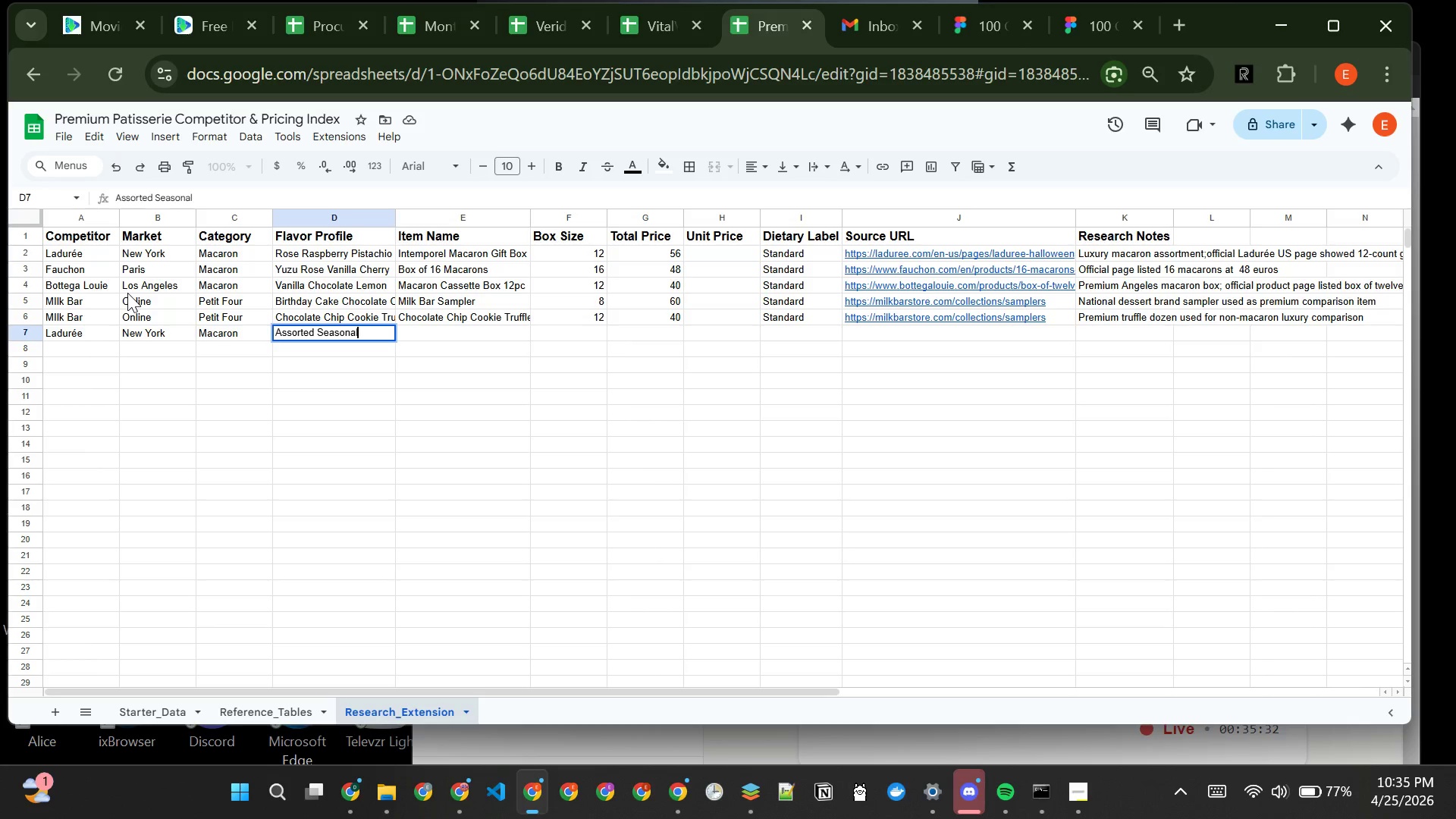 
wait(10.92)
 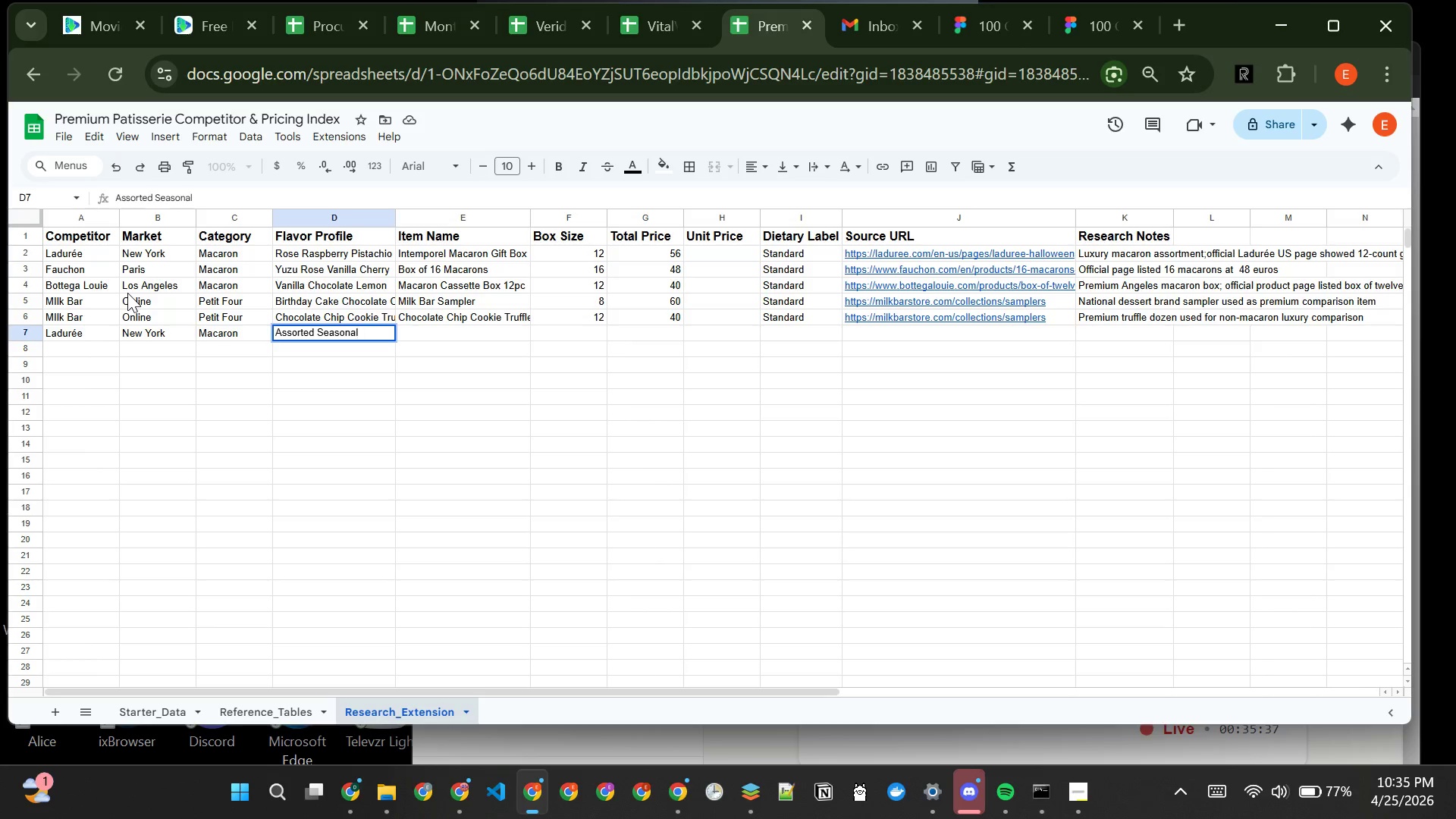 
key(Tab)
type(Eiffel Tower 8 Macaron Boz)
key(Backspace)
type(x)
key(Tab)
type(8)
key(Tab)
 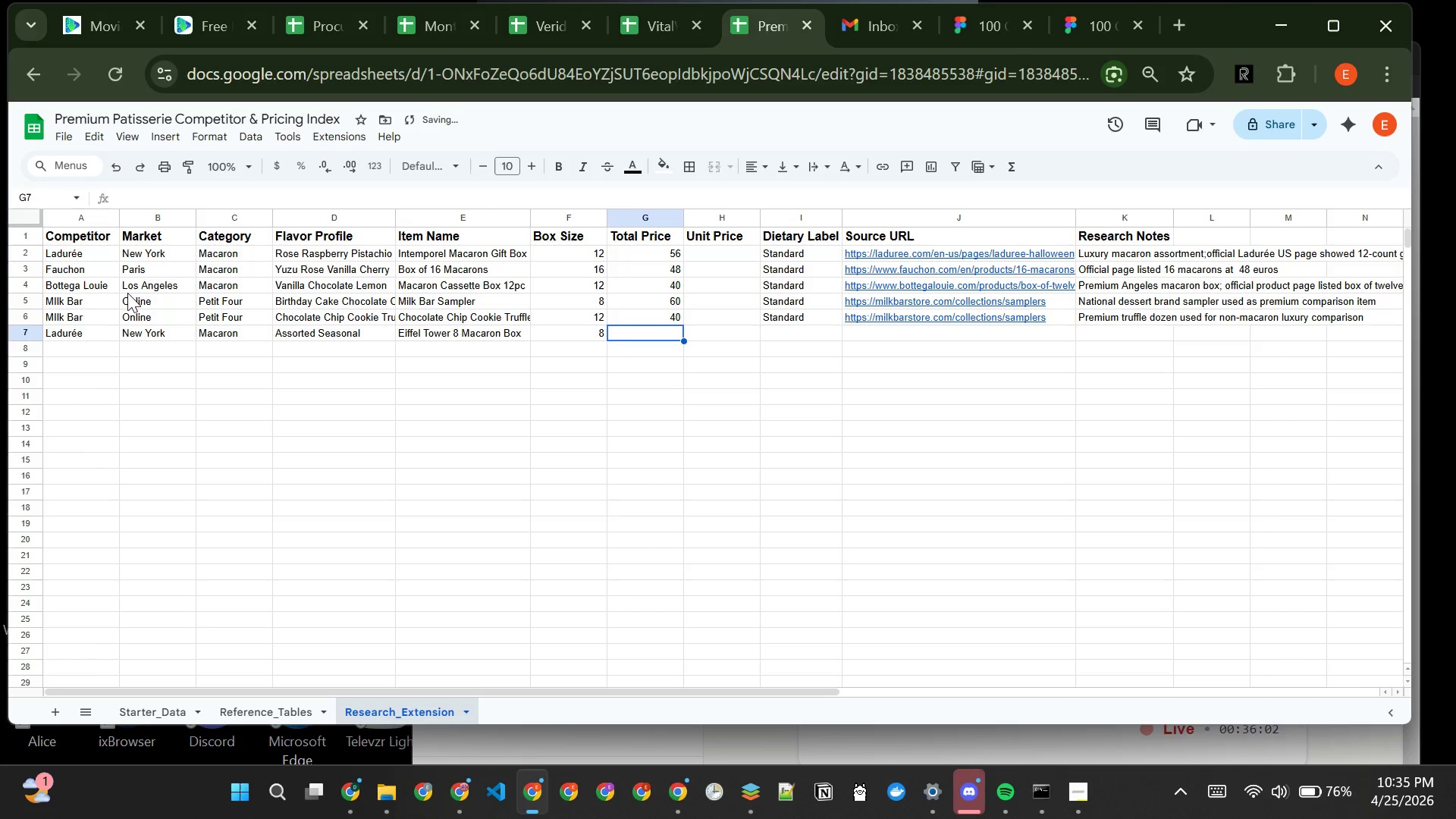 
wait(9.89)
 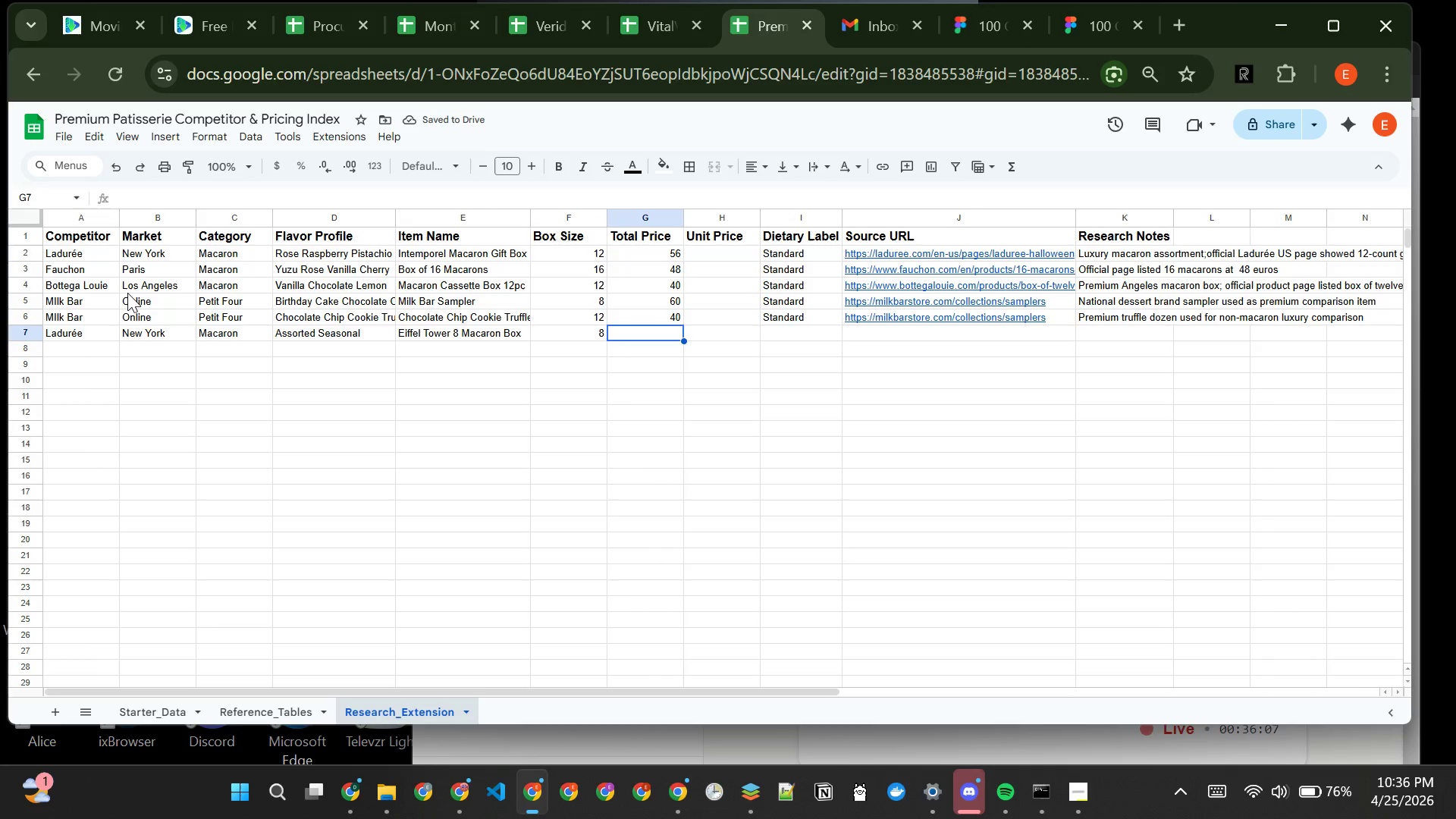 
type(35)
key(Tab)
 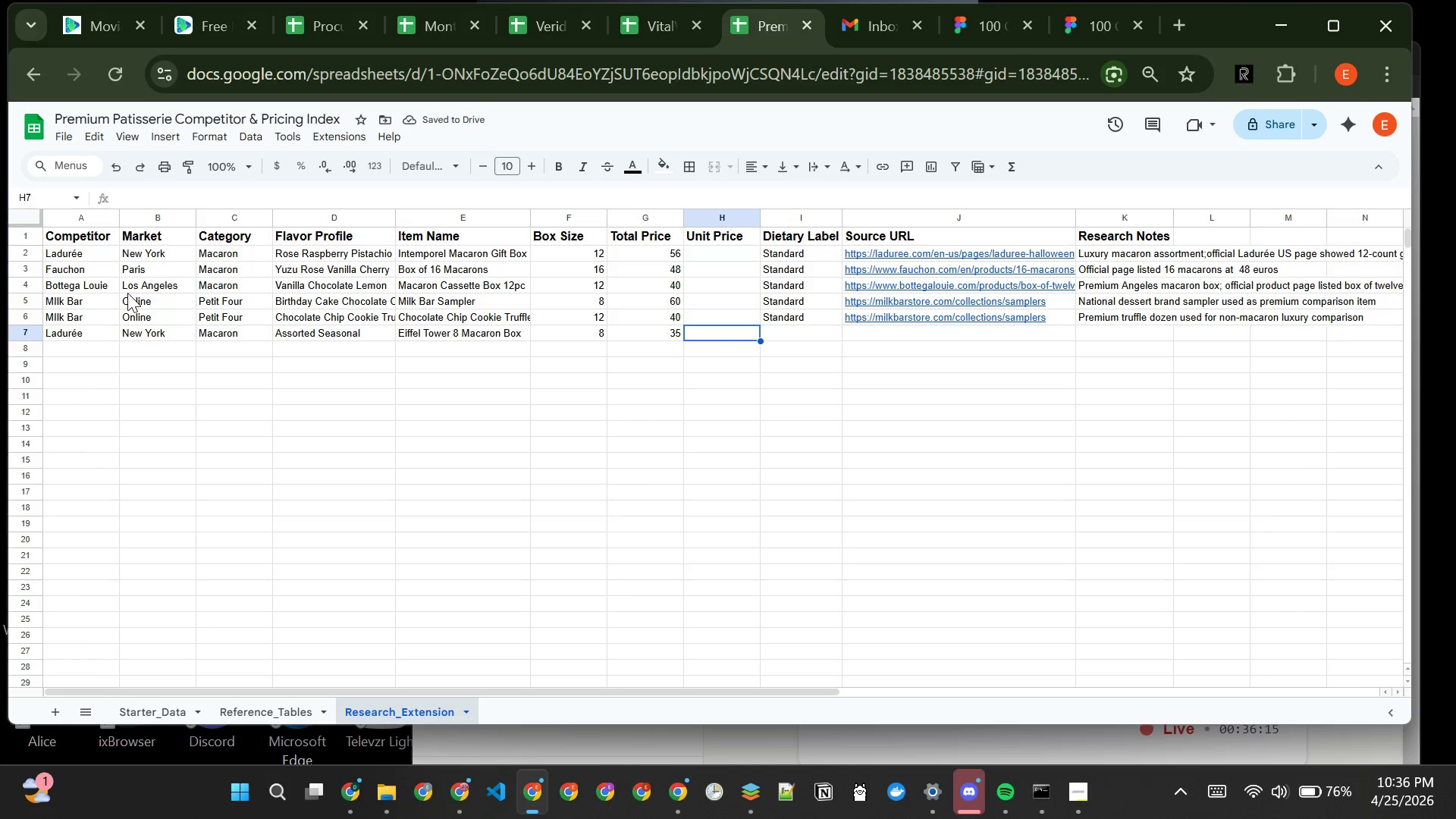 
key(Tab)
type(Standard)
key(Tab)
 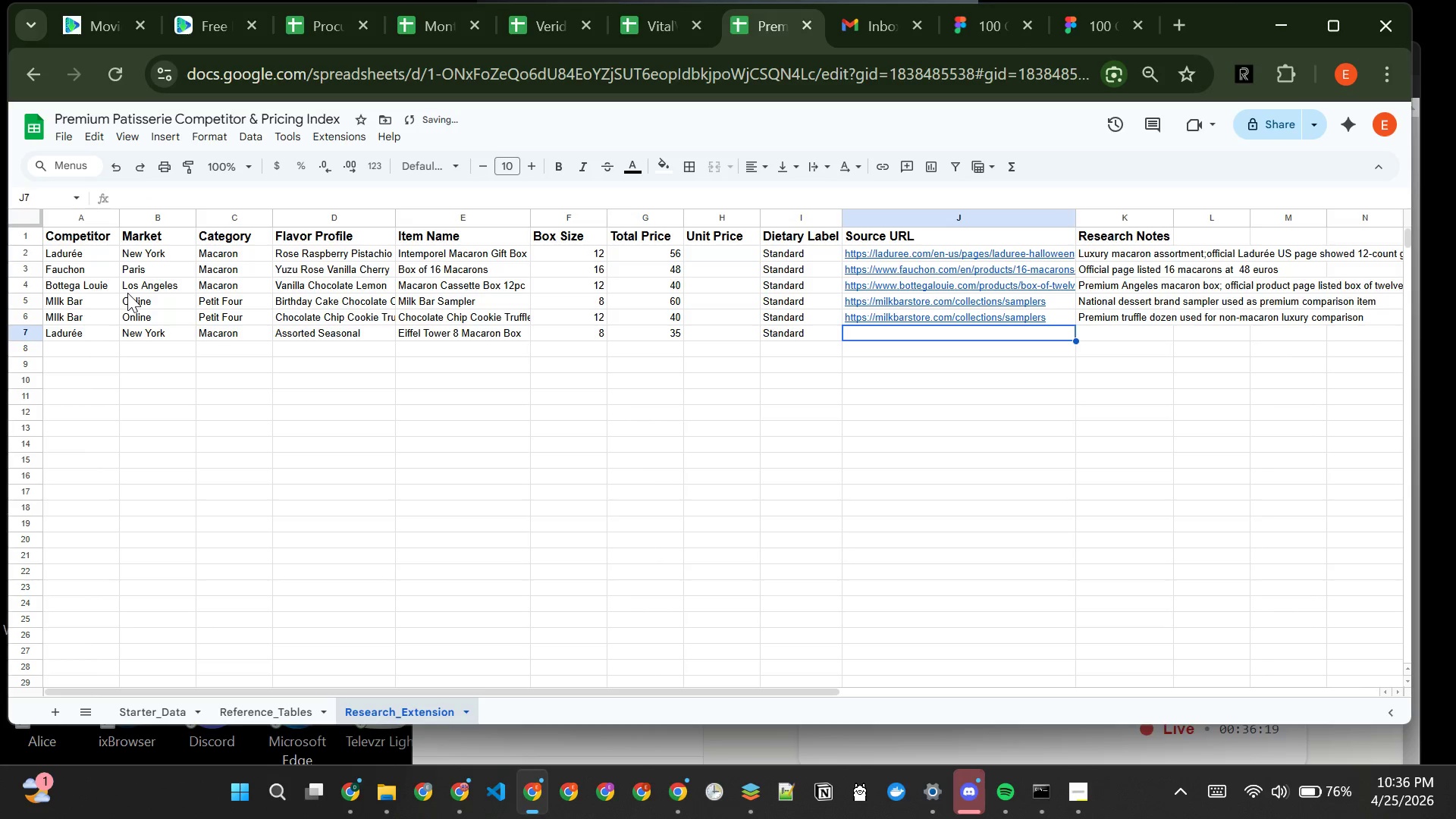 
wait(9.91)
 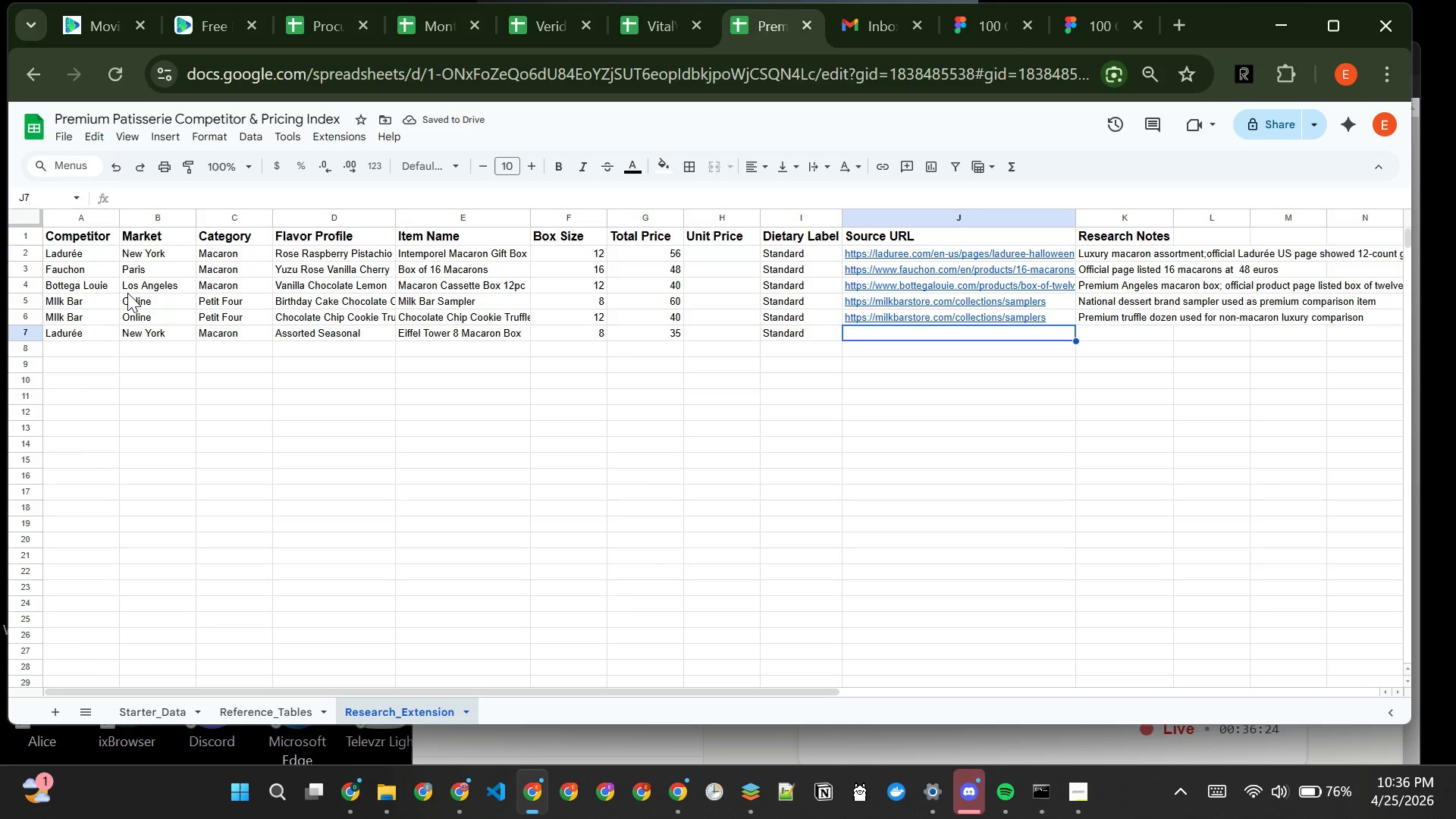 
type(https://)
 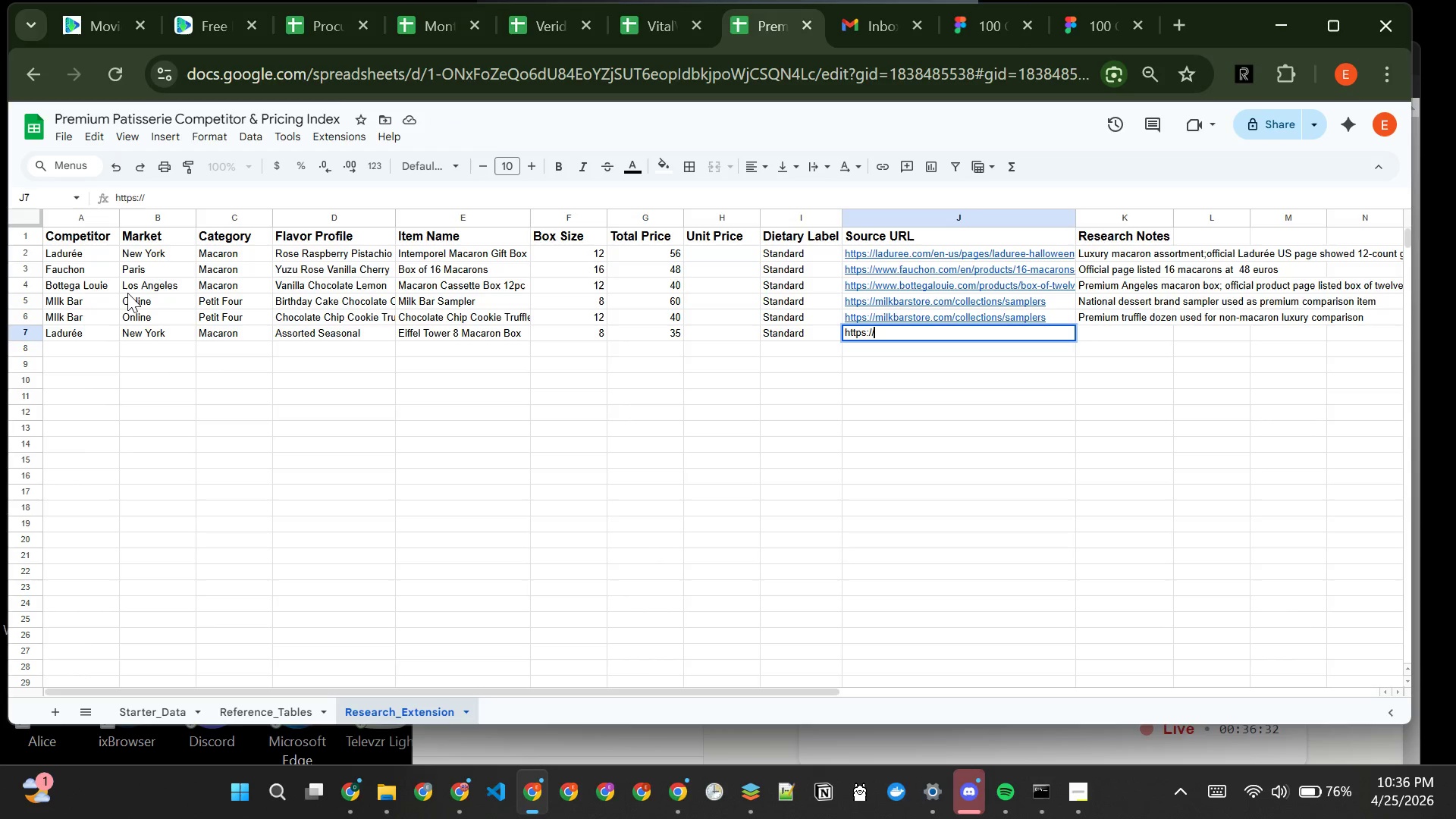 
type(milk)
 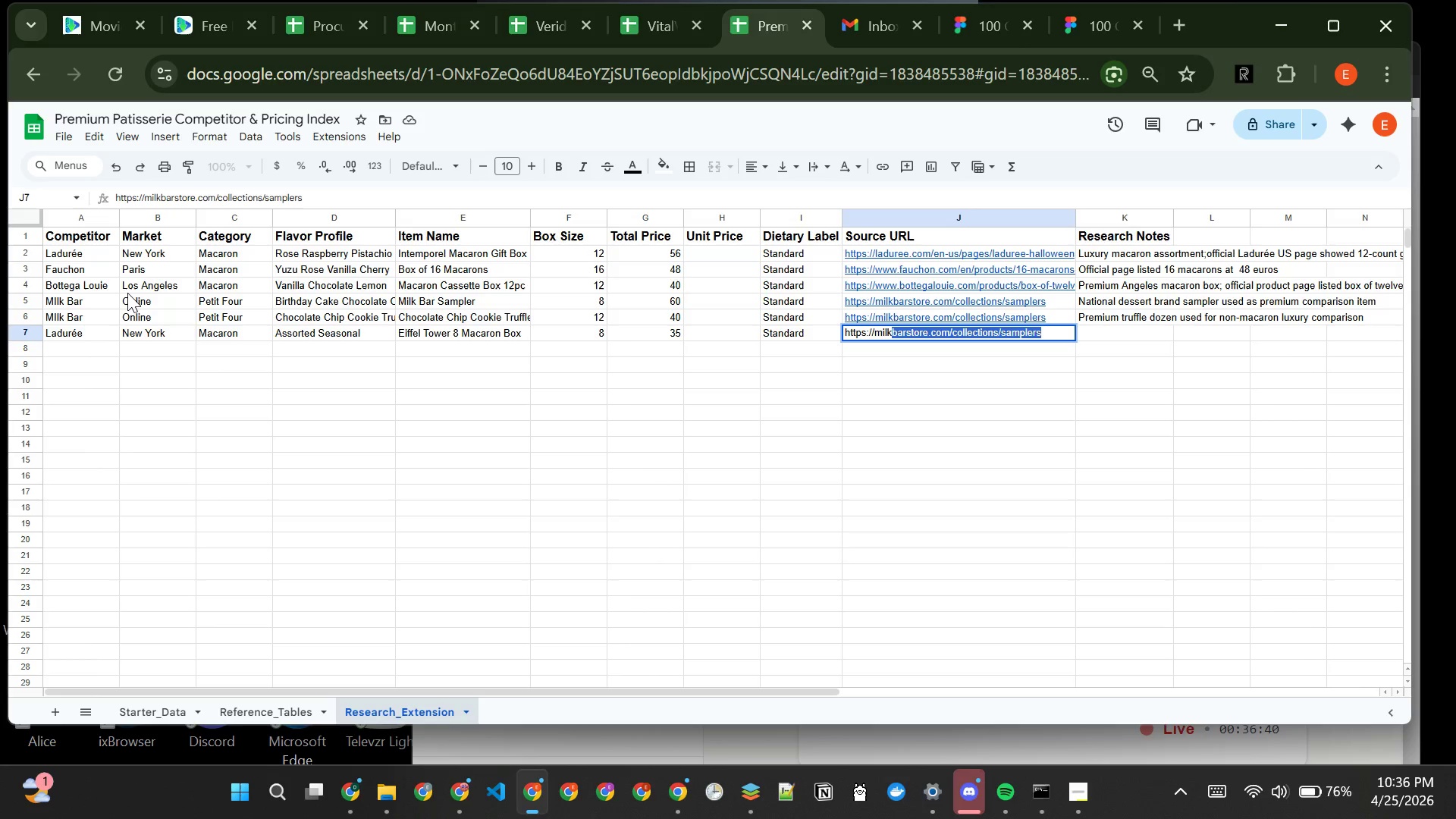 
key(ArrowRight)
 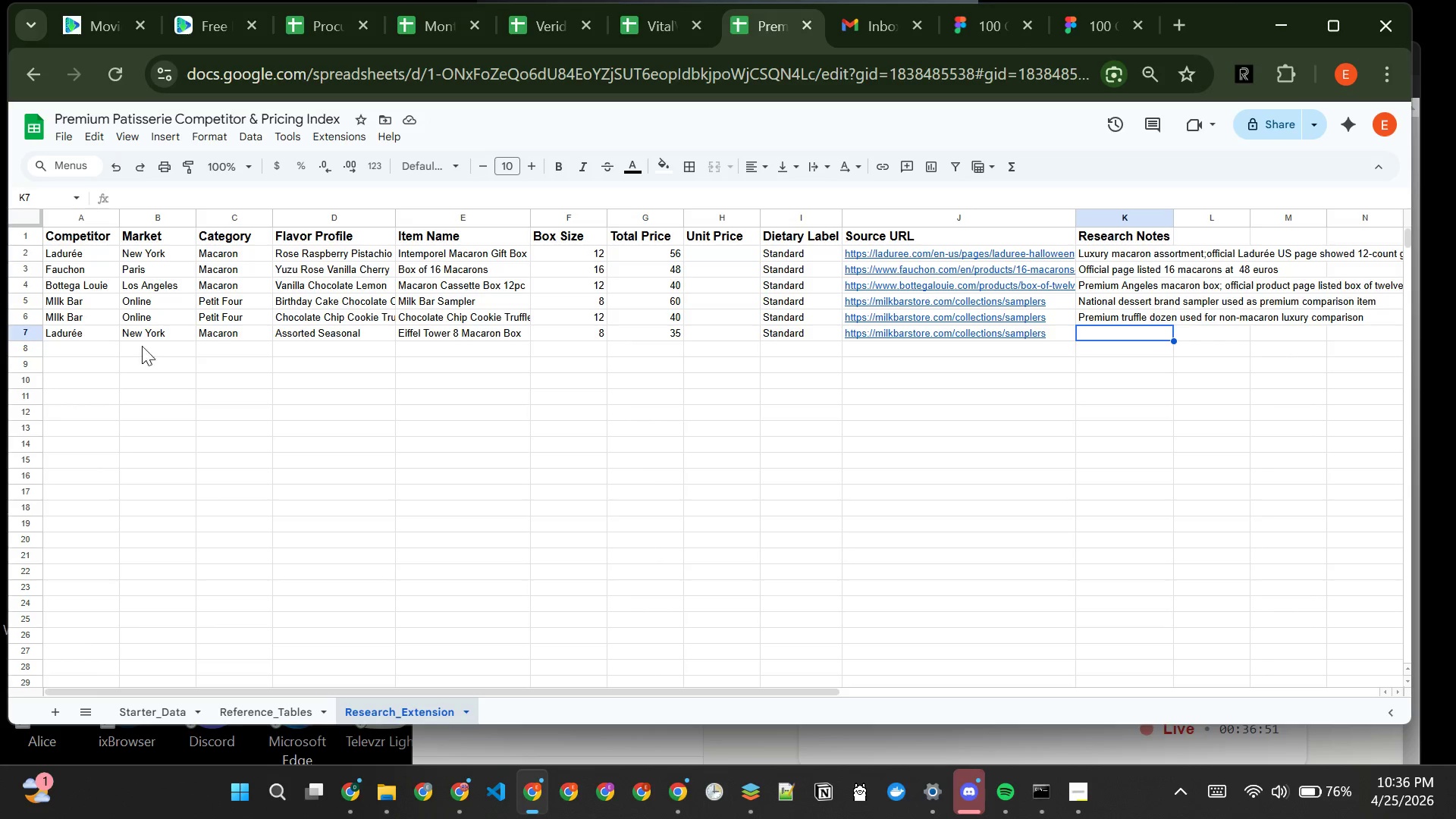 
wait(14.66)
 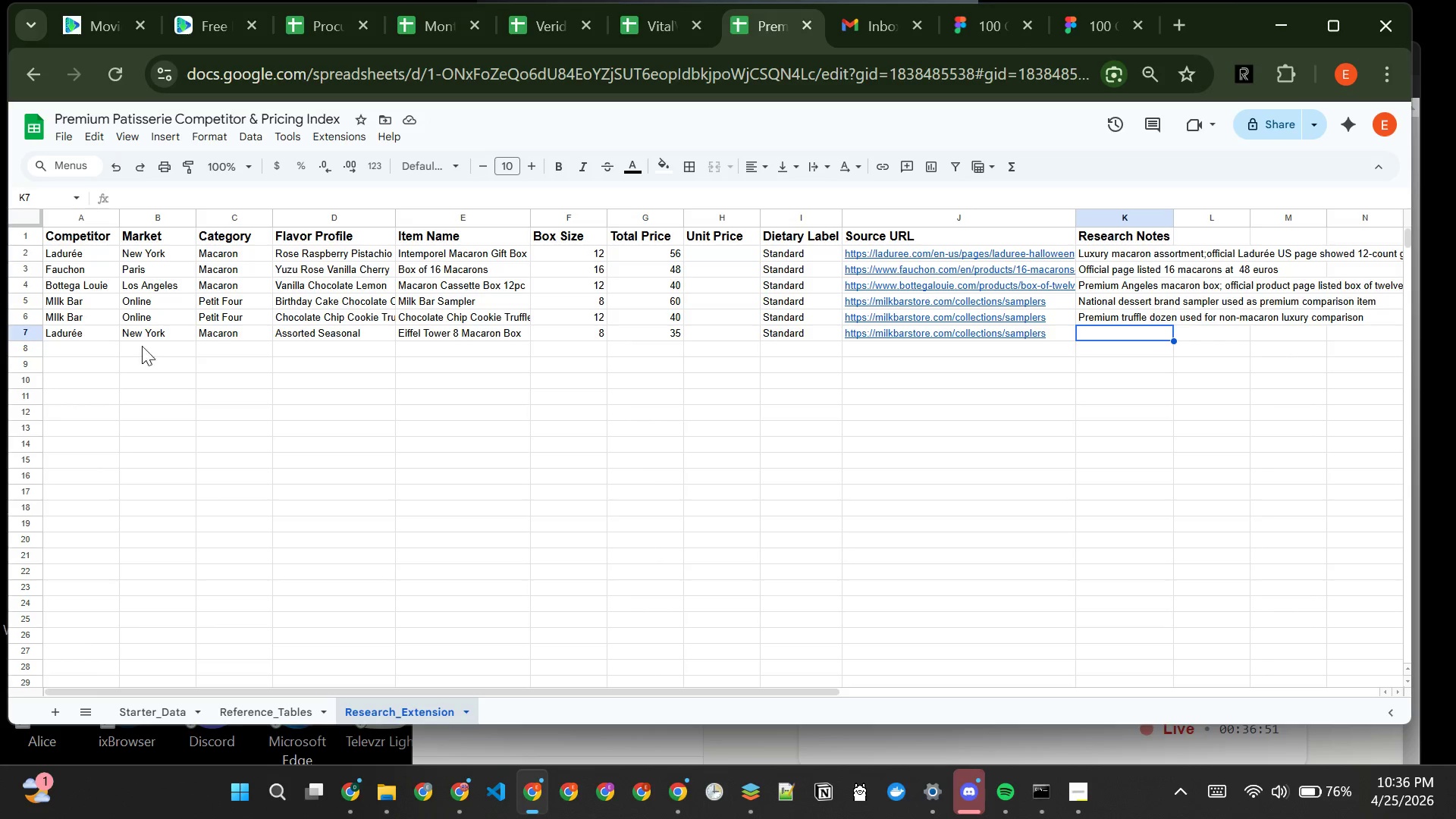 
mouse_move([1051, 338])
 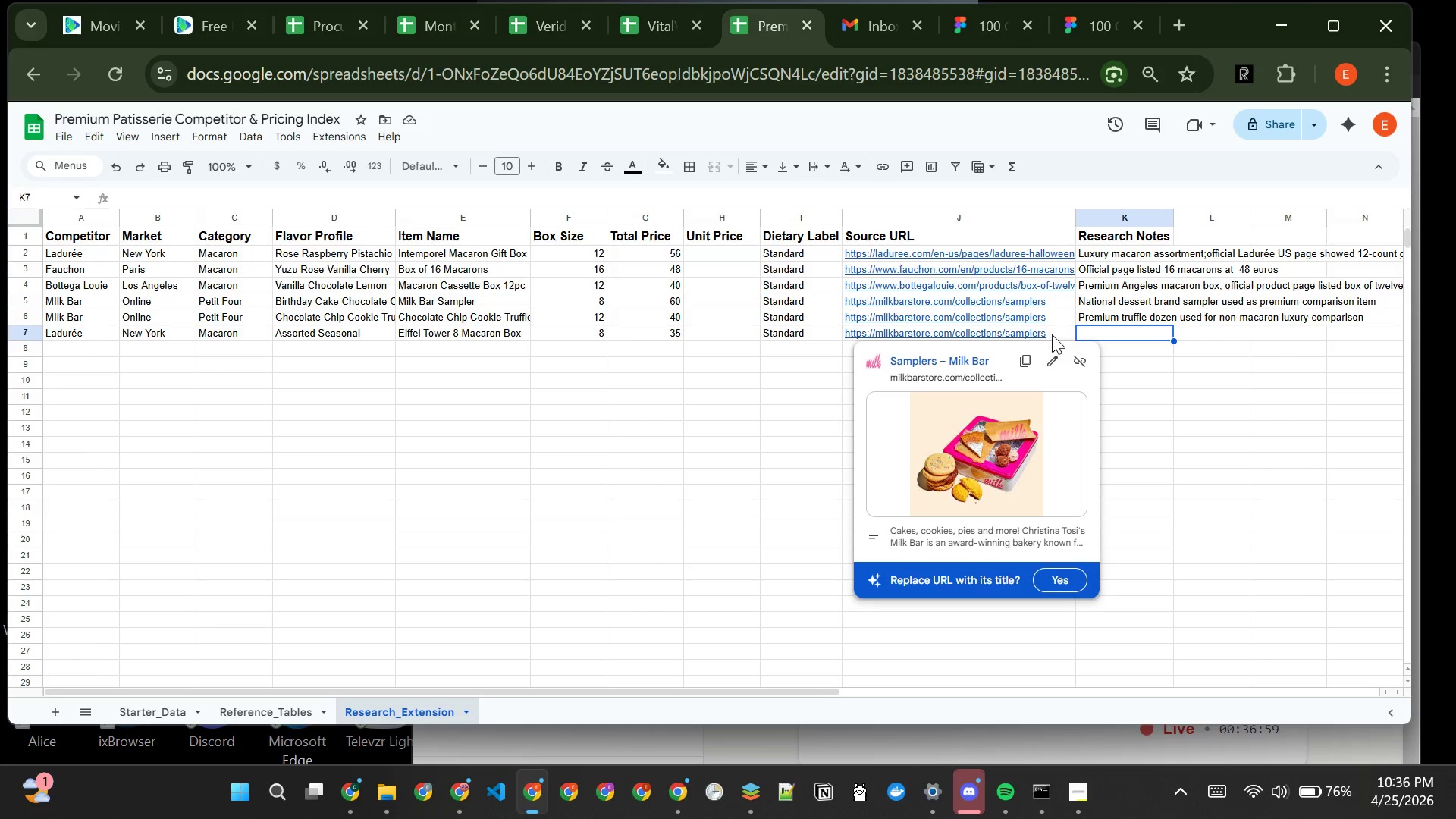 
left_click([1052, 334])
 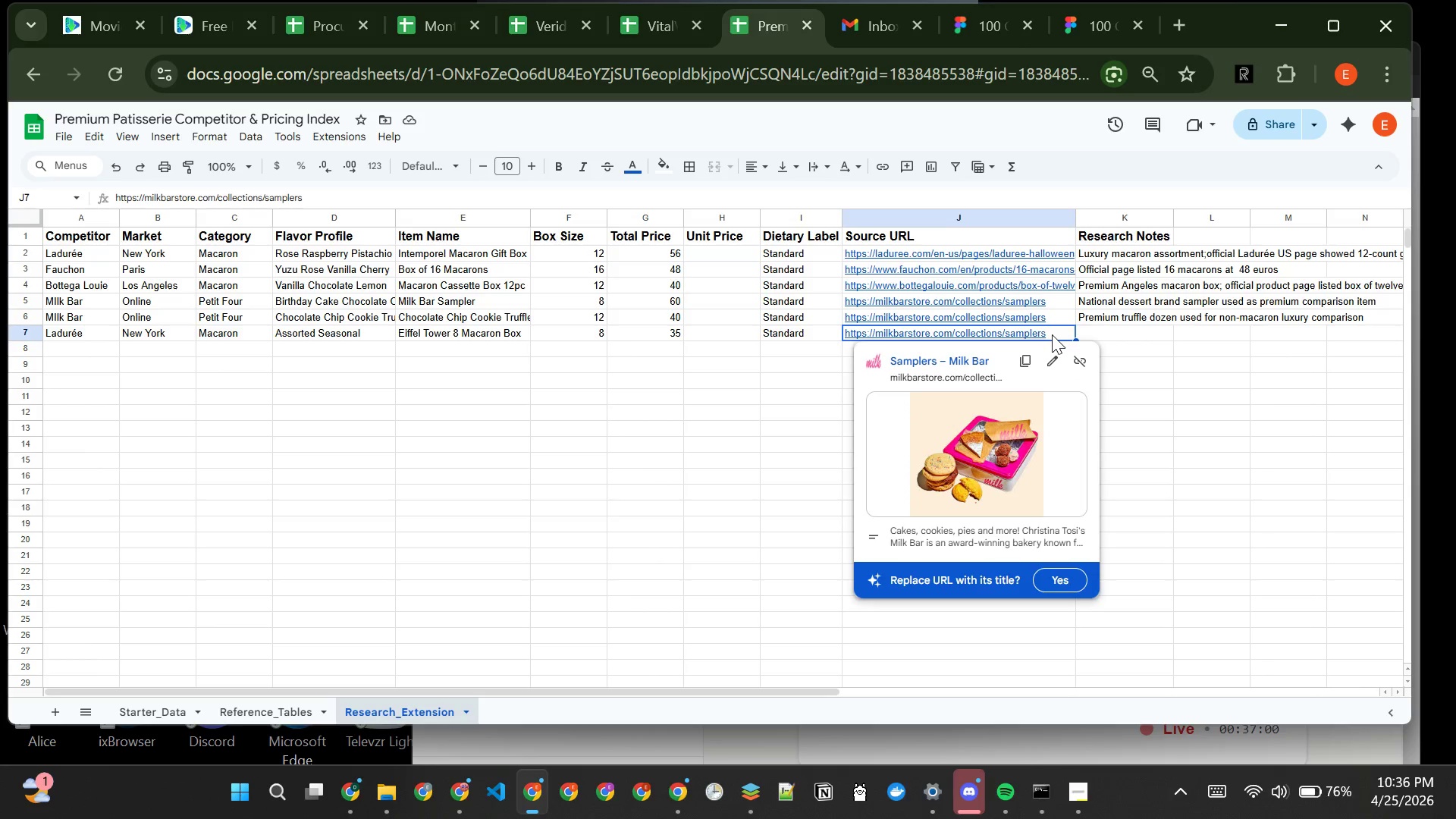 
key(Backspace)
 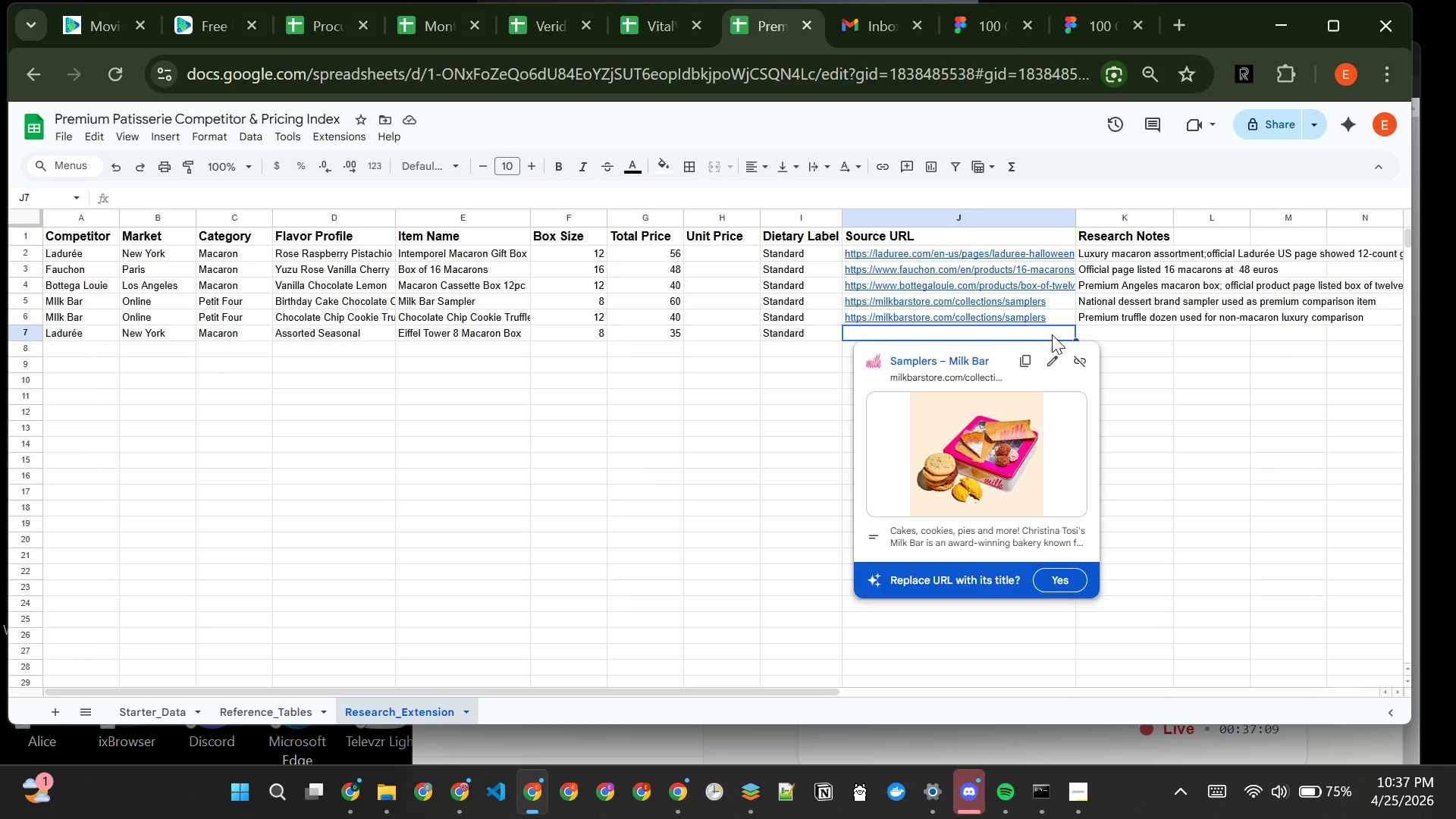 
wait(14.06)
 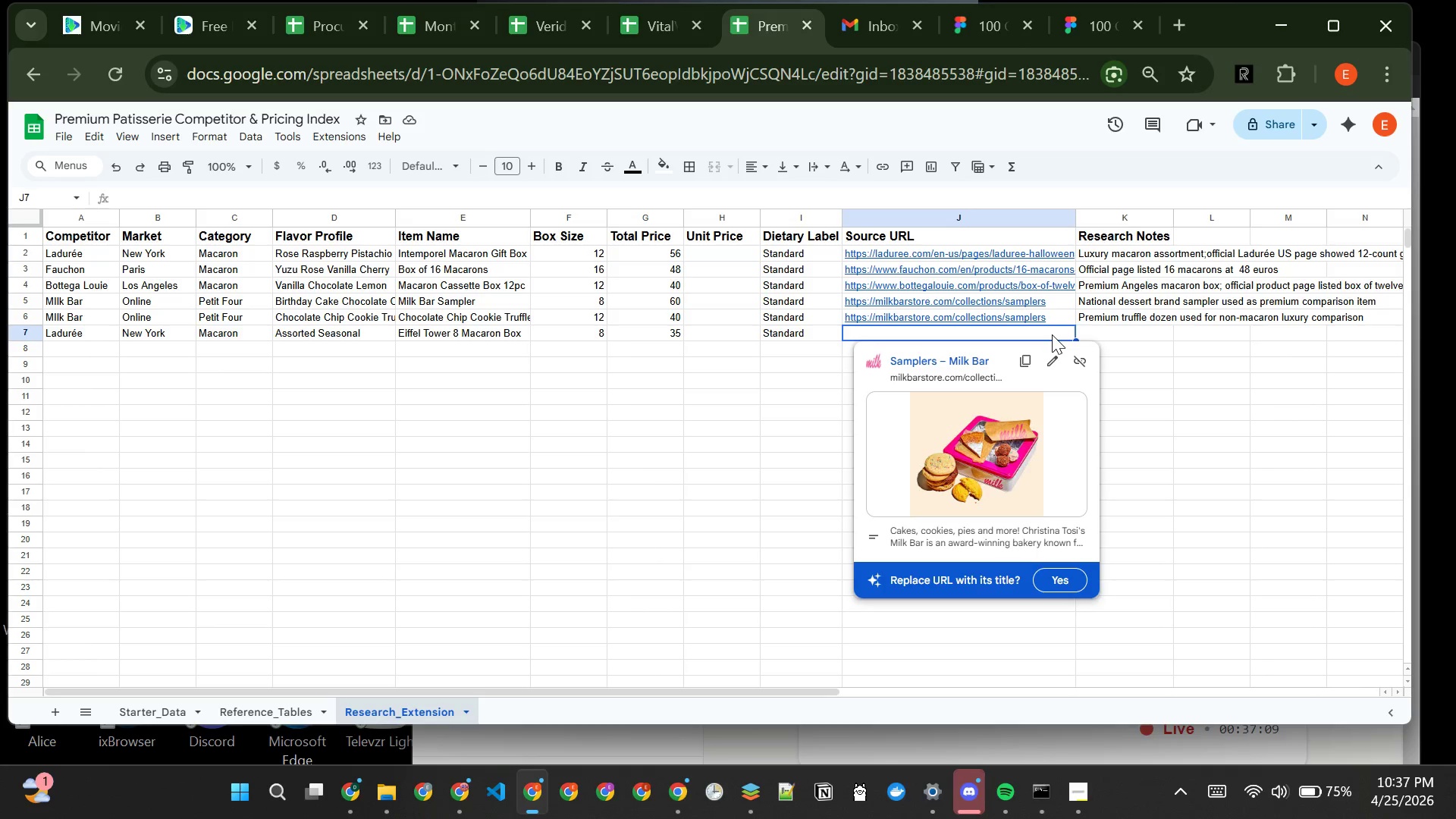 
type(https://)
 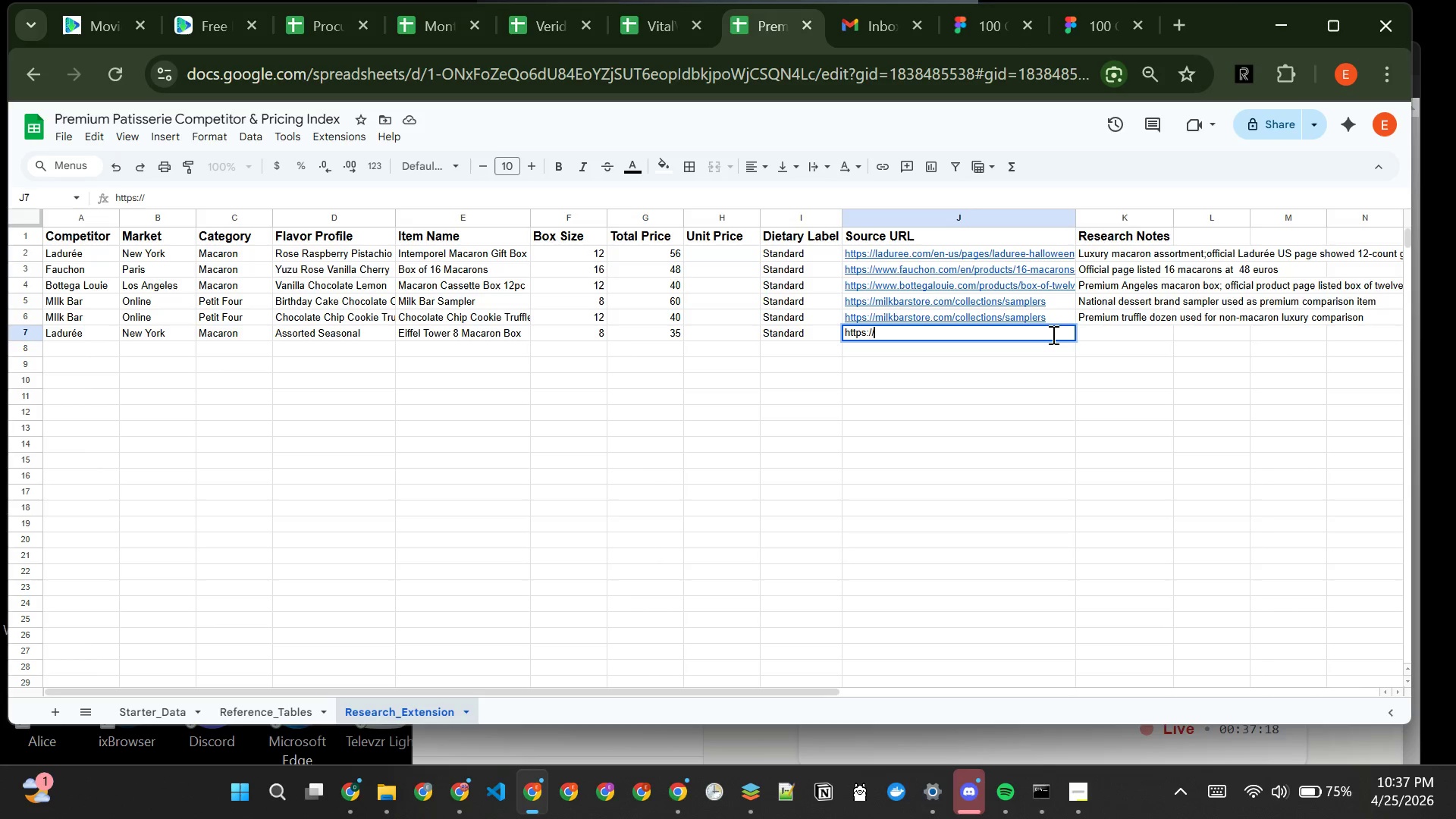 
wait(11.3)
 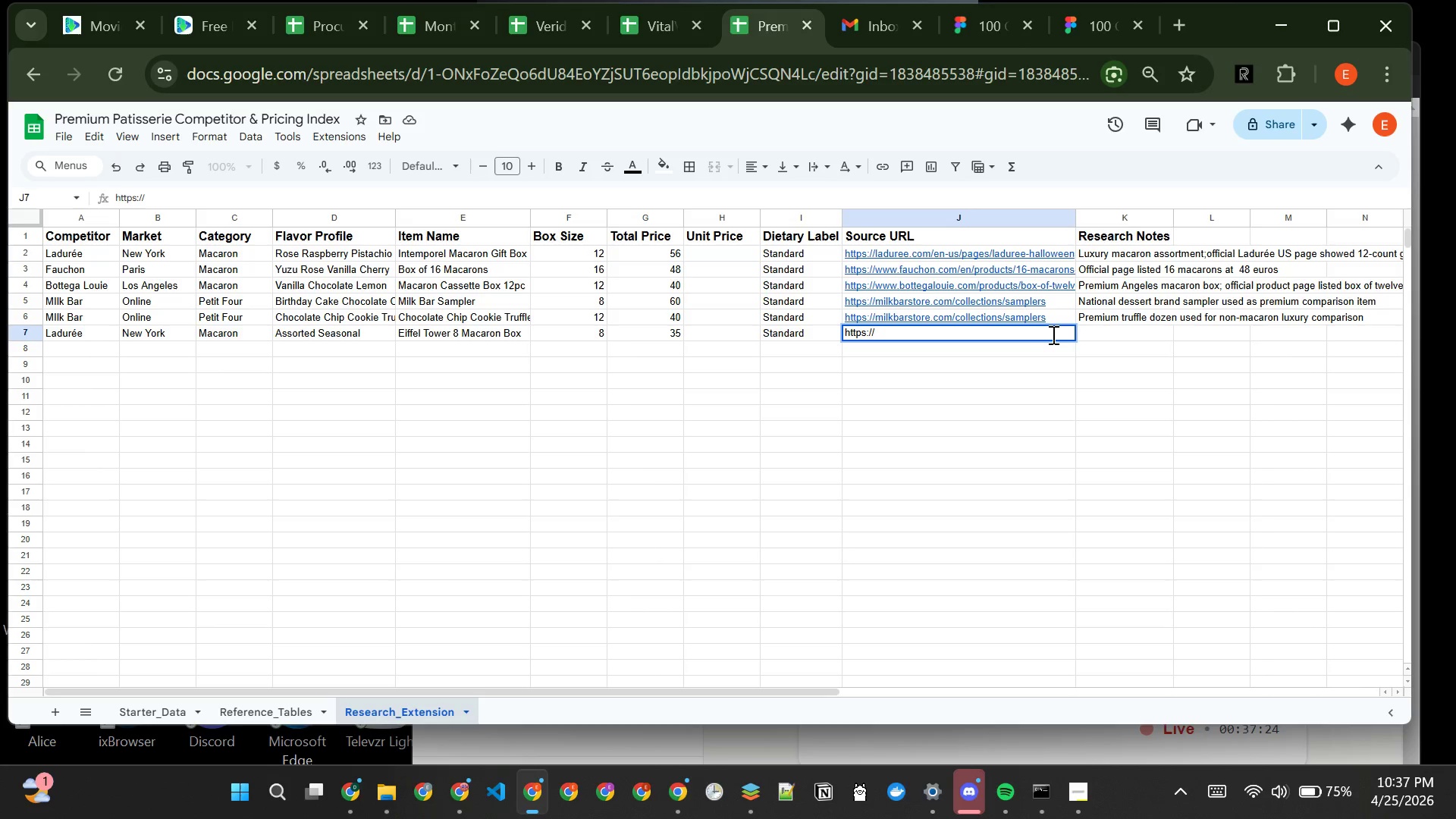 
type(ladure)
 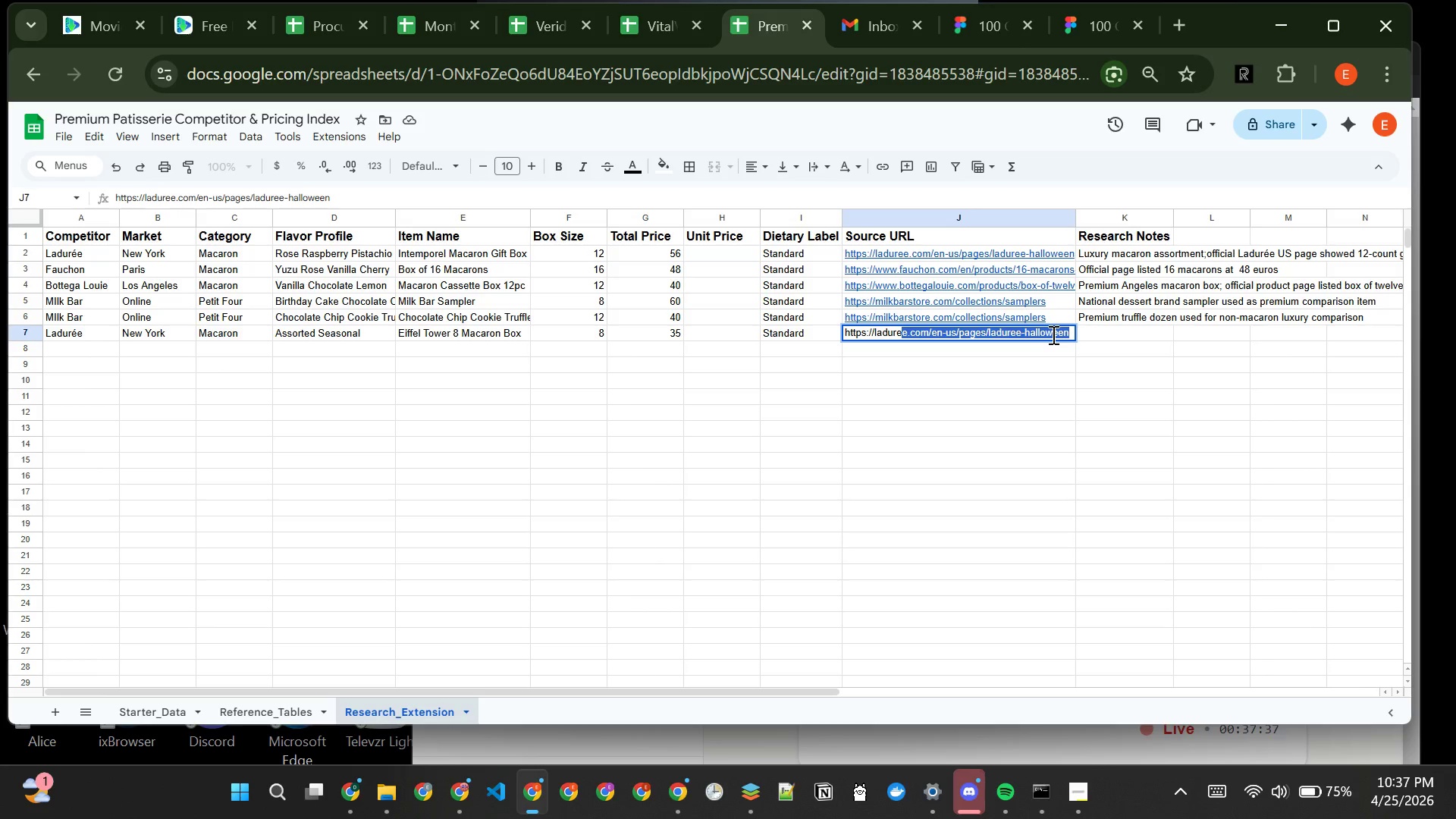 
wait(11.14)
 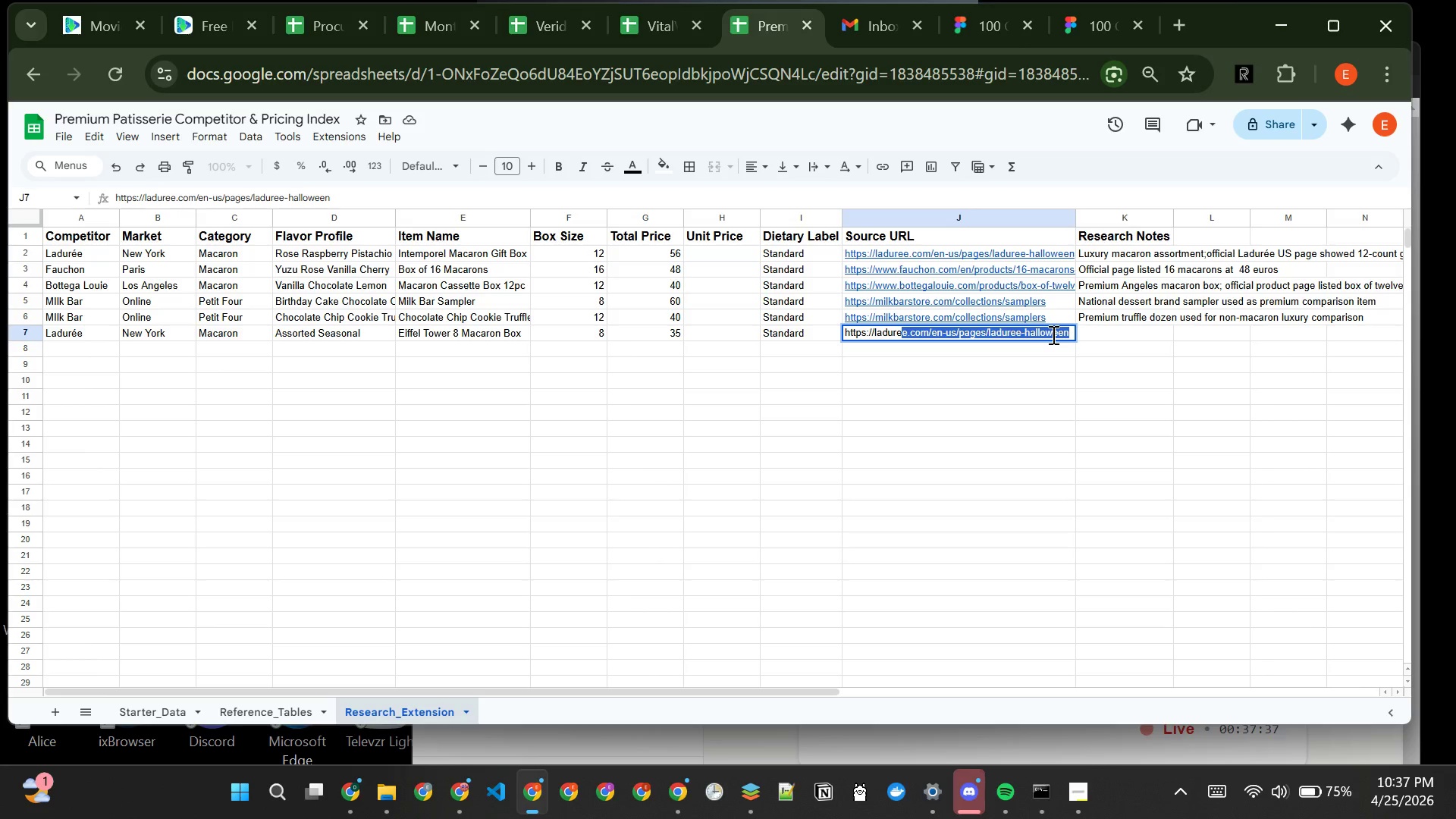 
type(.toast)
 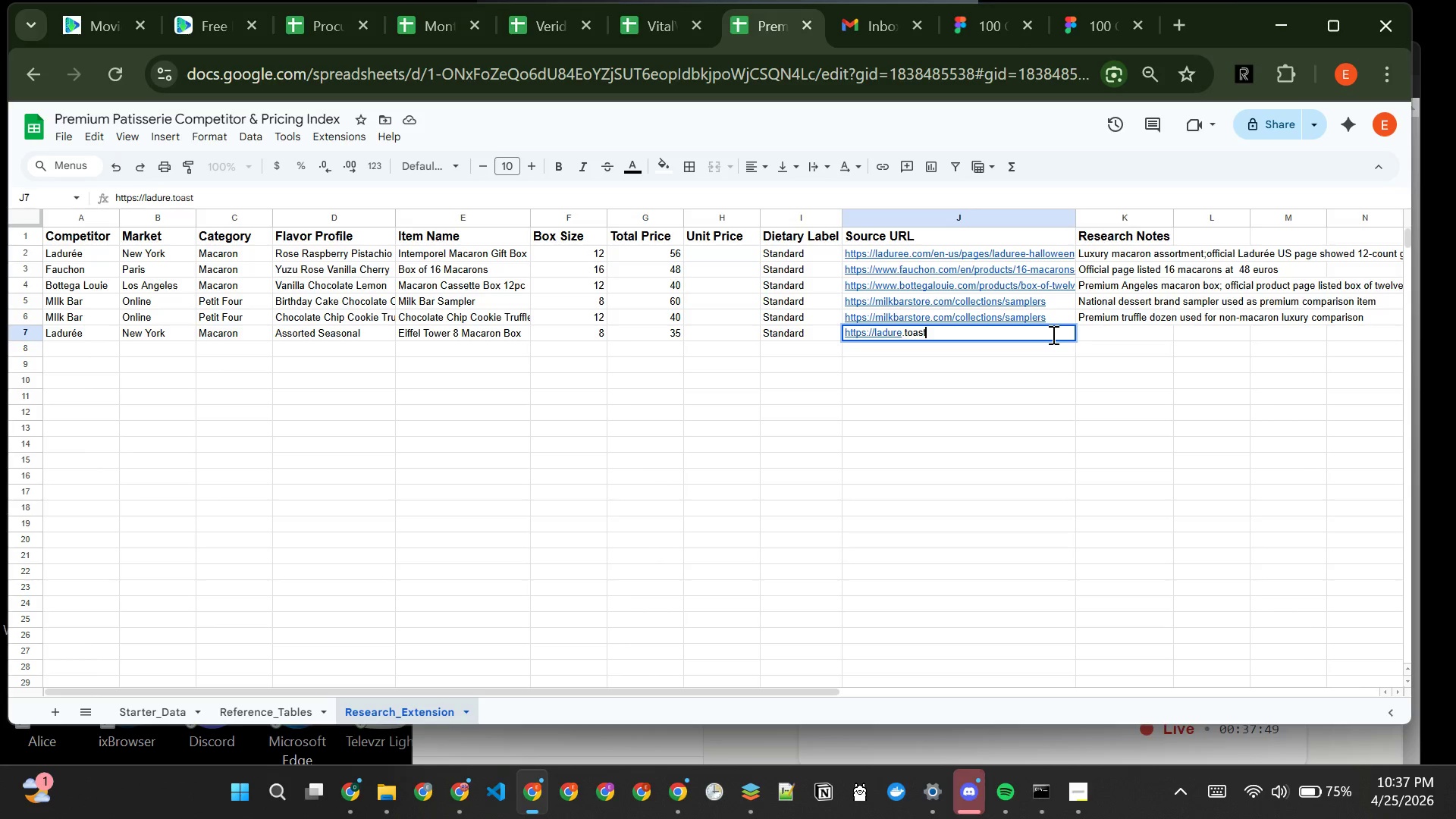 
wait(10.62)
 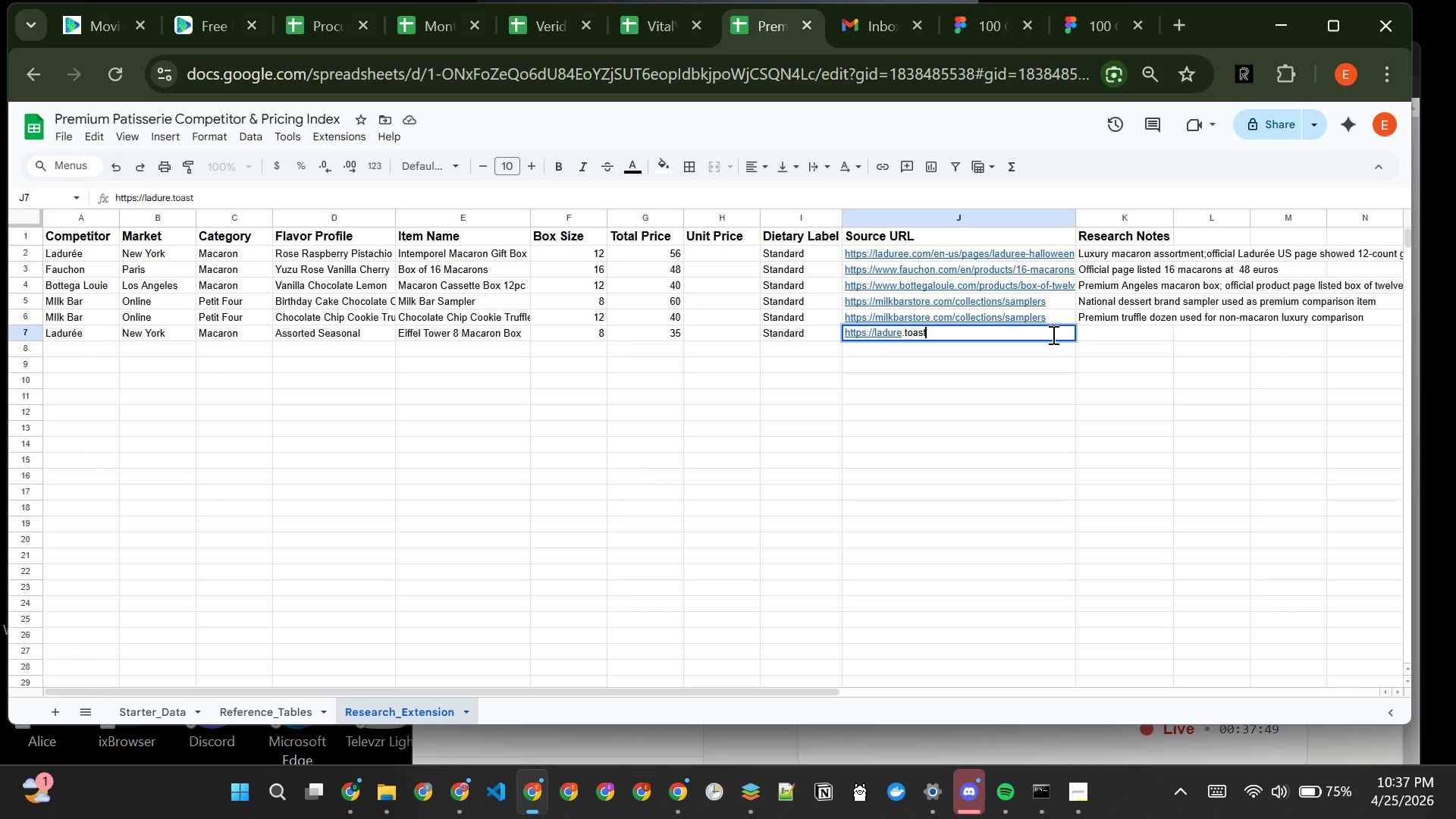 
type(.site/order)
 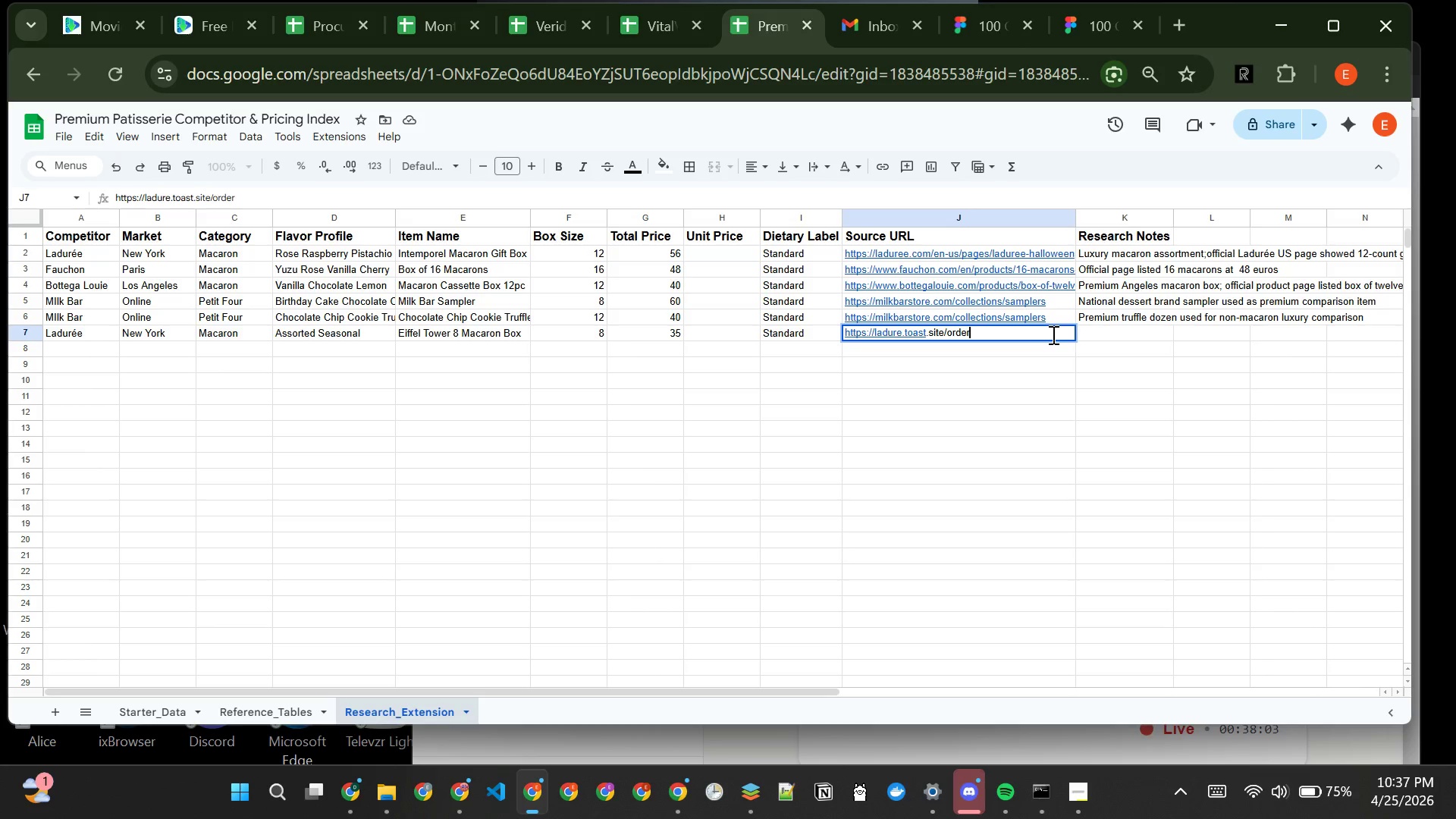 
wait(8.19)
 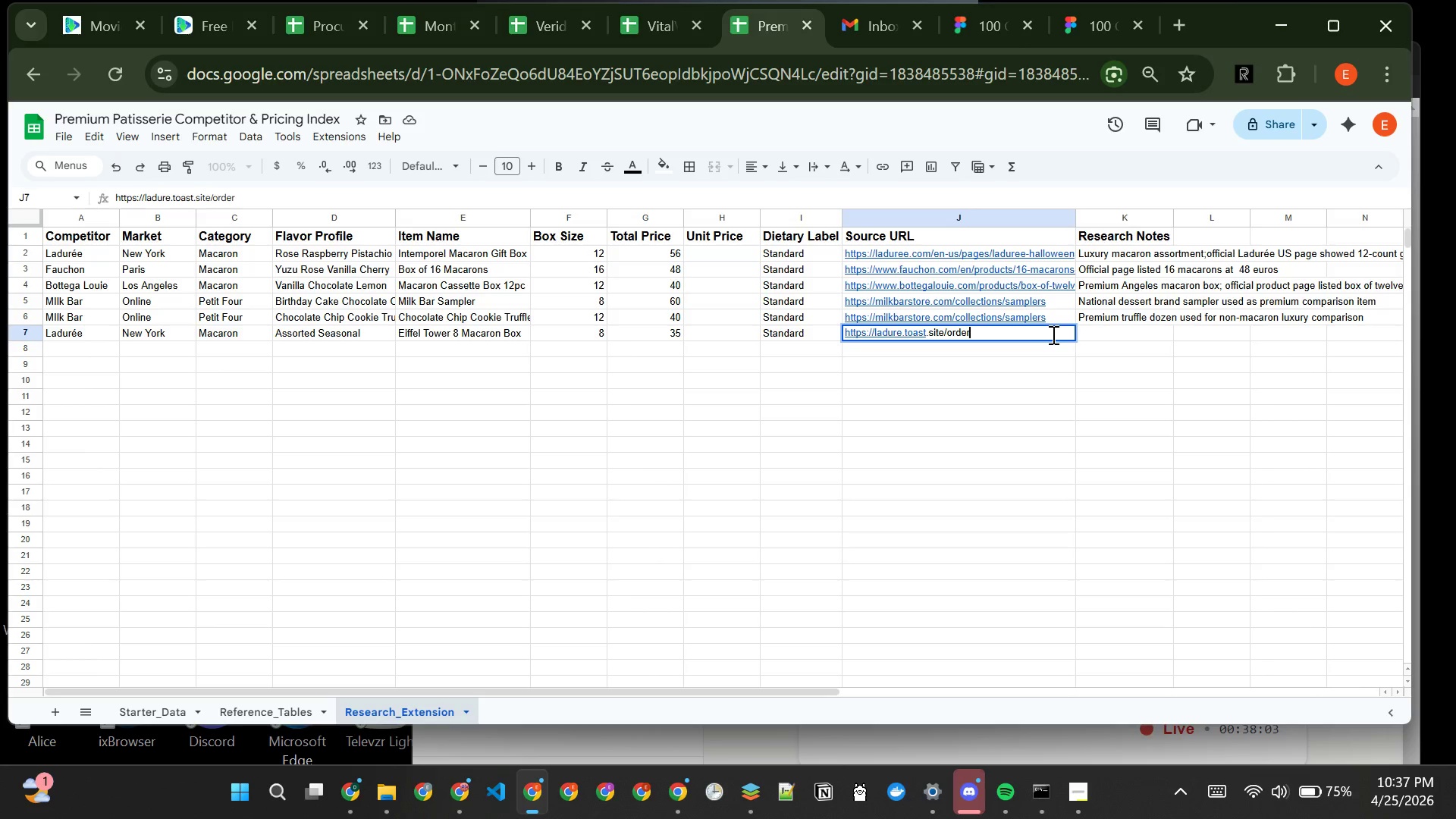 
type(/laduree)
 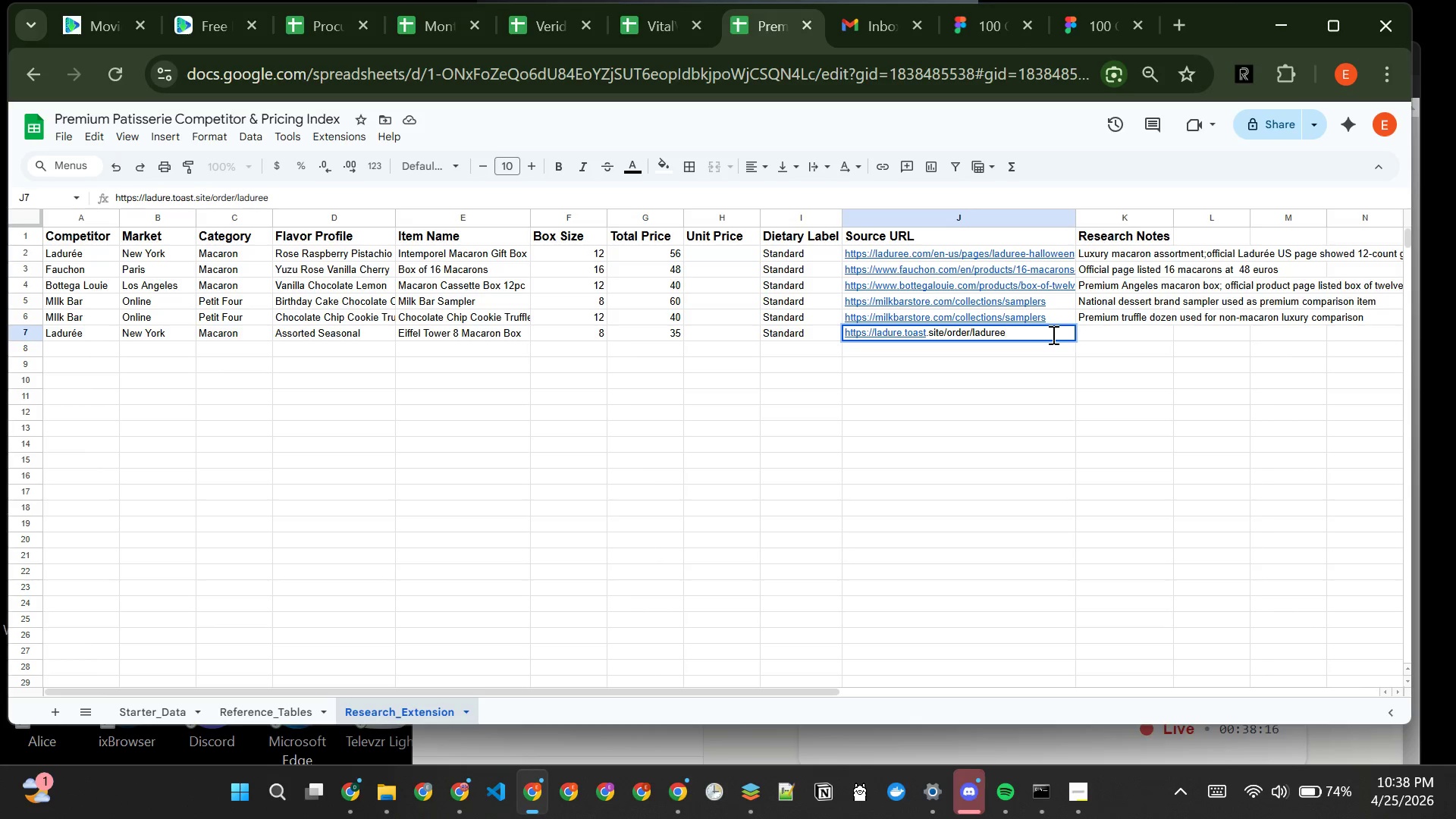 
type(-colombus)
 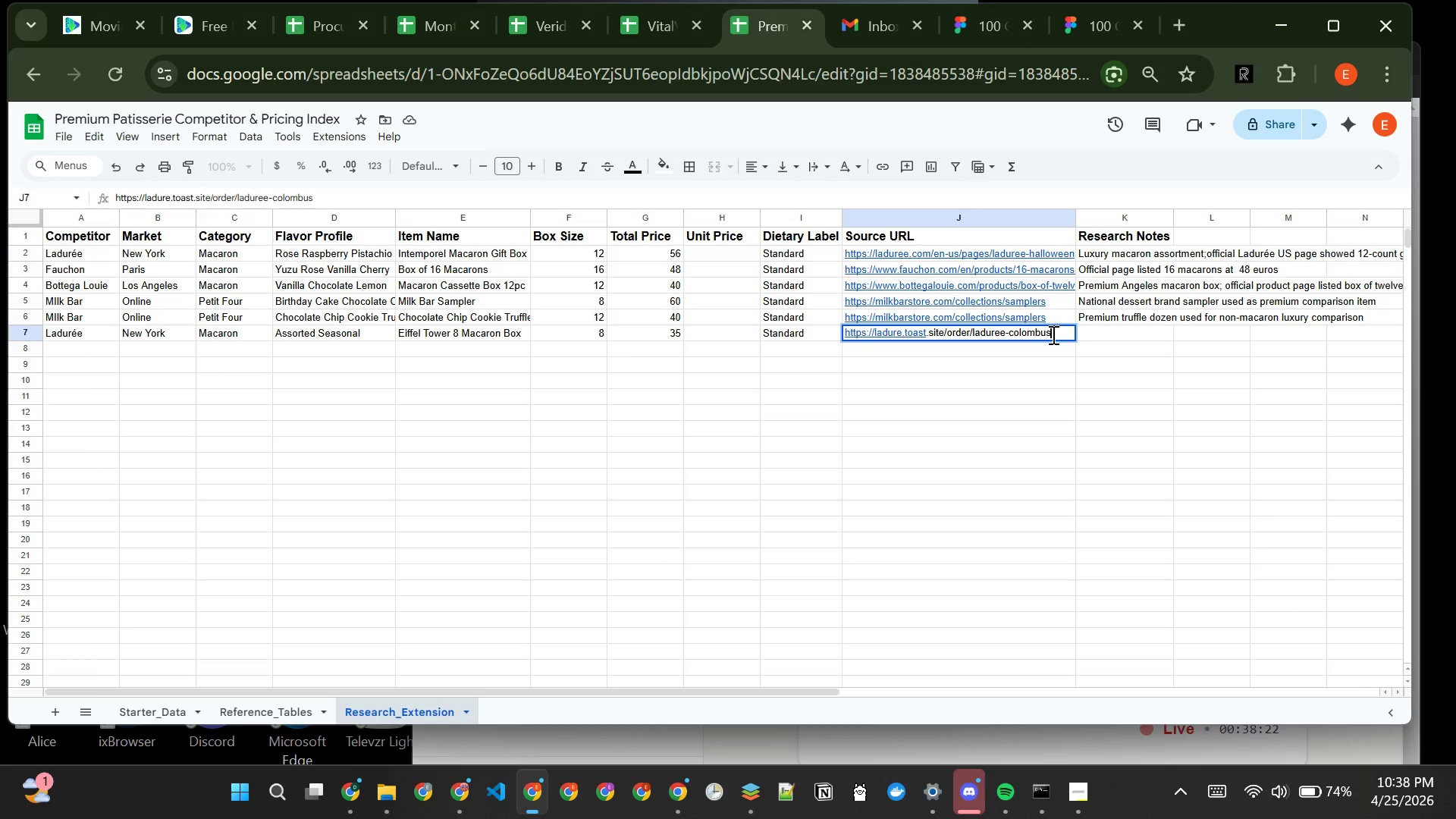 
type(-circle-laduree-co)
 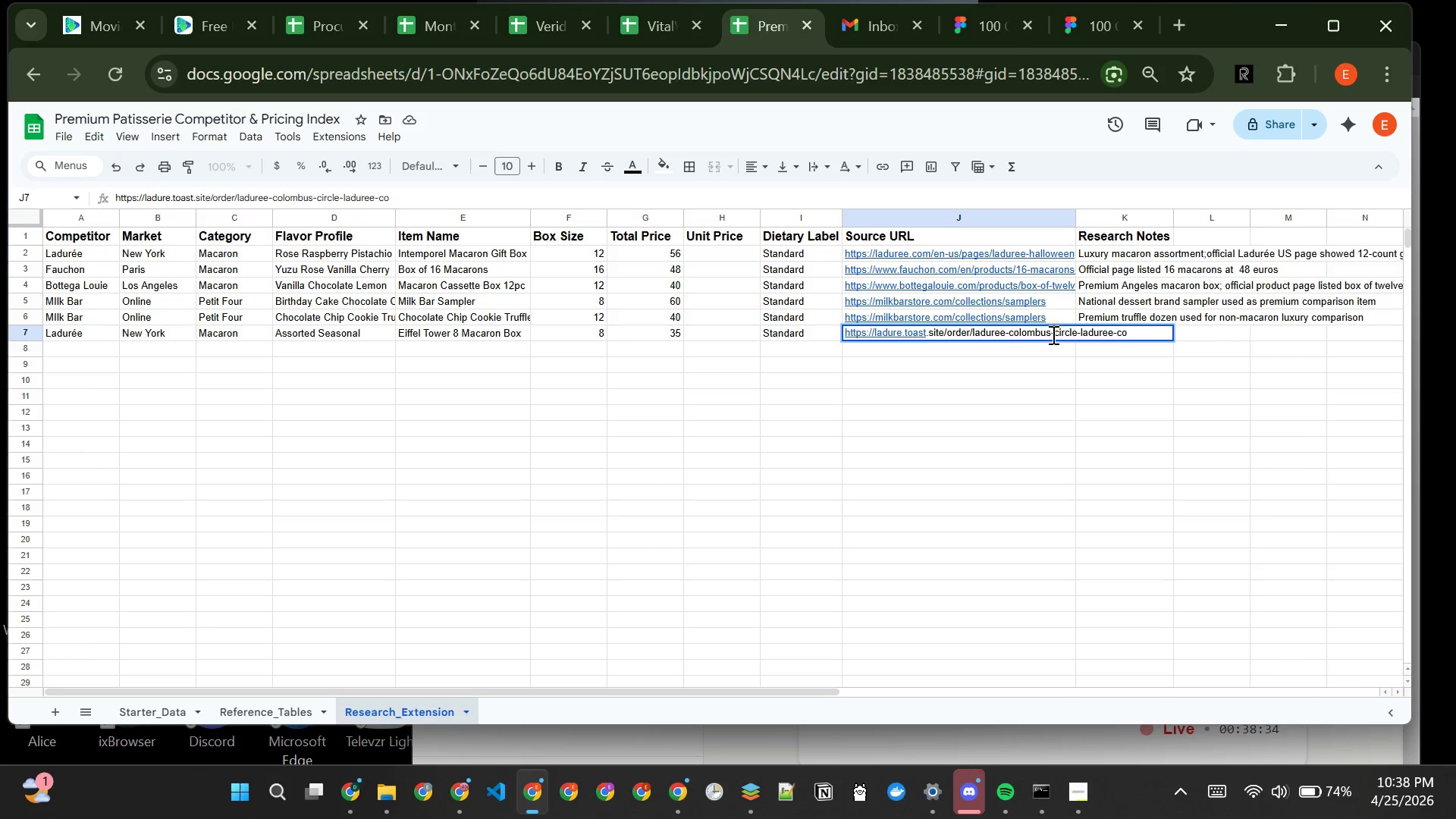 
type(lumbu)
 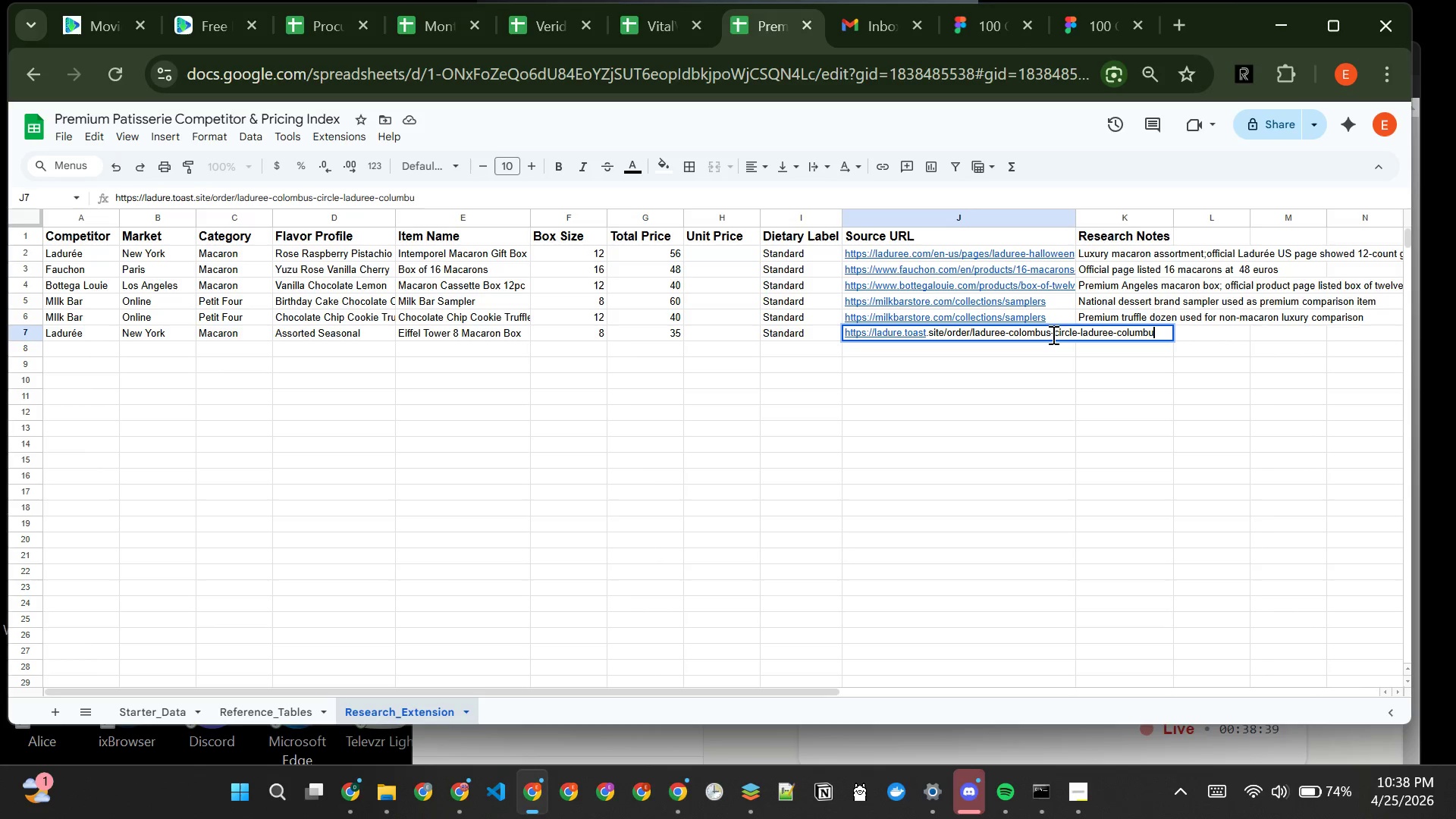 
key(S)
 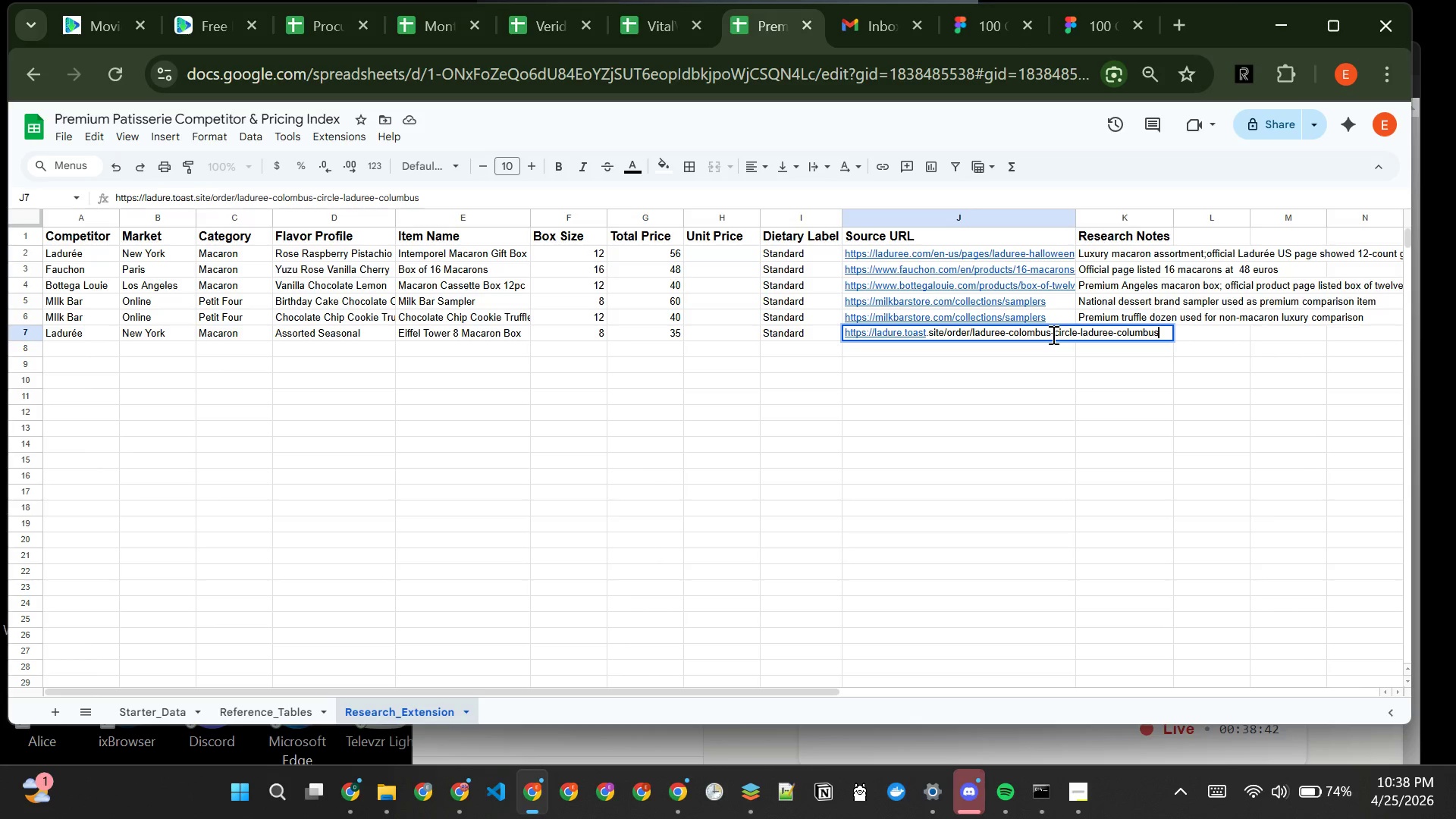 
type(-circle/item-box-prestig)
 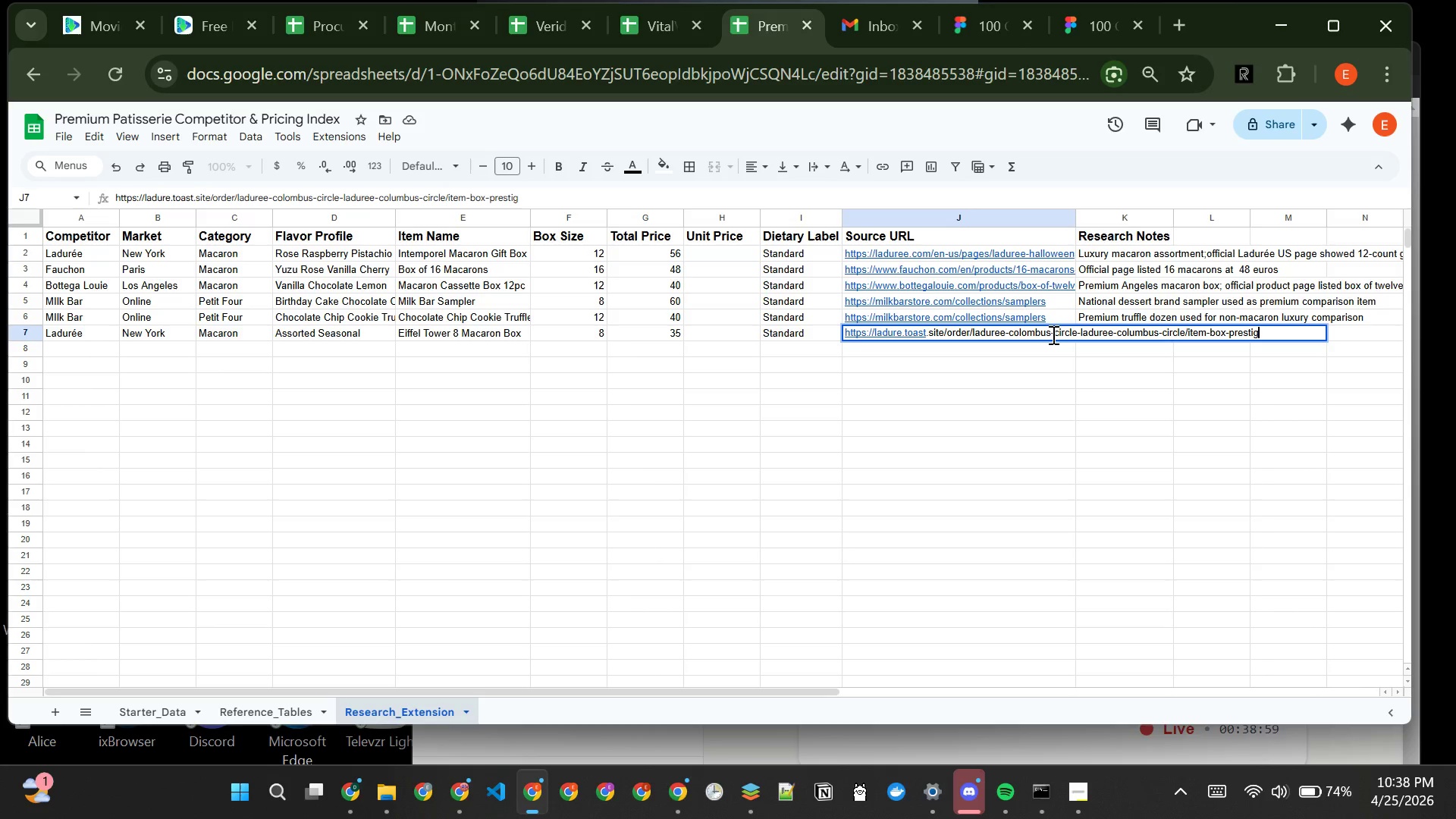 
wait(6.33)
 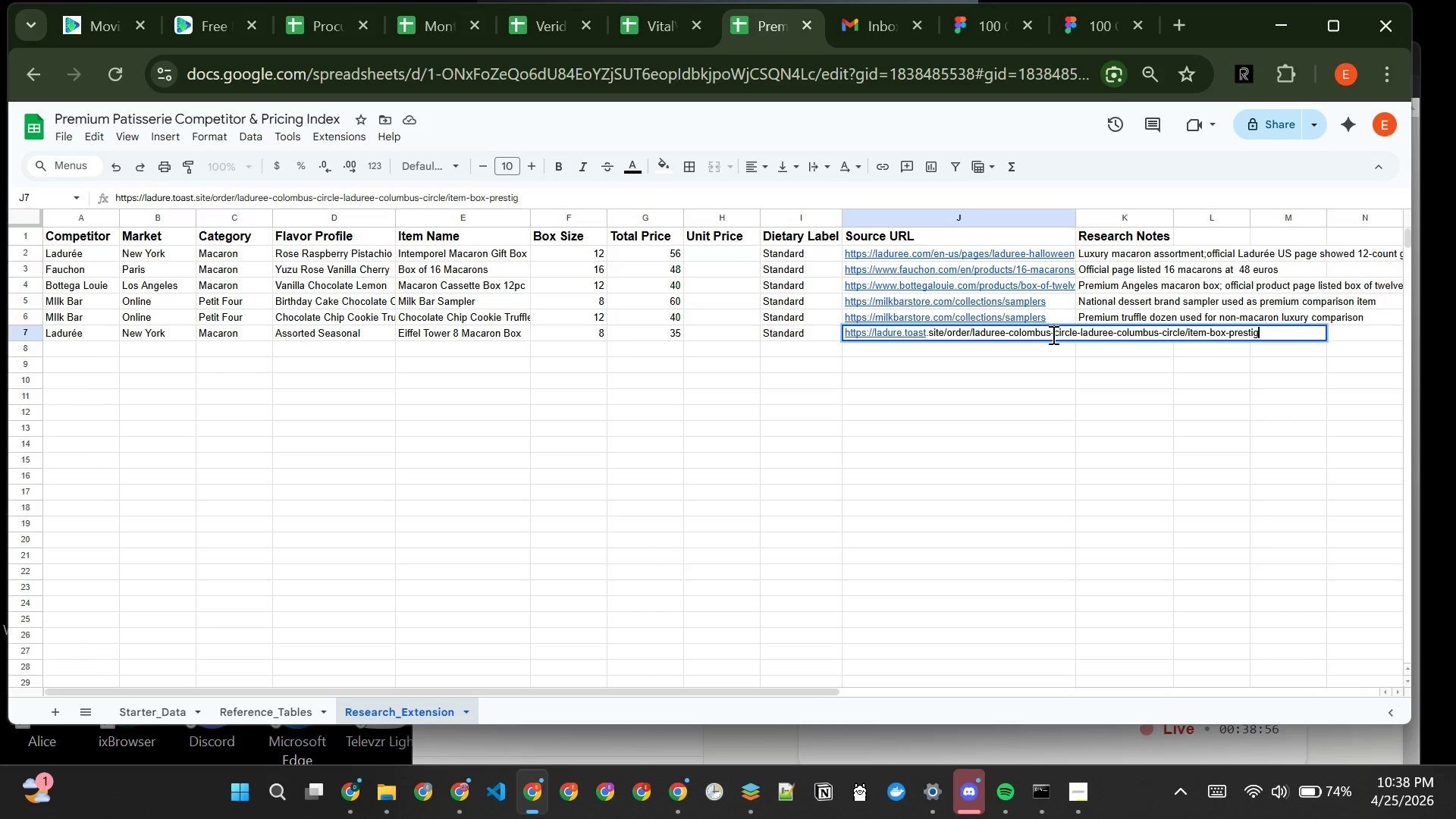 
key(E)
 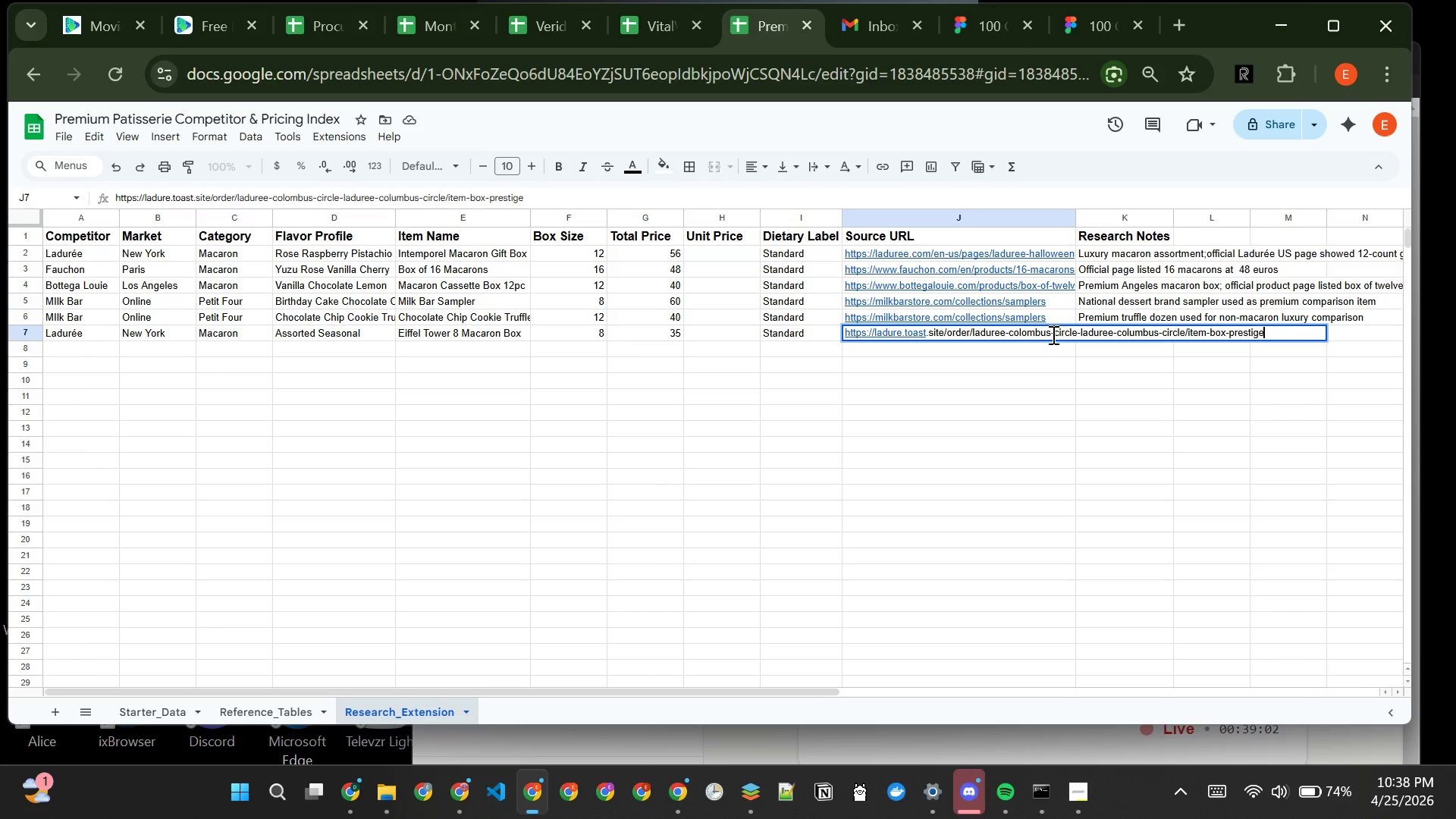 
key(Minus)
 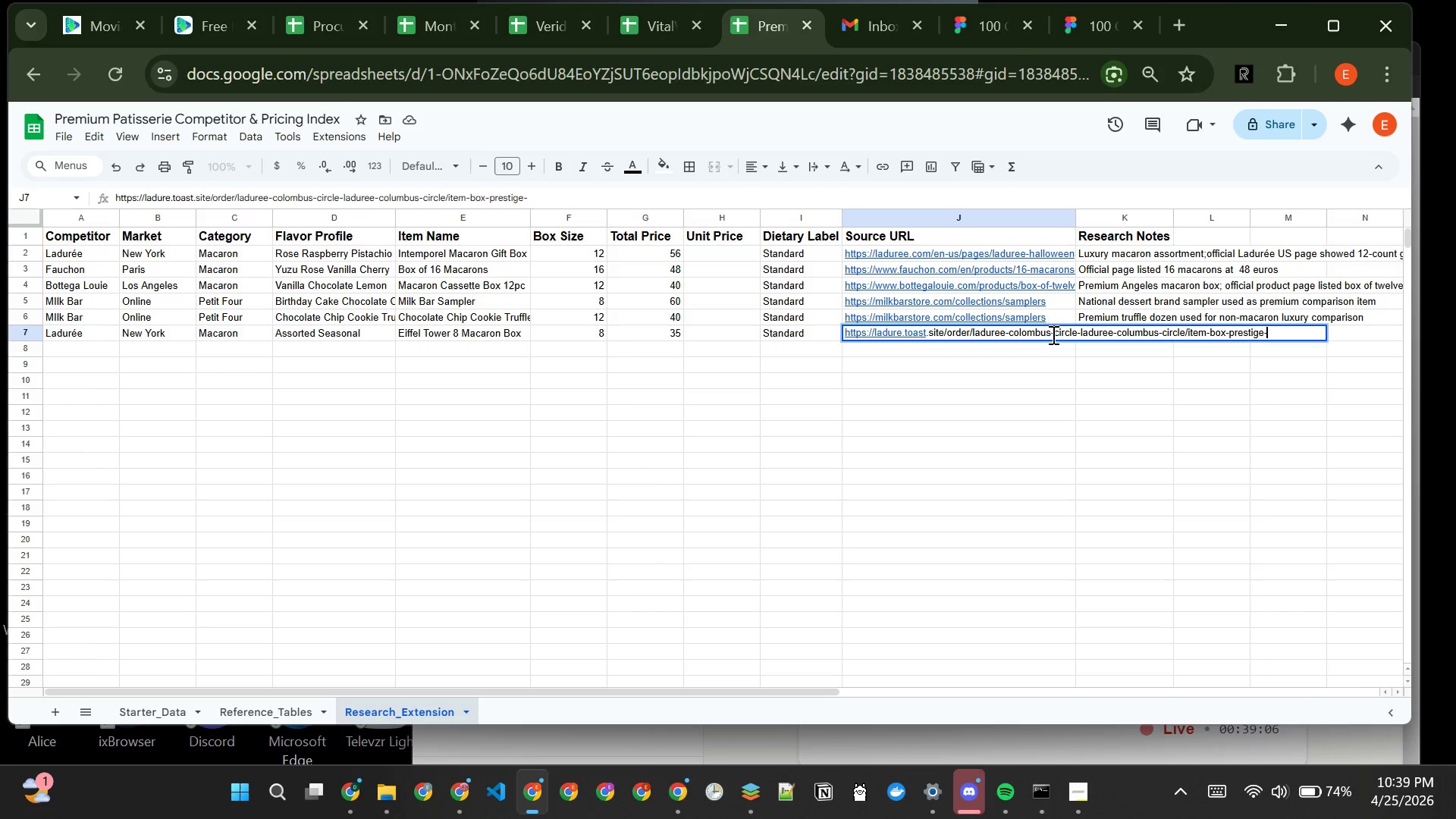 
wait(8.25)
 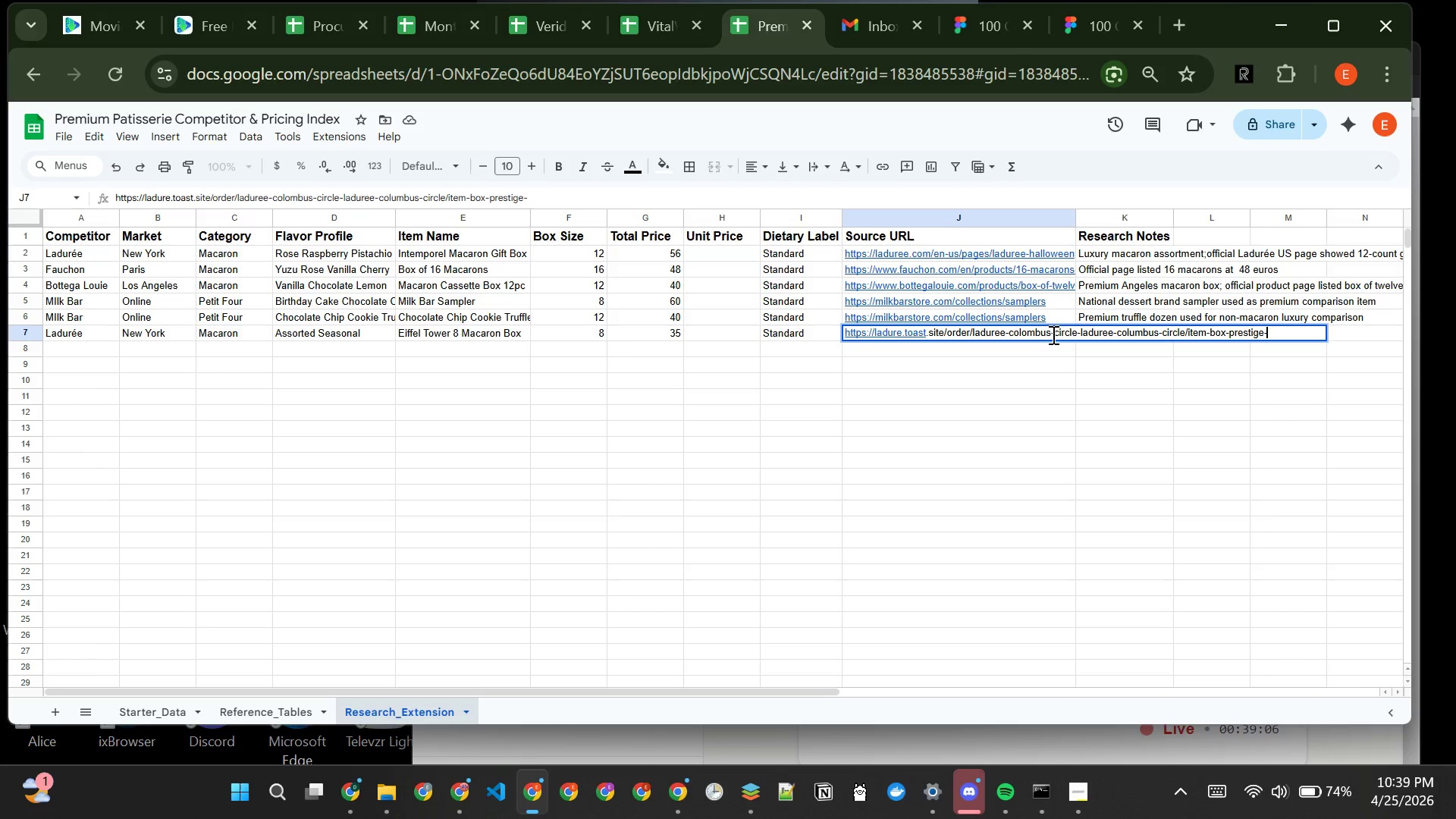 
type(30-mac-)
 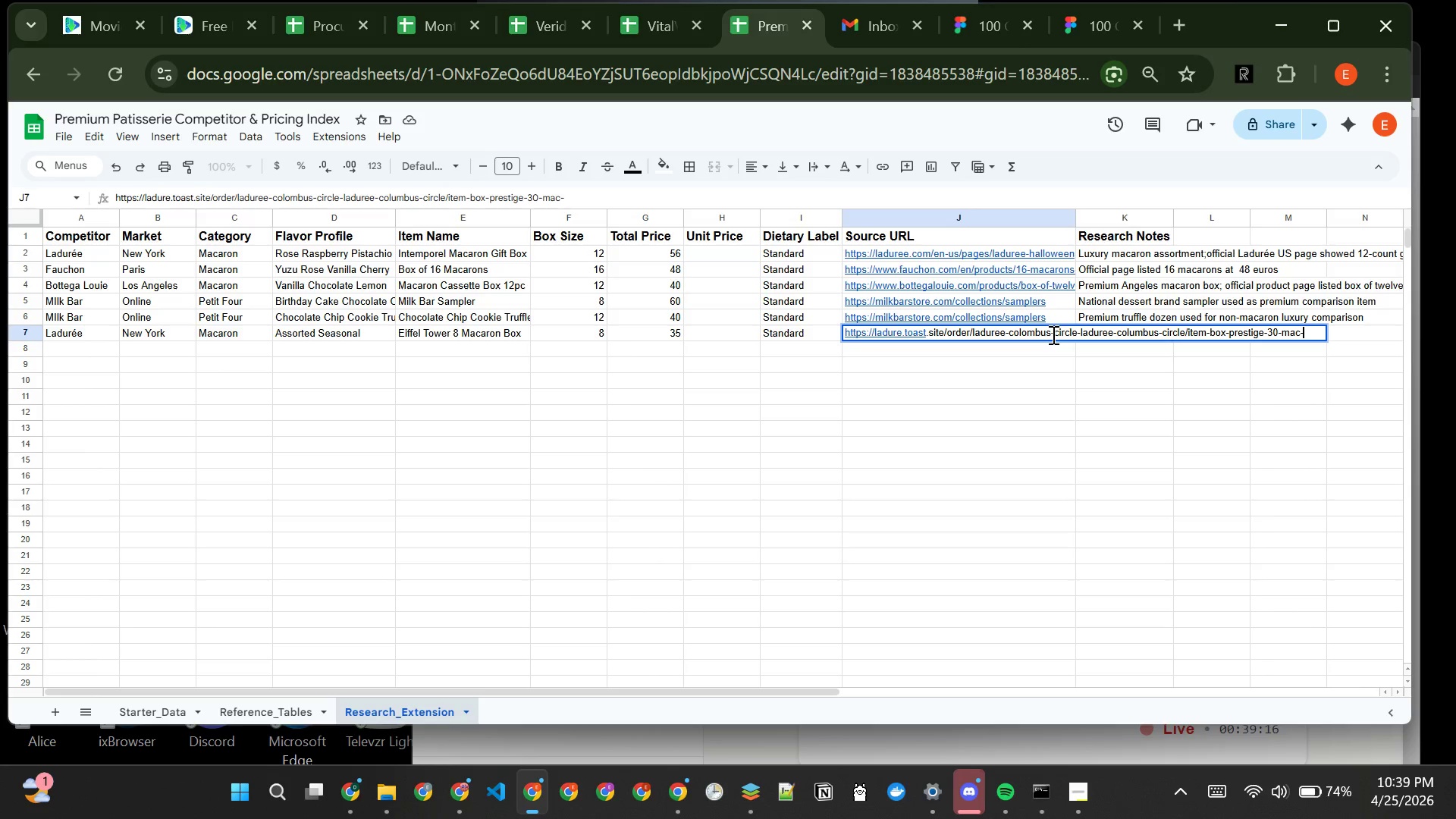 
type(green)
 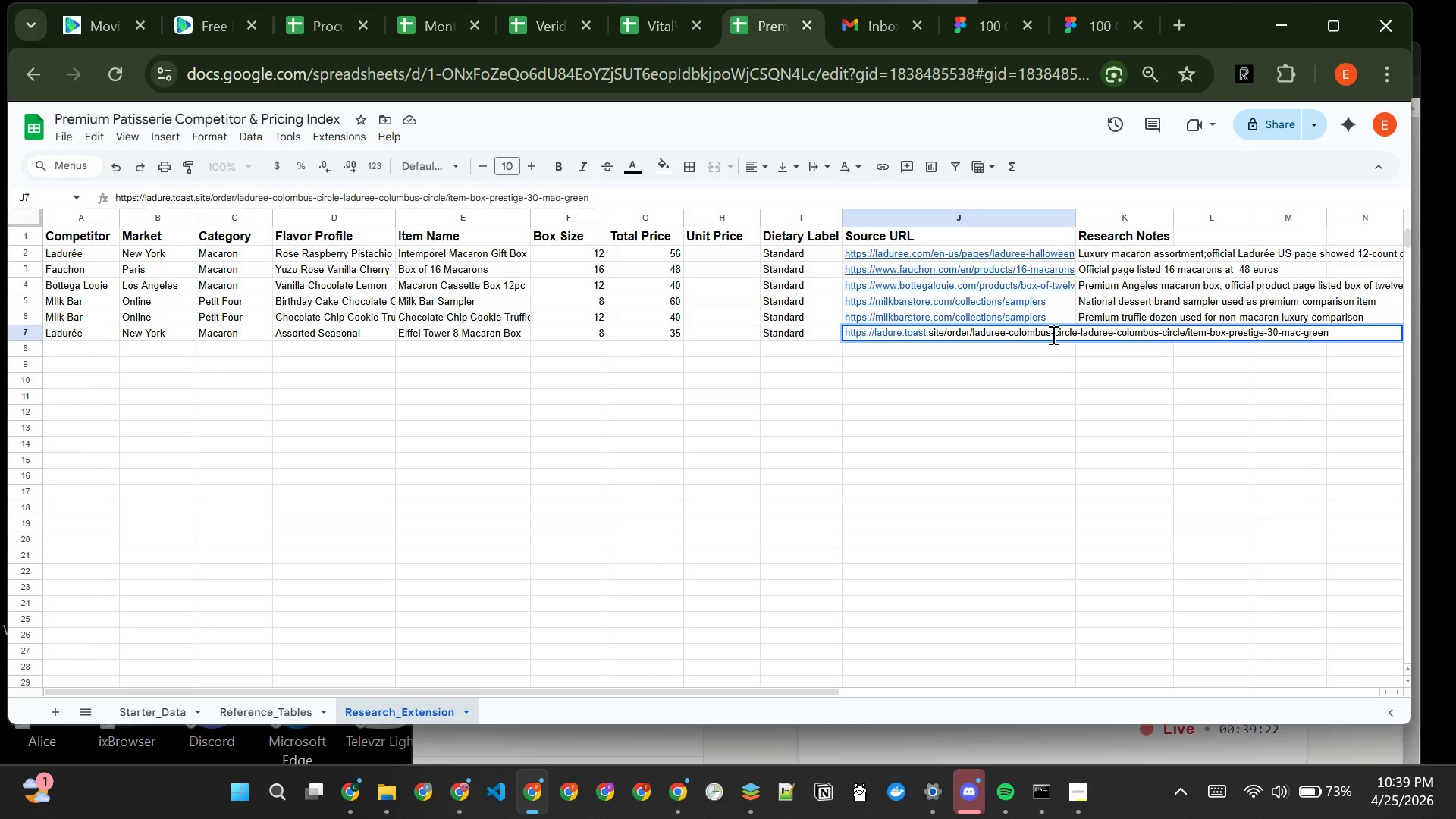 
wait(9.25)
 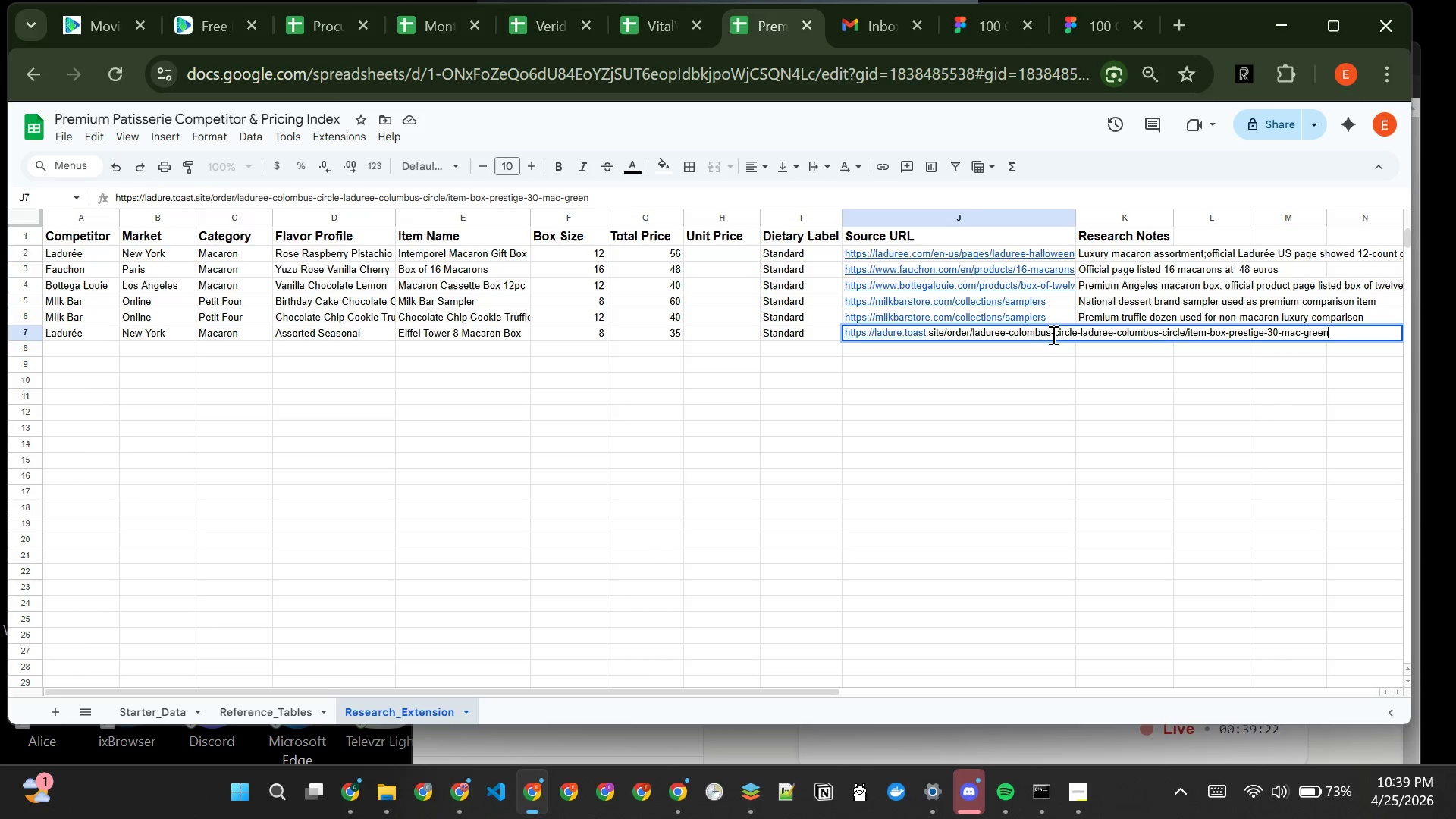 
type(_25a2)
 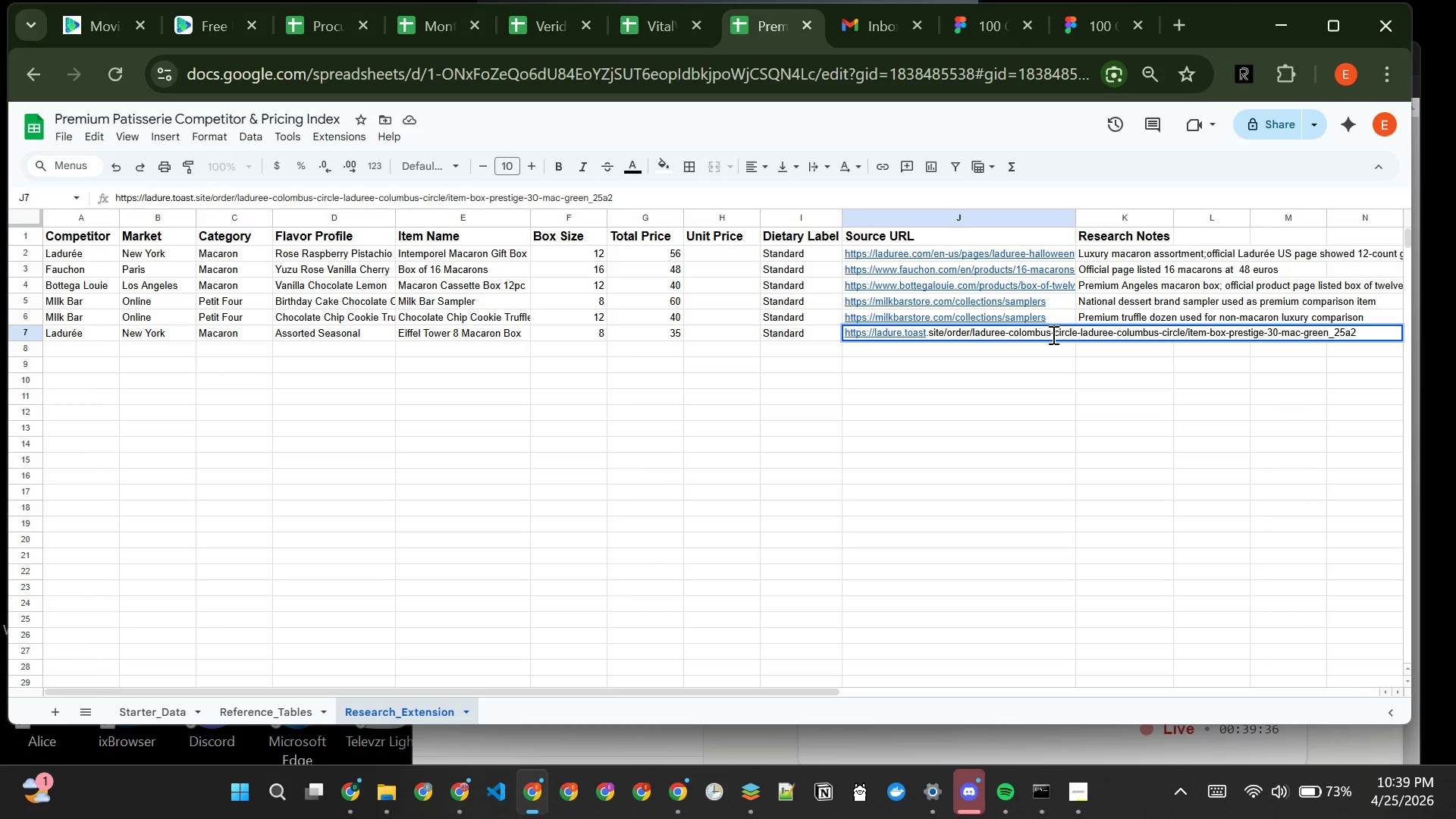 
wait(5.38)
 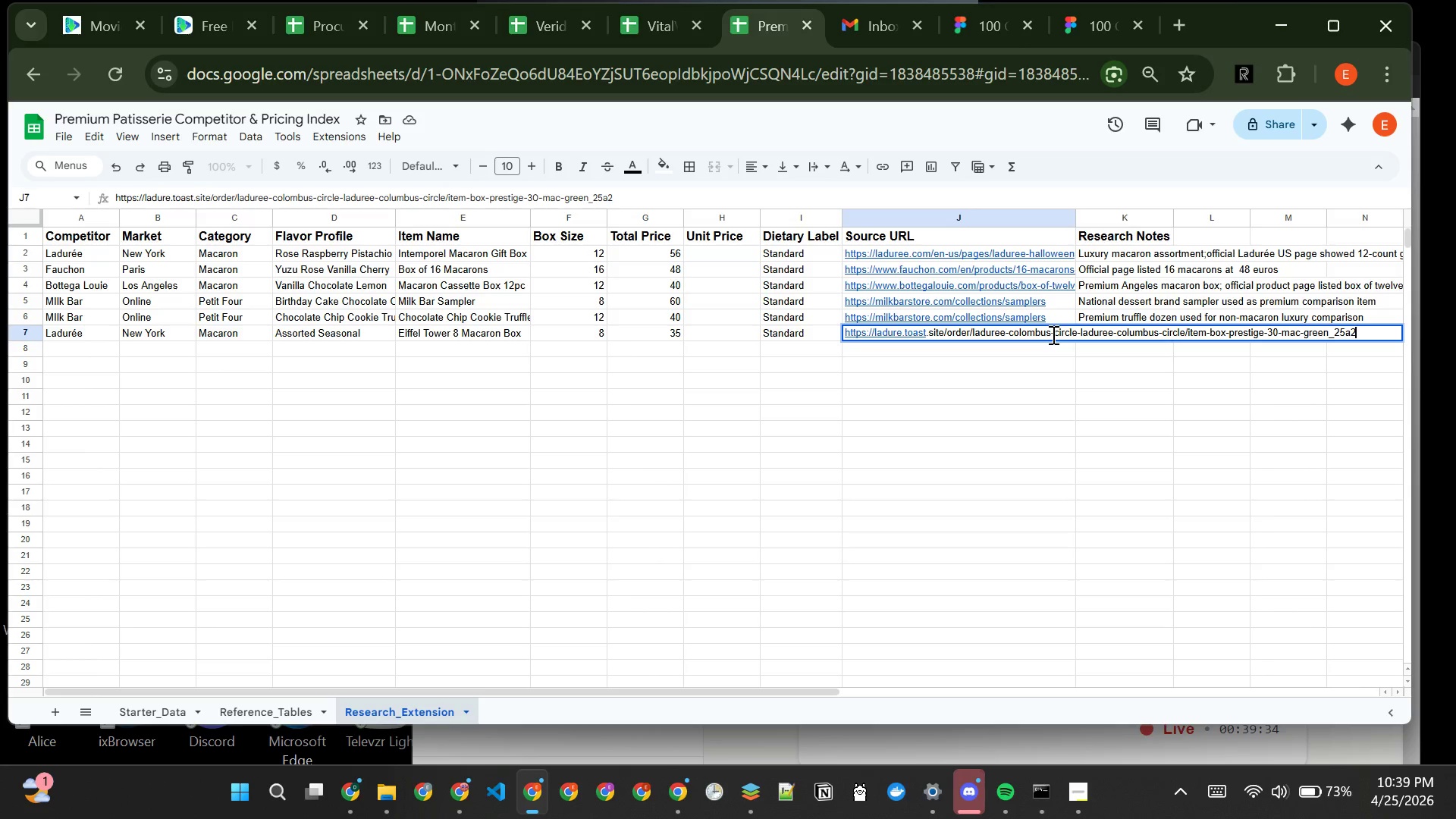 
type(bcab-d61aa-49dc)
 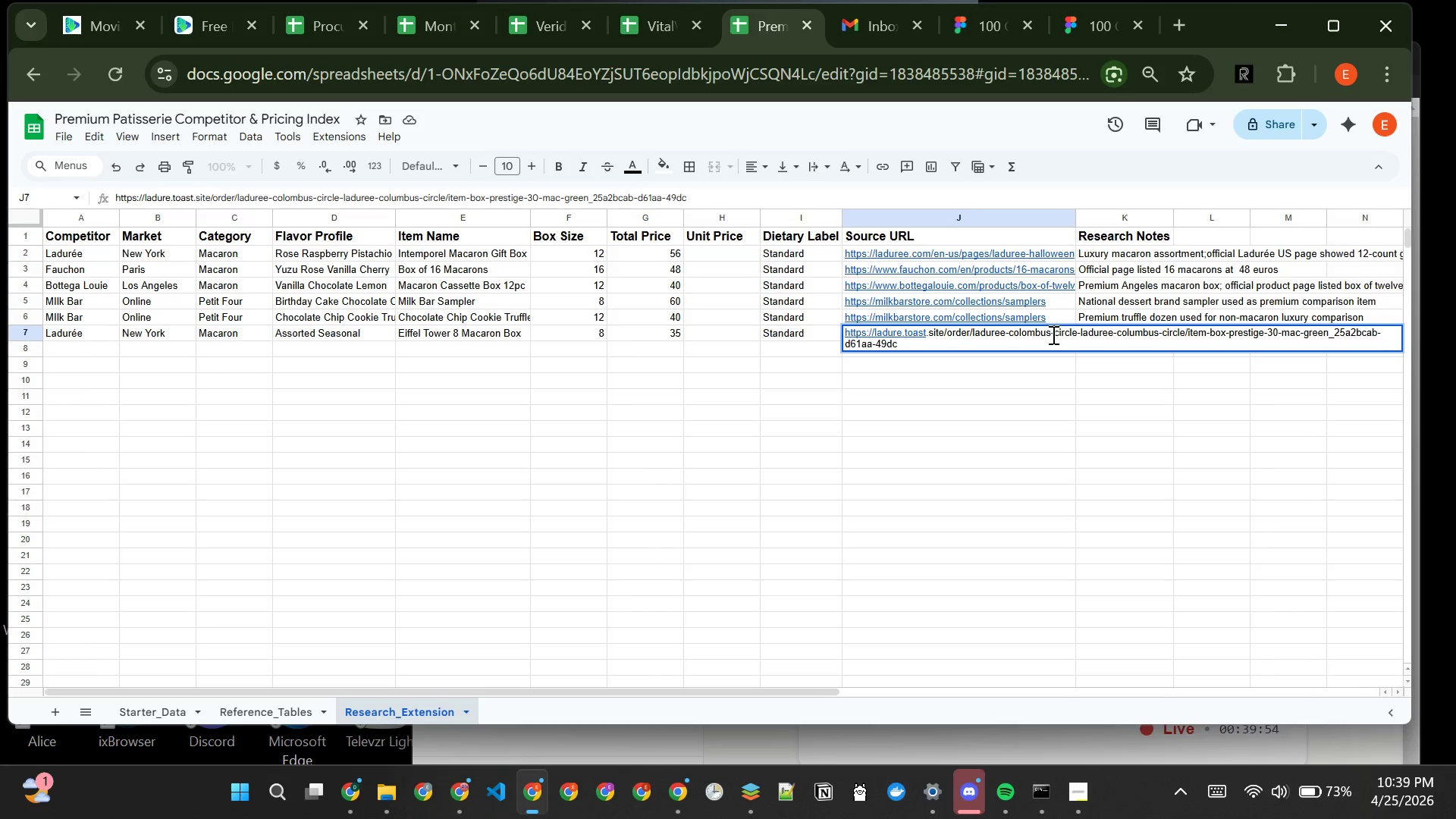 
wait(5.64)
 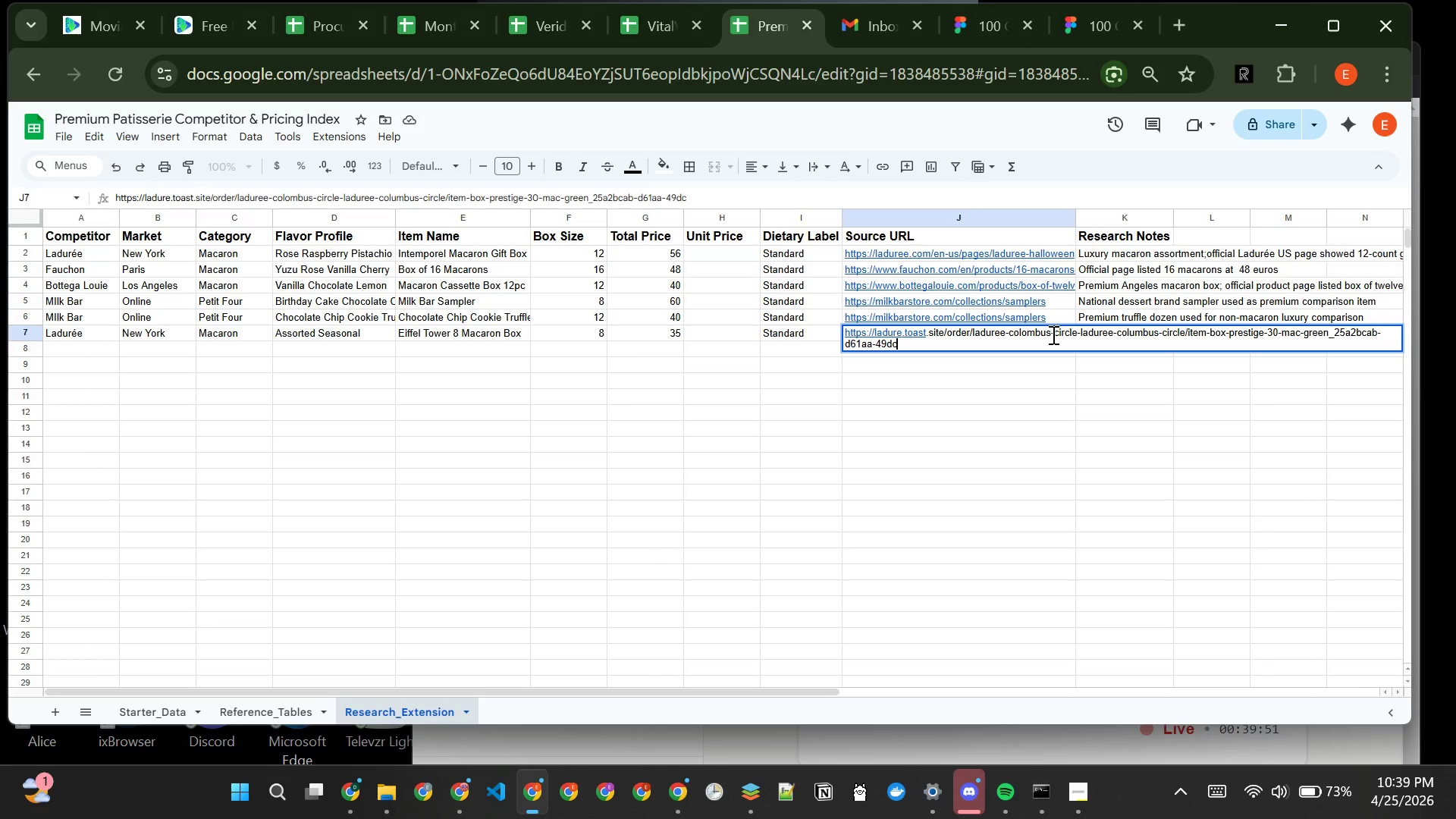 
type(-49dc-a766-2066209f132)
key(Backspace)
type(42)
 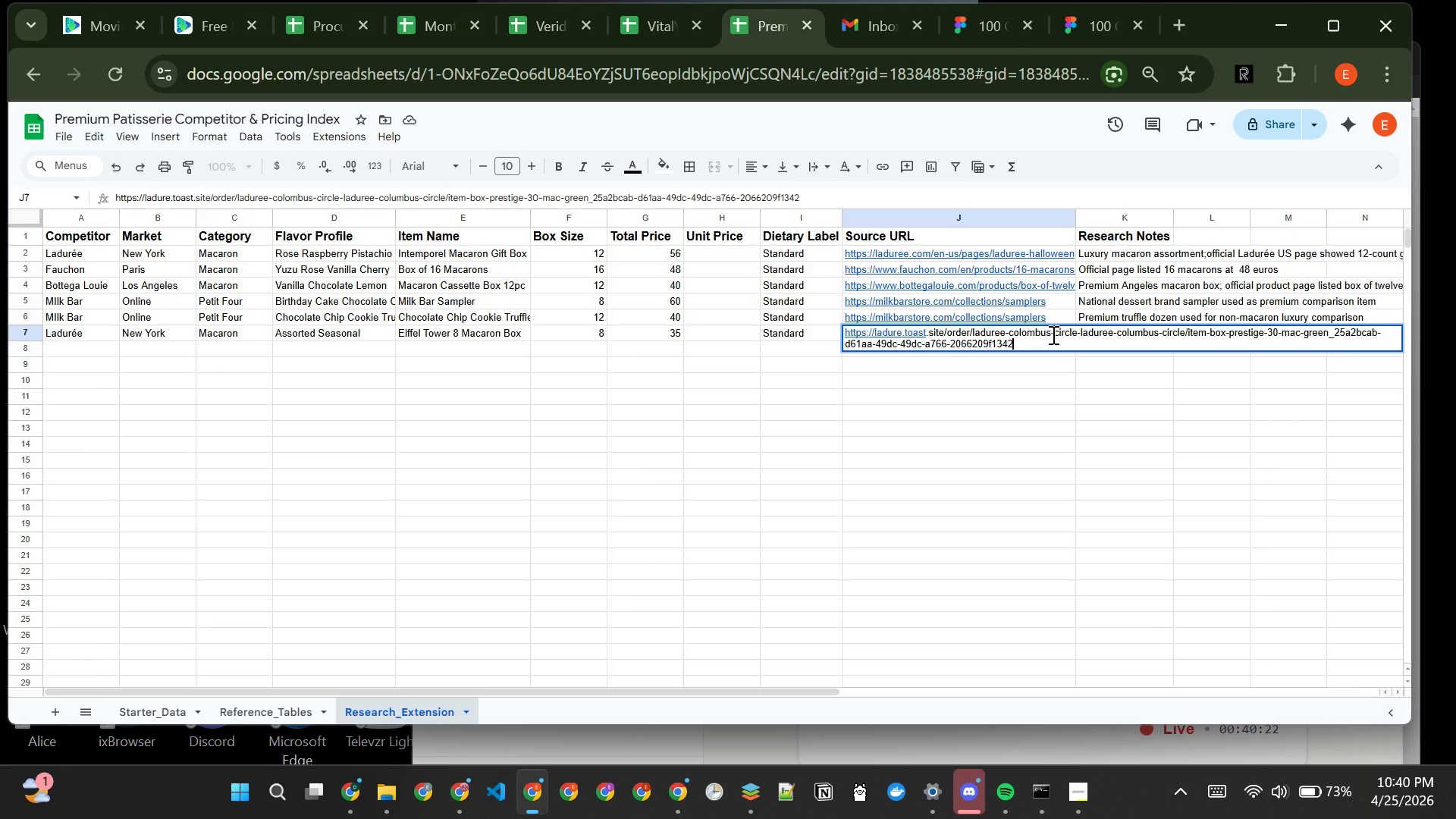 
key(Tab)
type(Laduree New York Lisi)
key(Backspace)
type(tin)
 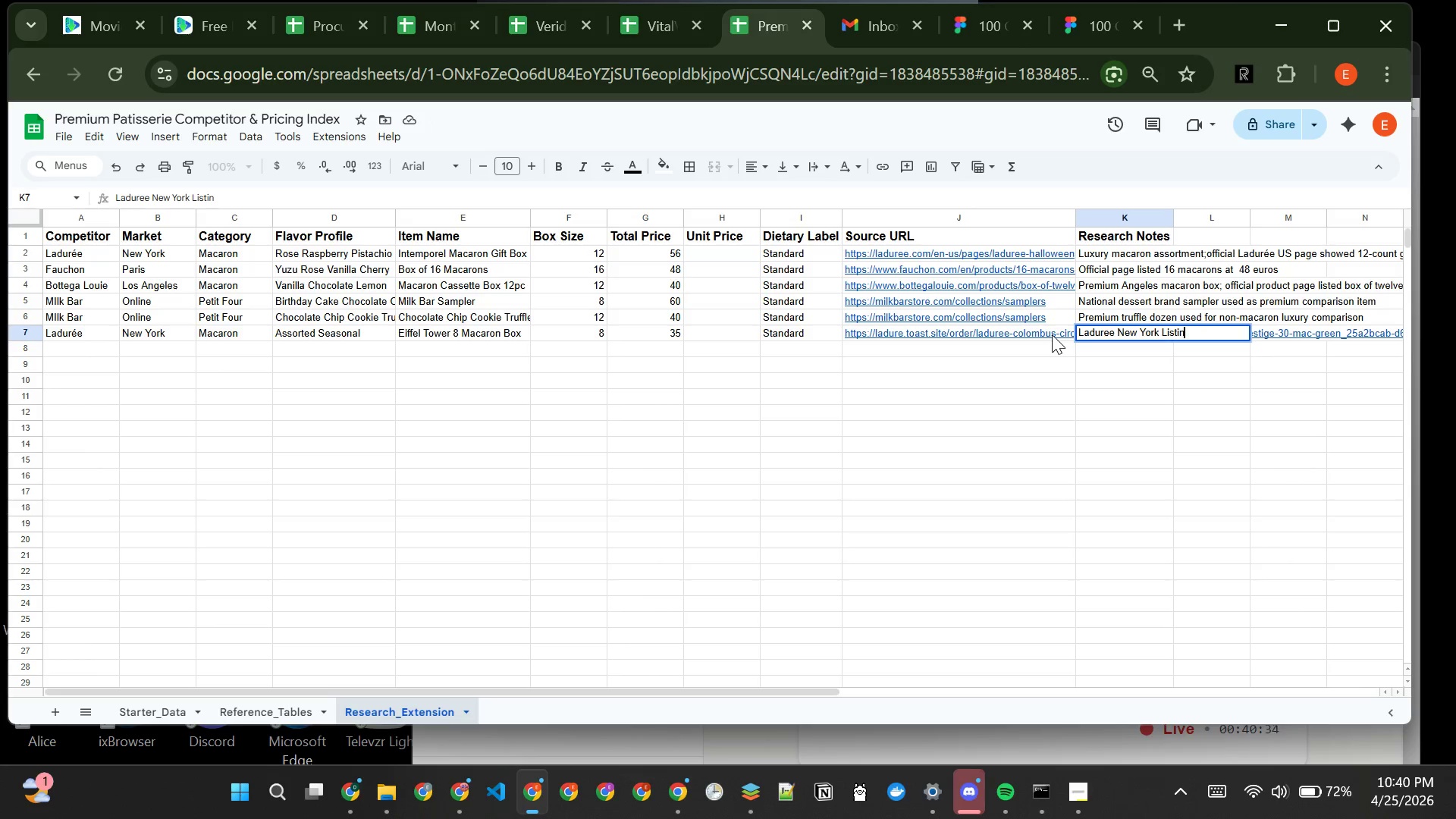 
type(g showed a)
key(Backspace)
type(8-count macaron box at $35)
 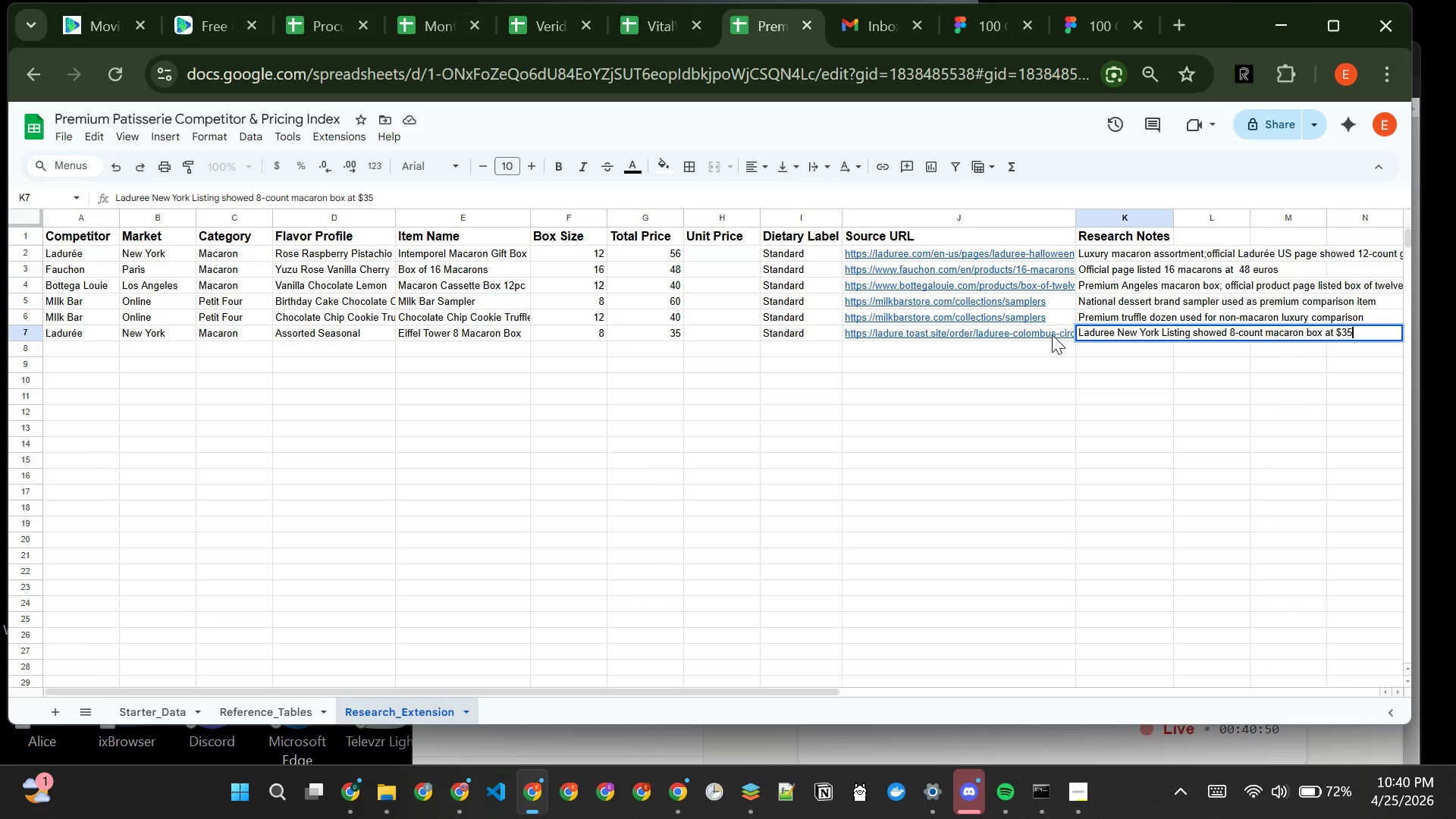 
key(Enter)
 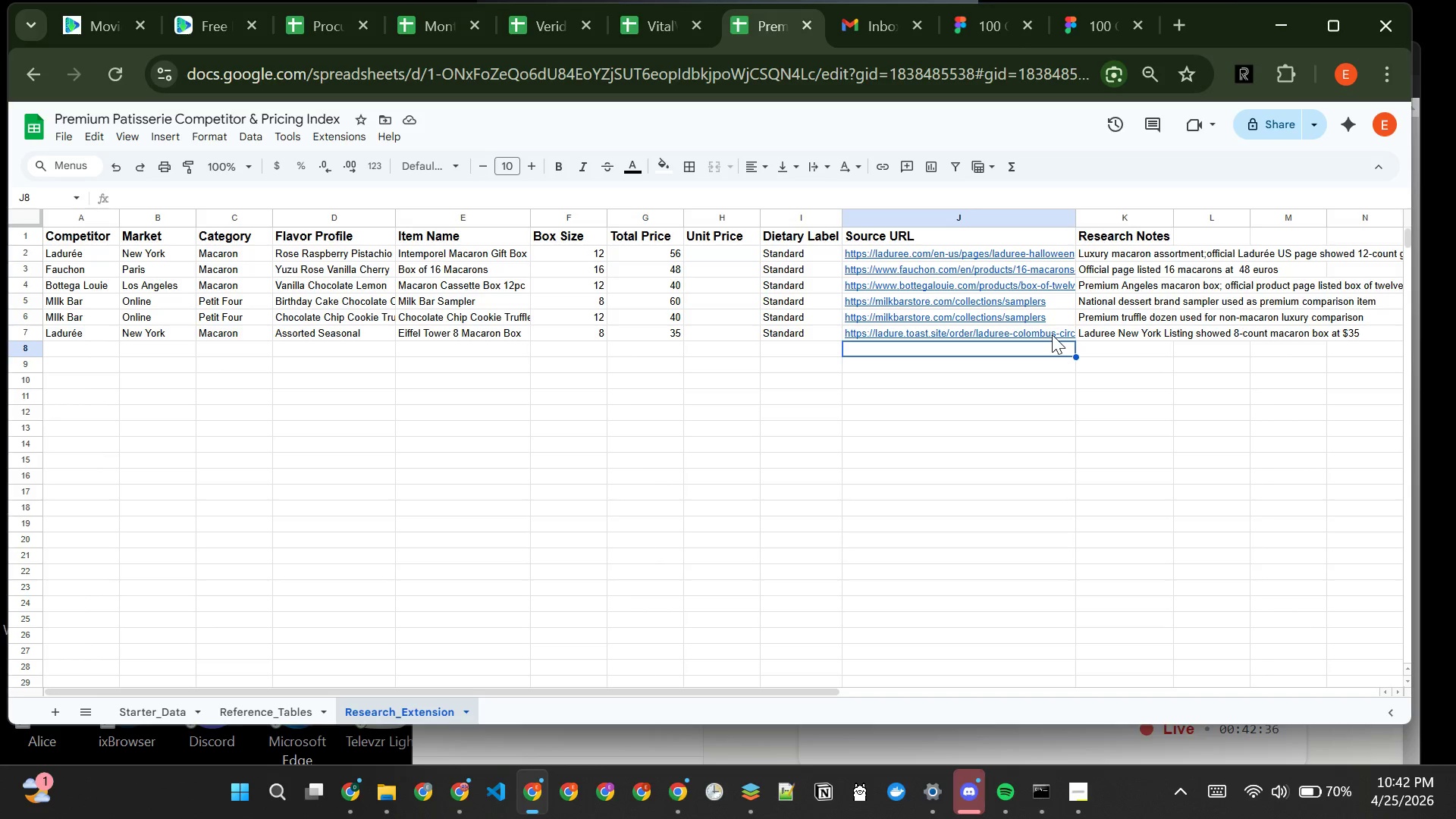 
wait(108.44)
 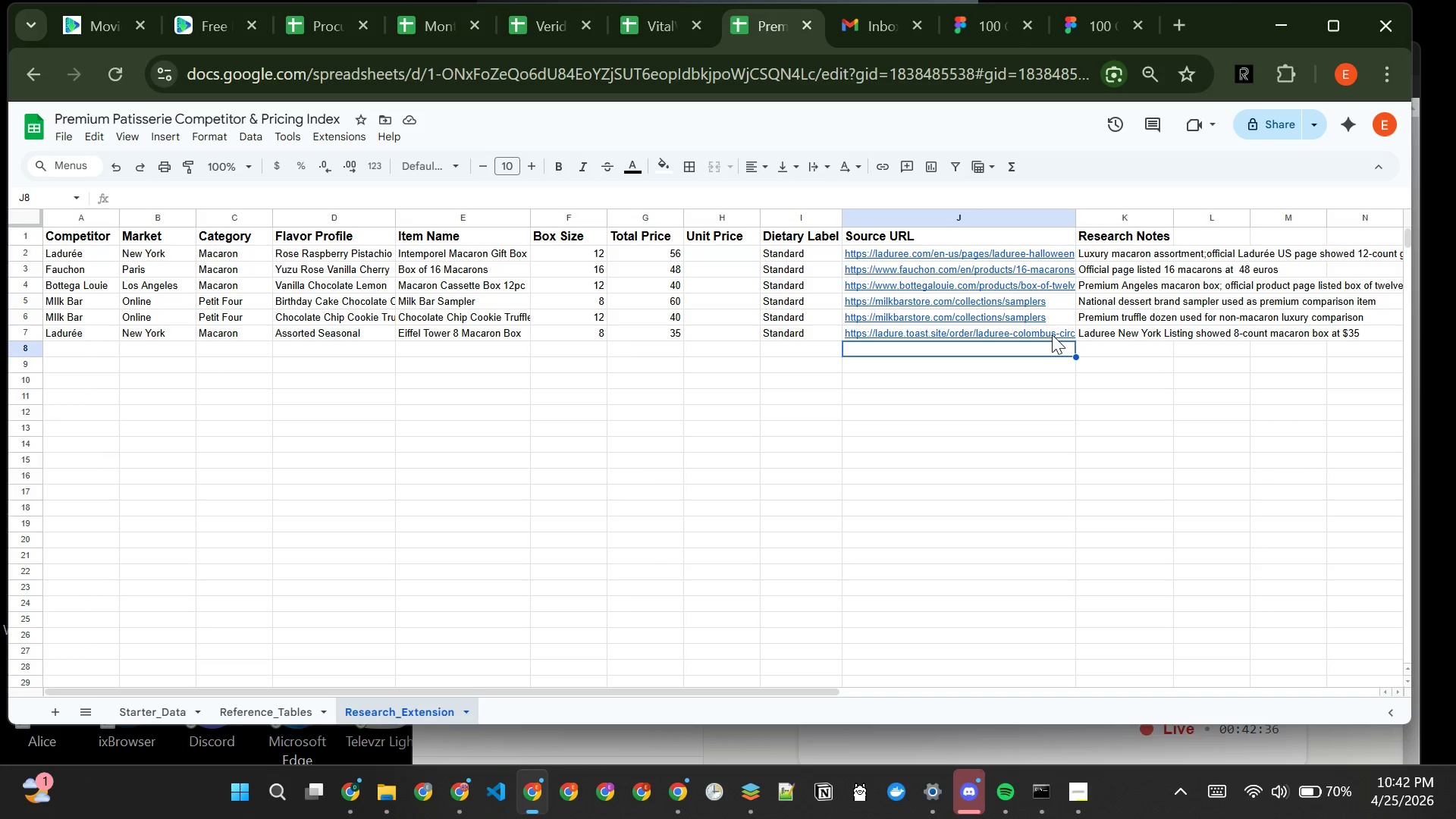 
left_click([96, 345])
 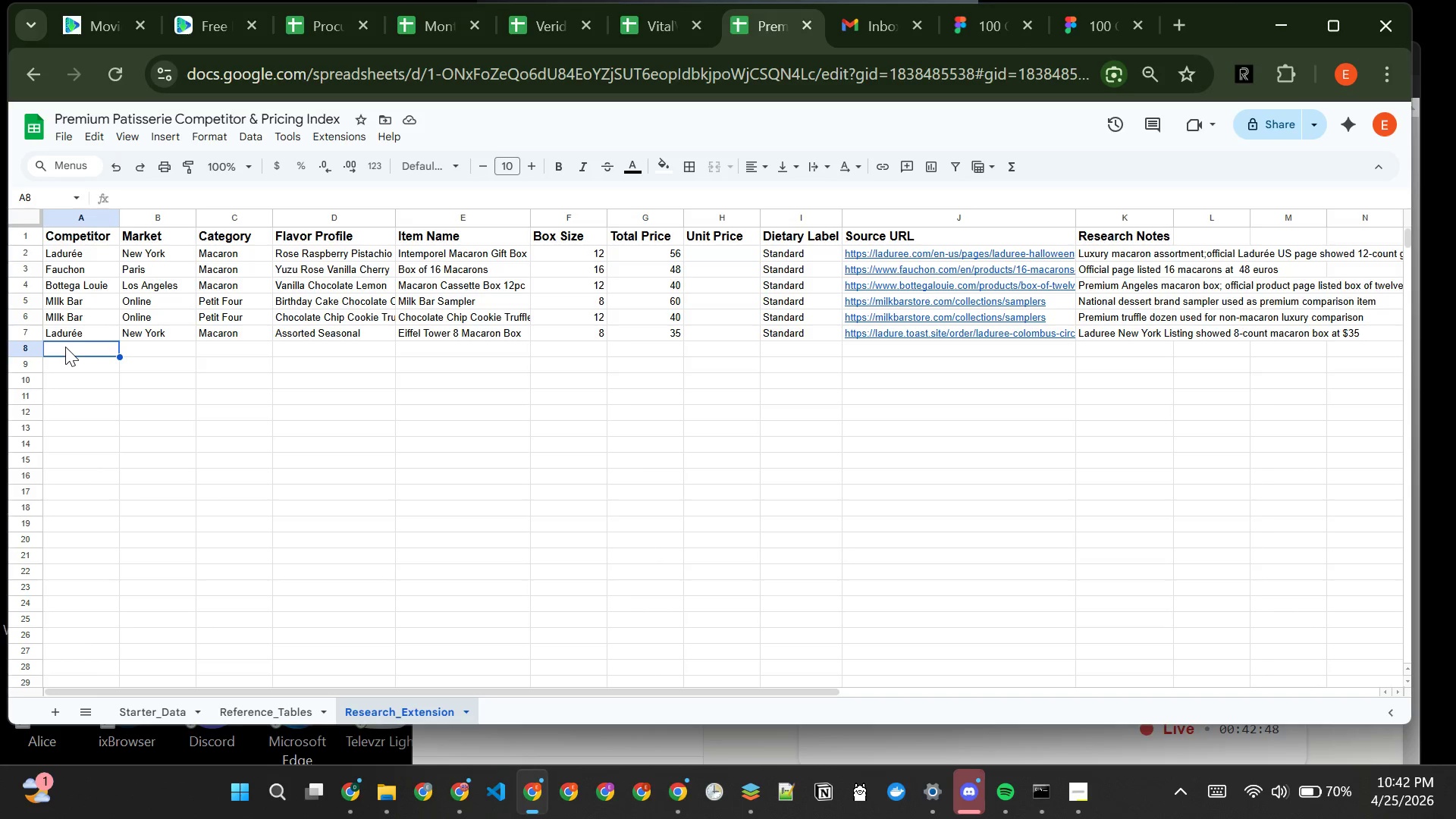 
wait(12.03)
 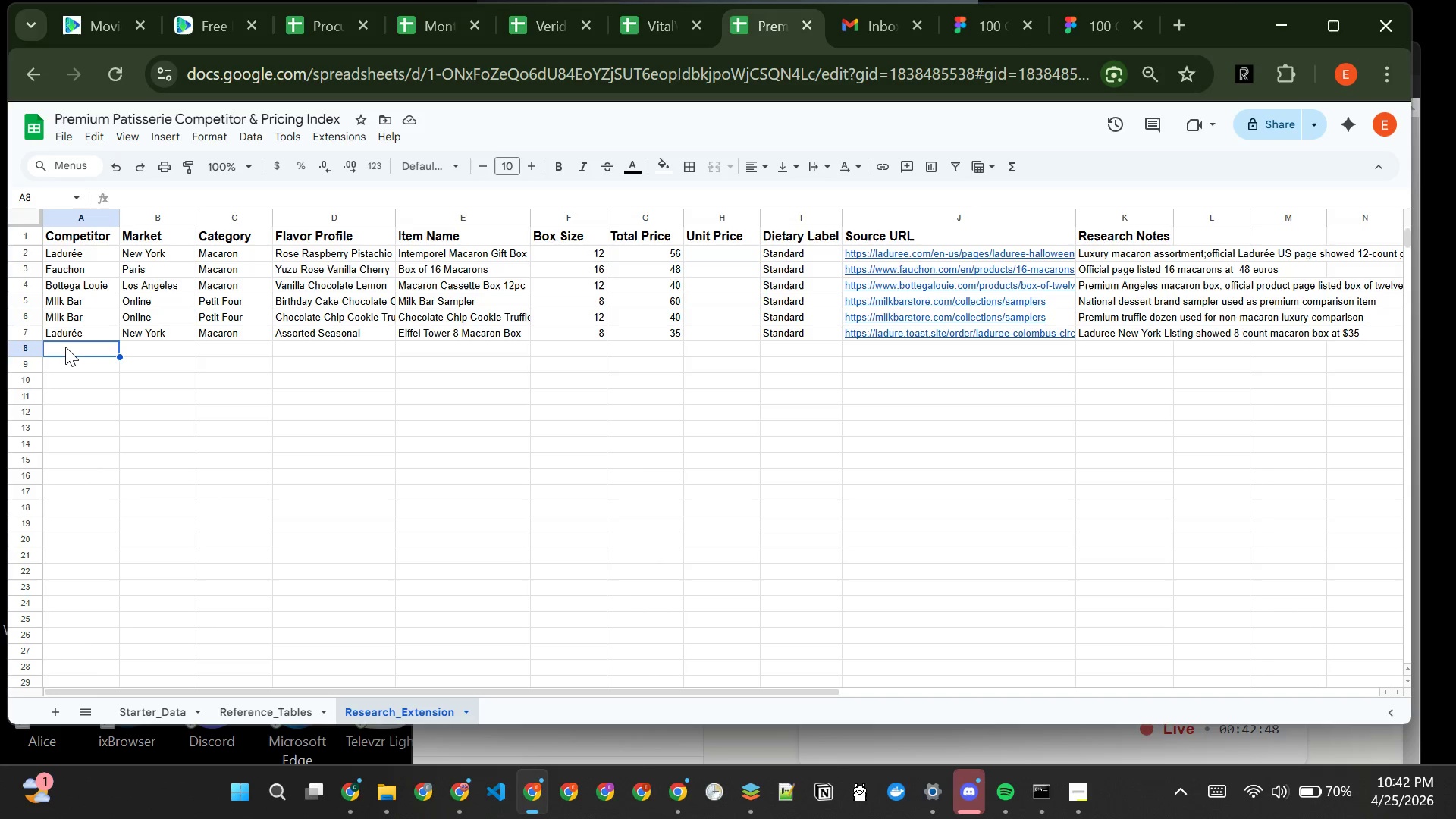 
type(Botte)
key(Tab)
 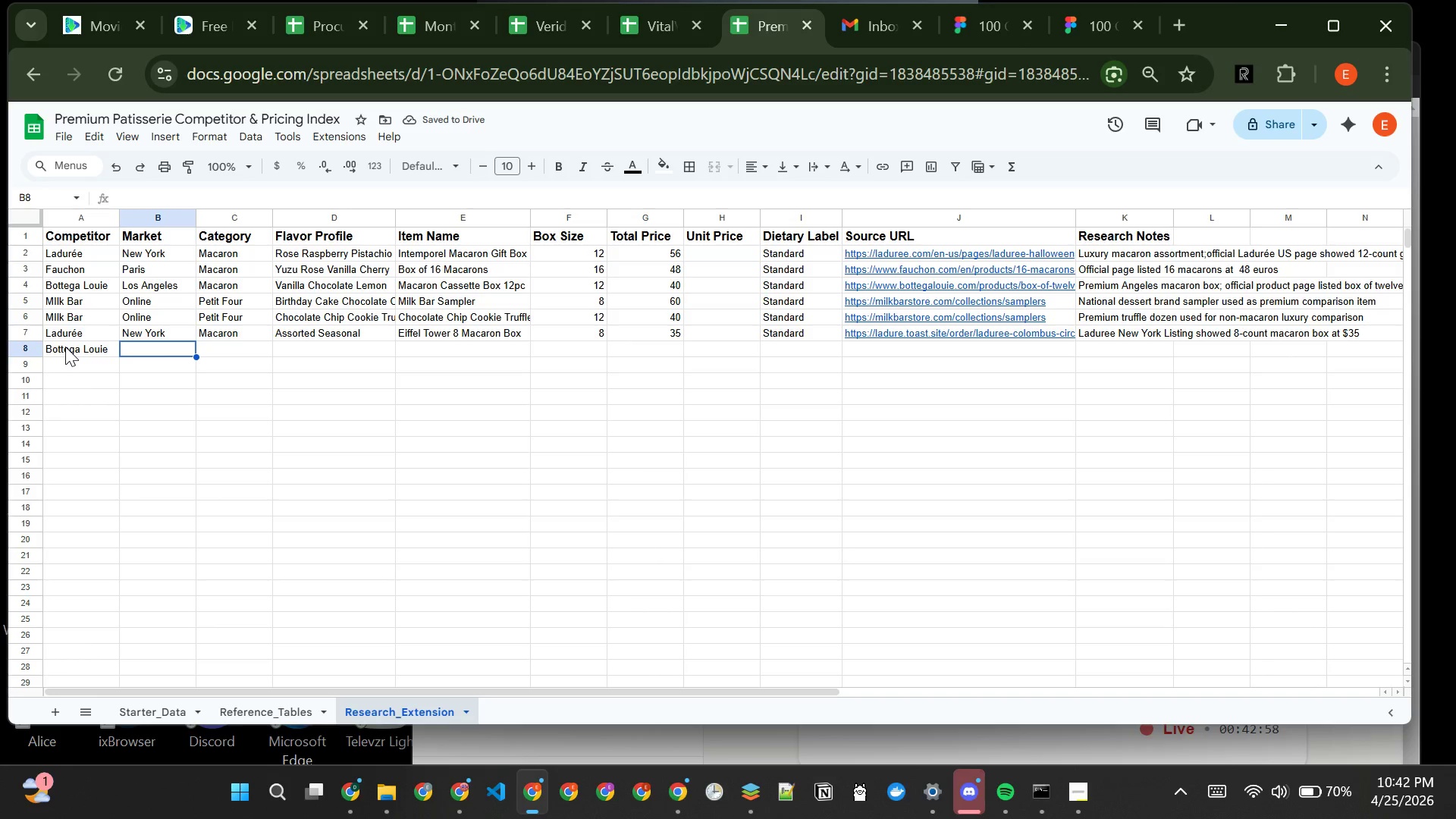 
type(Lo)
key(Tab)
type(M)
key(Tab)
type(Ars)
key(Backspace)
key(Backspace)
type(ss)
key(Tab)
 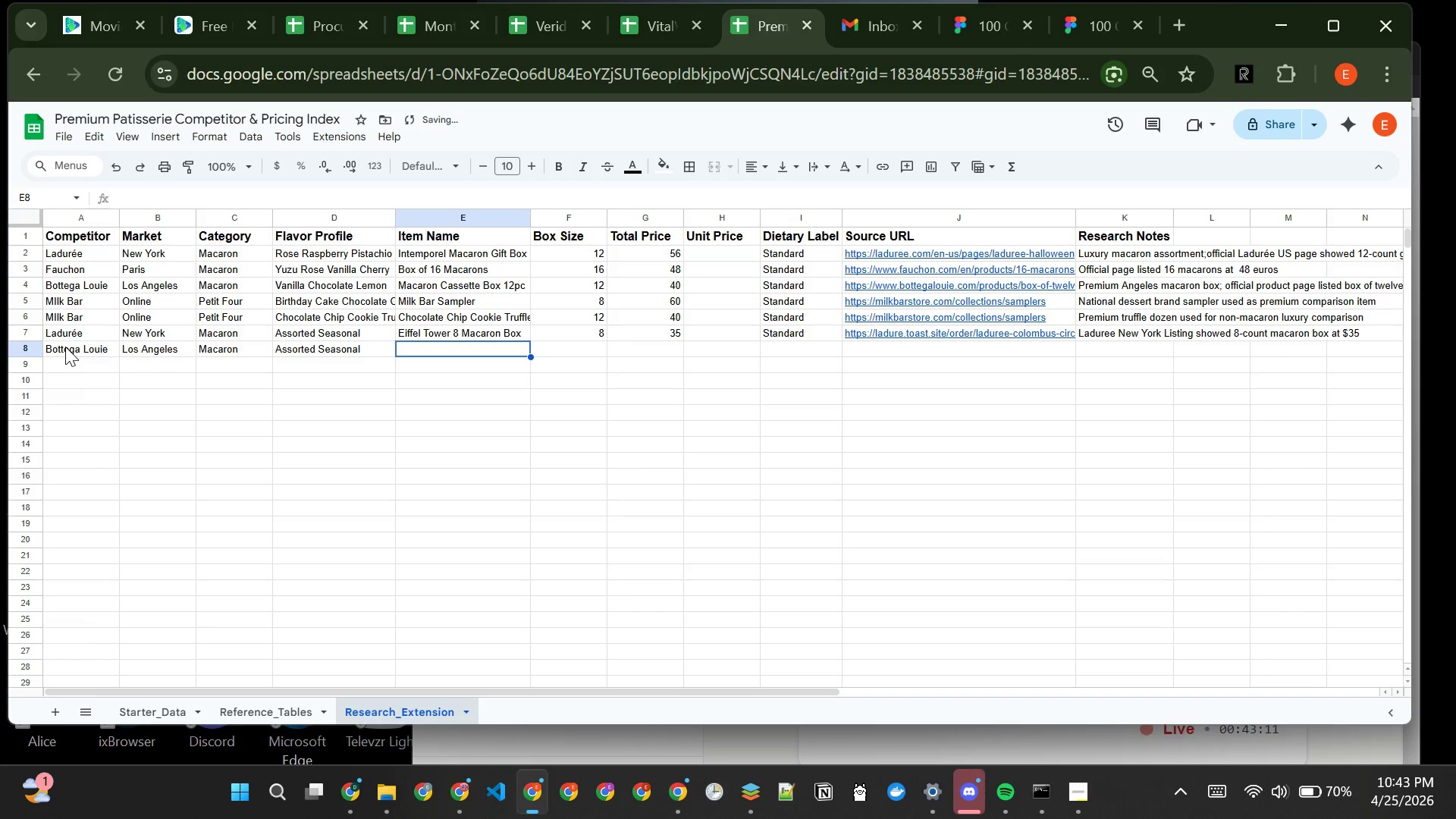 
wait(9.31)
 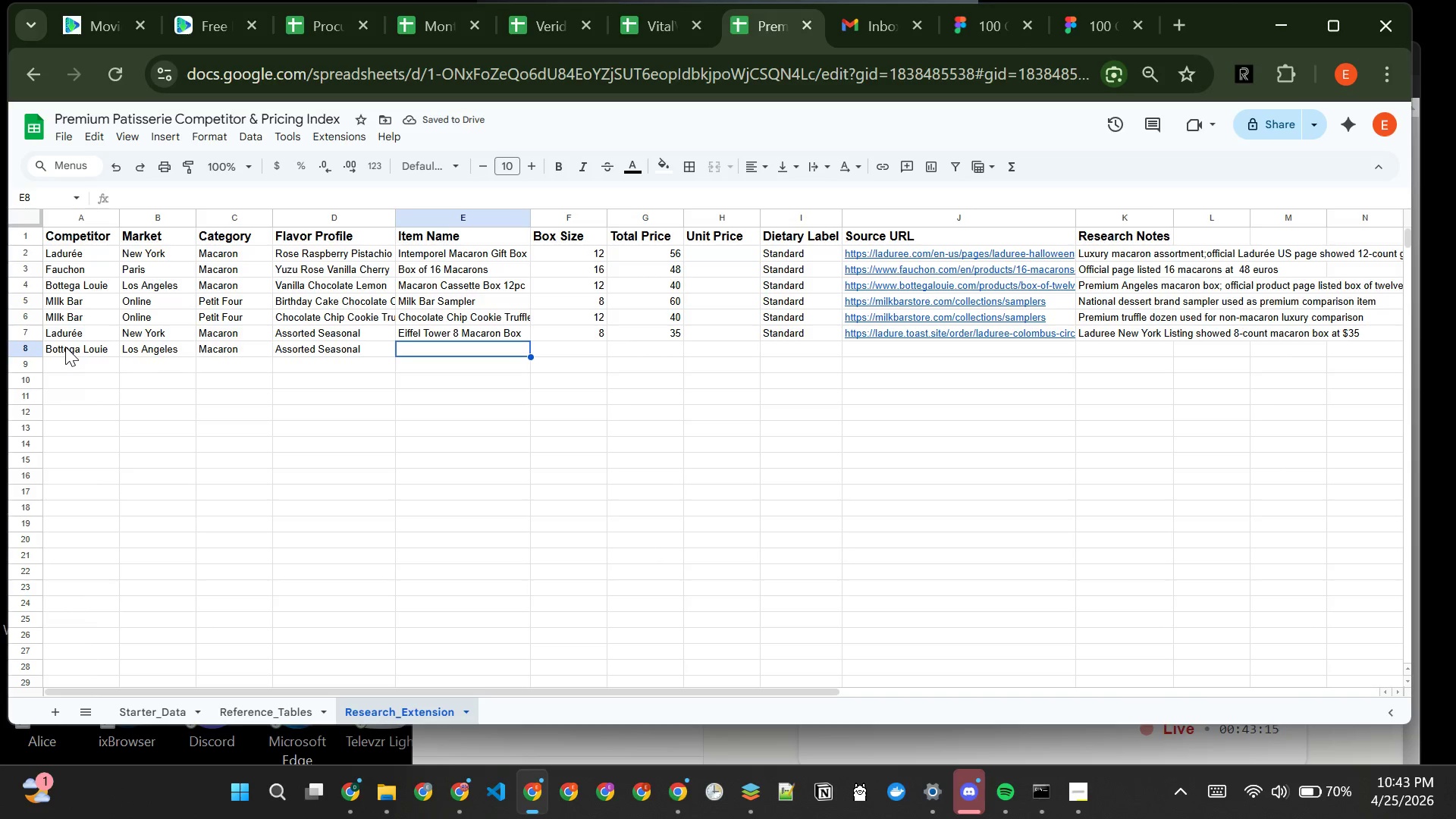 
type(Maca)
 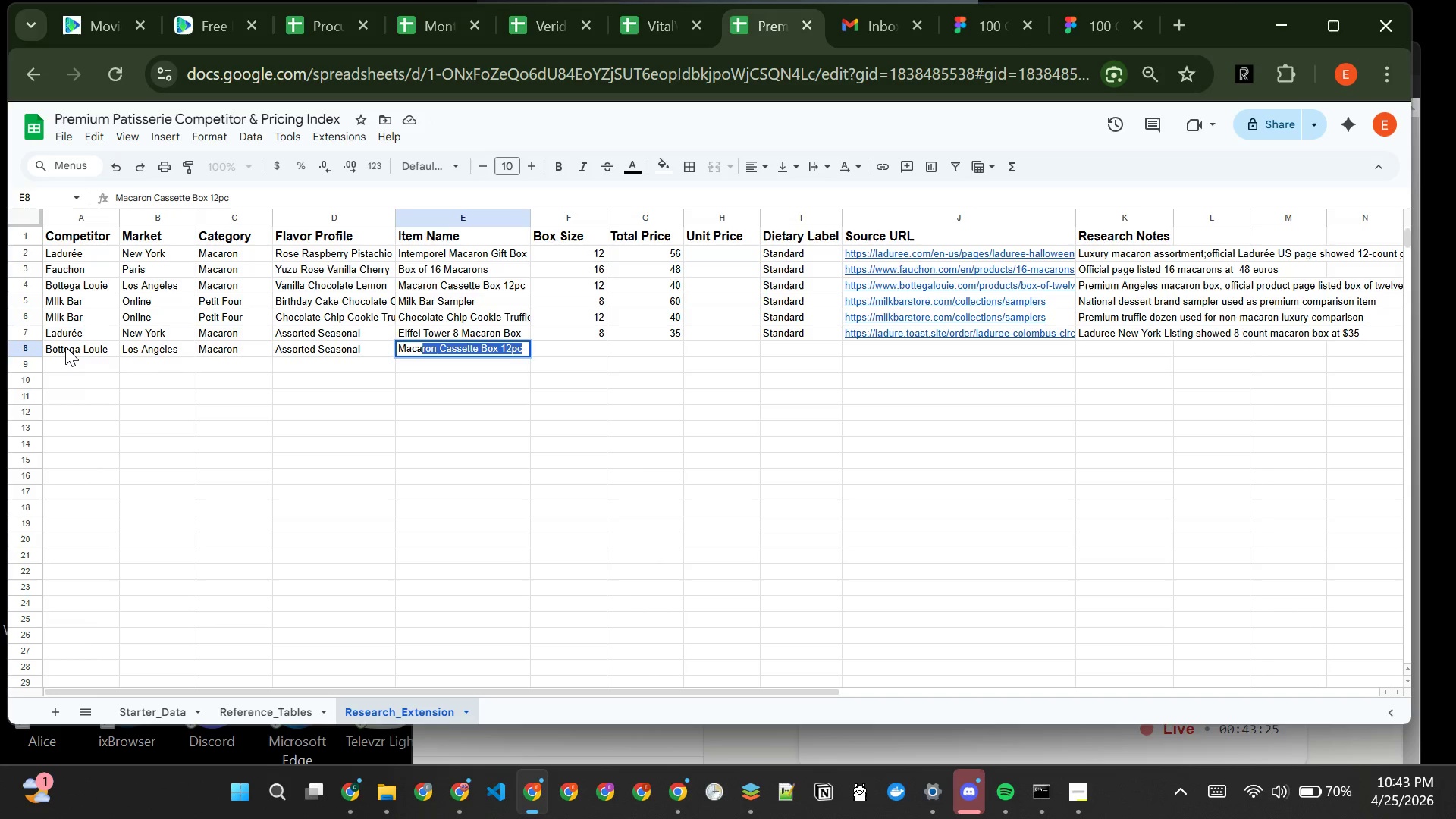 
wait(5.52)
 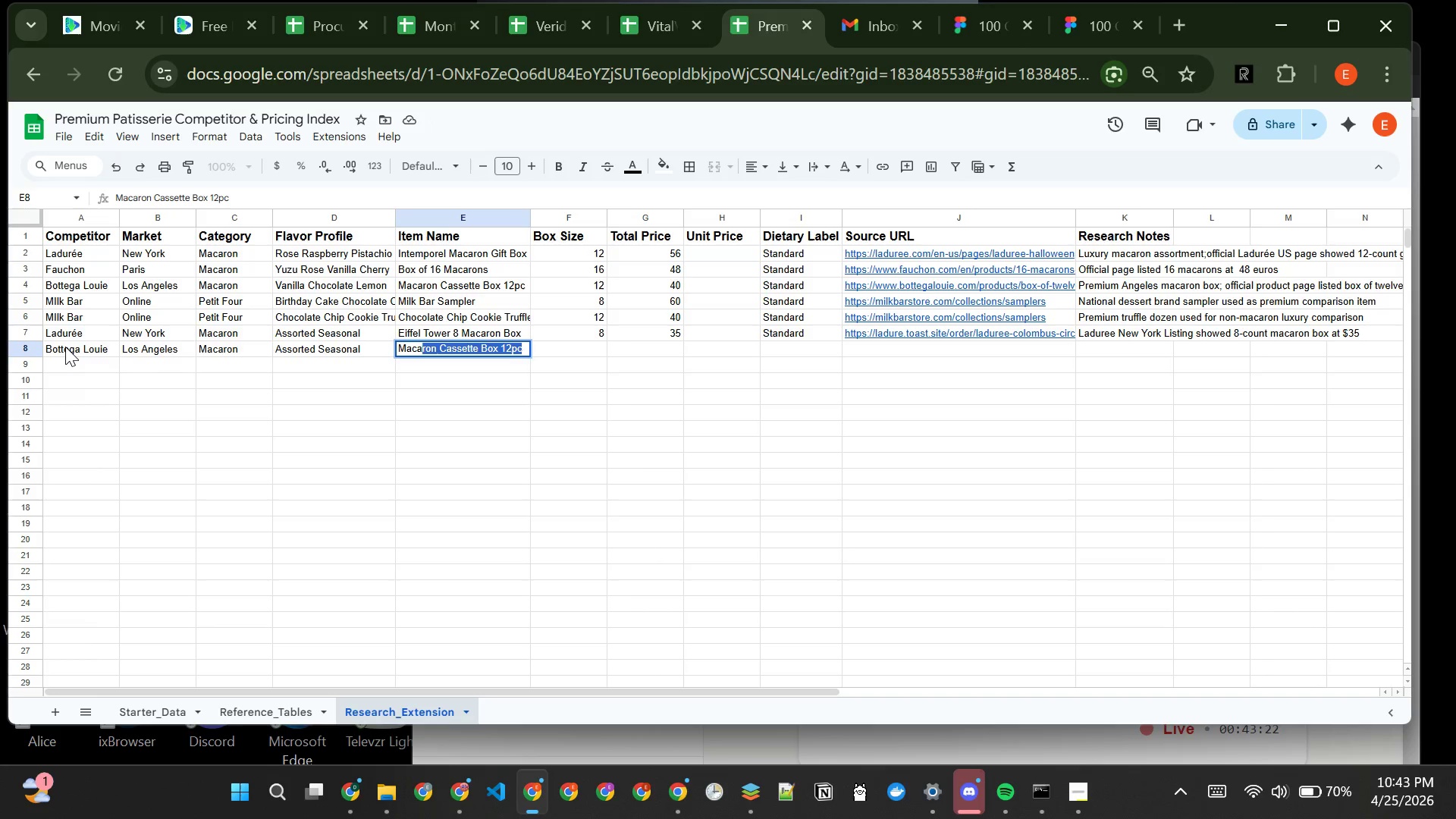 
type(ron)
 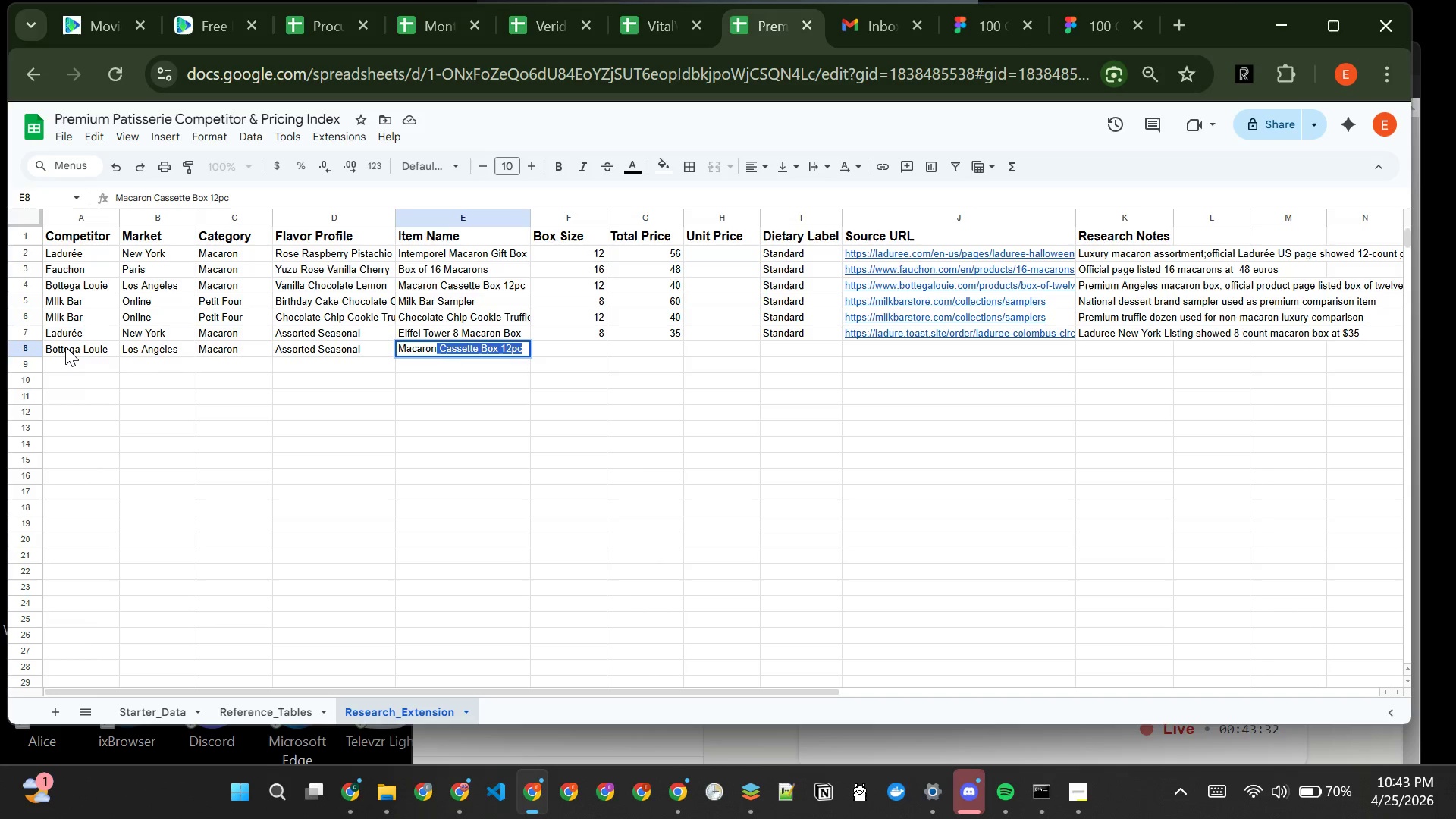 
wait(7.26)
 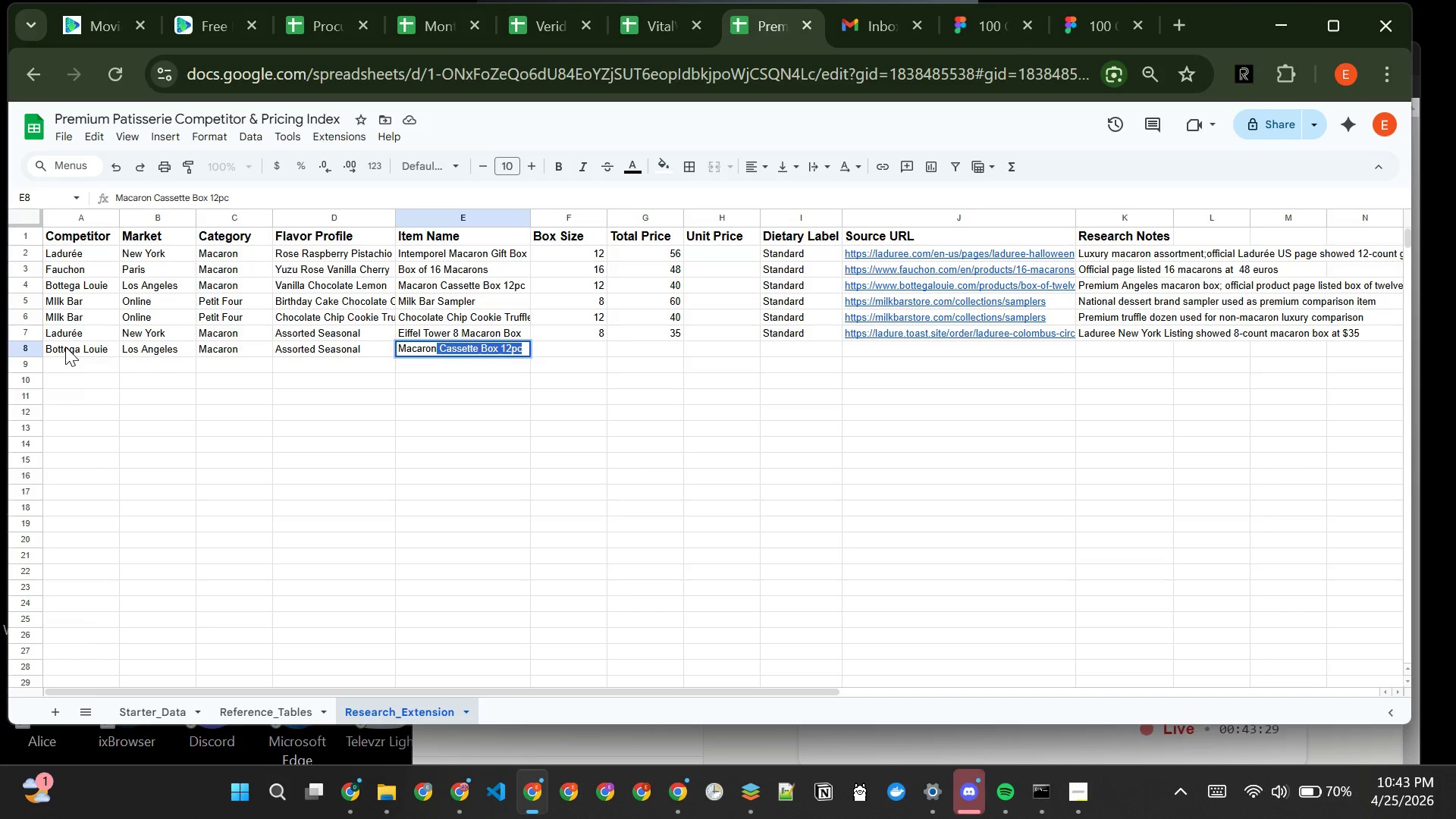 
type( Box 16pc)
key(Tab)
 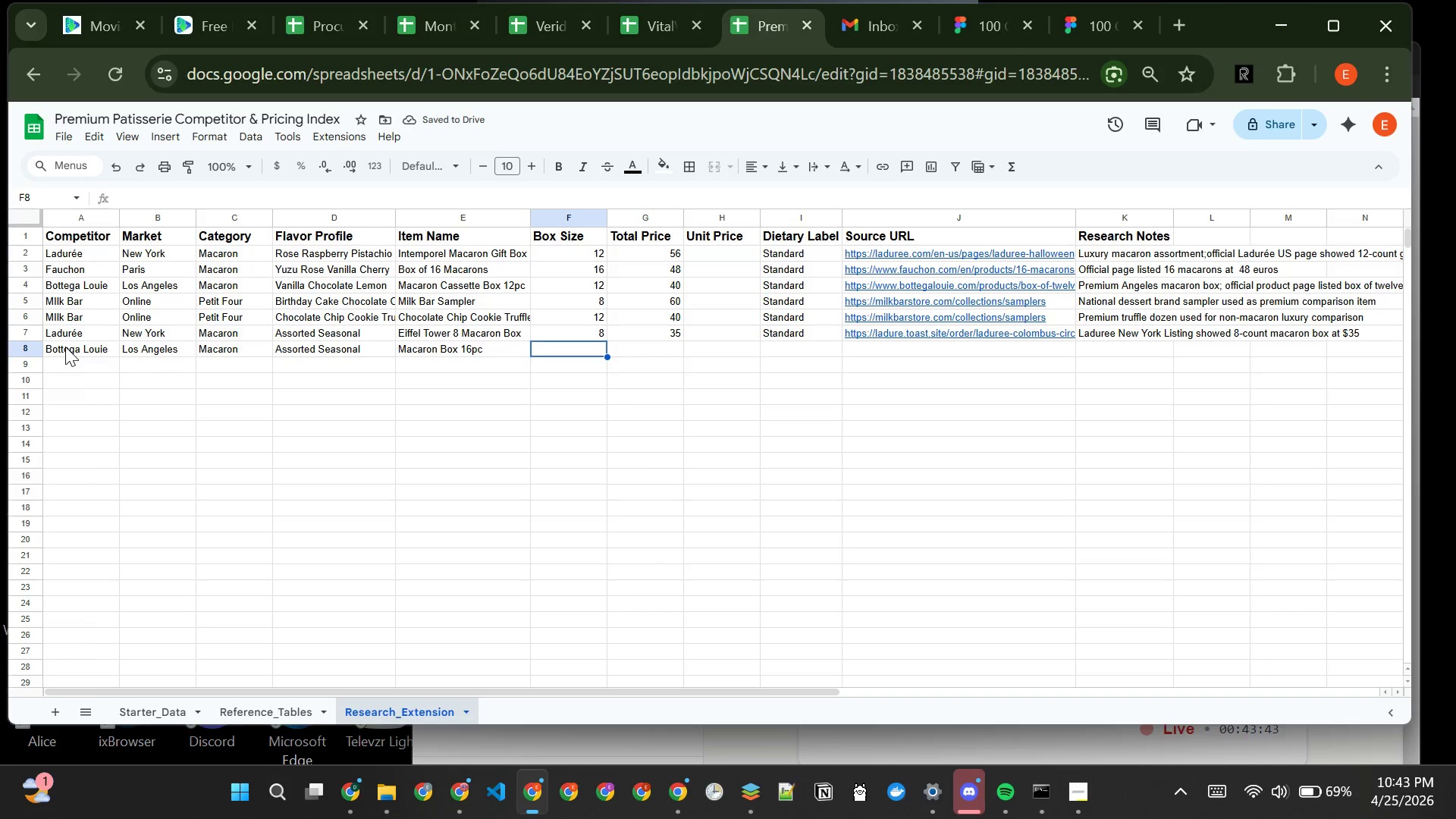 
type(16)
key(Tab)
type(50)
key(Tab)
key(Tab)
type(Standar)
key(Tab)
type(https://)
 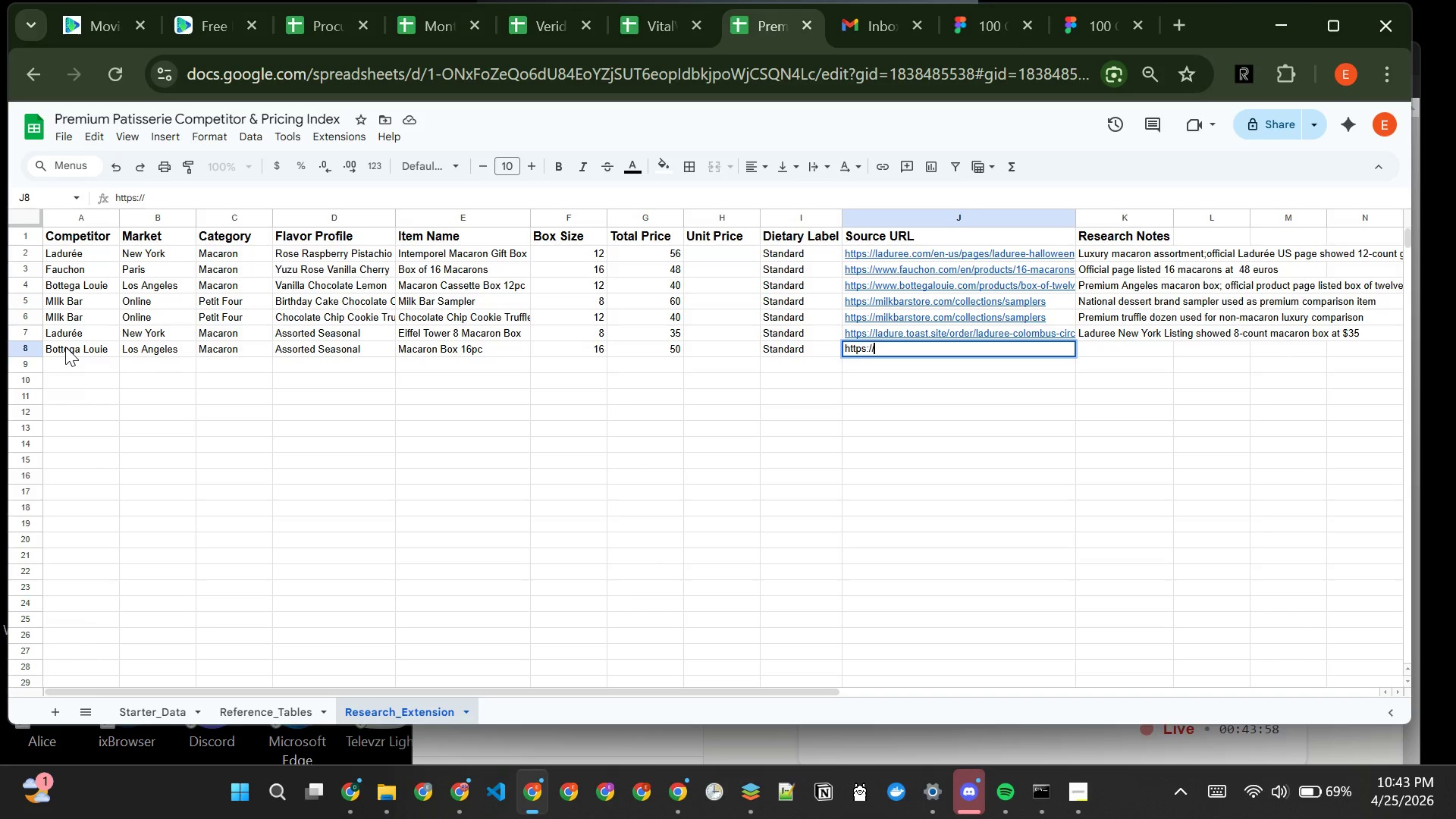 
wait(8.09)
 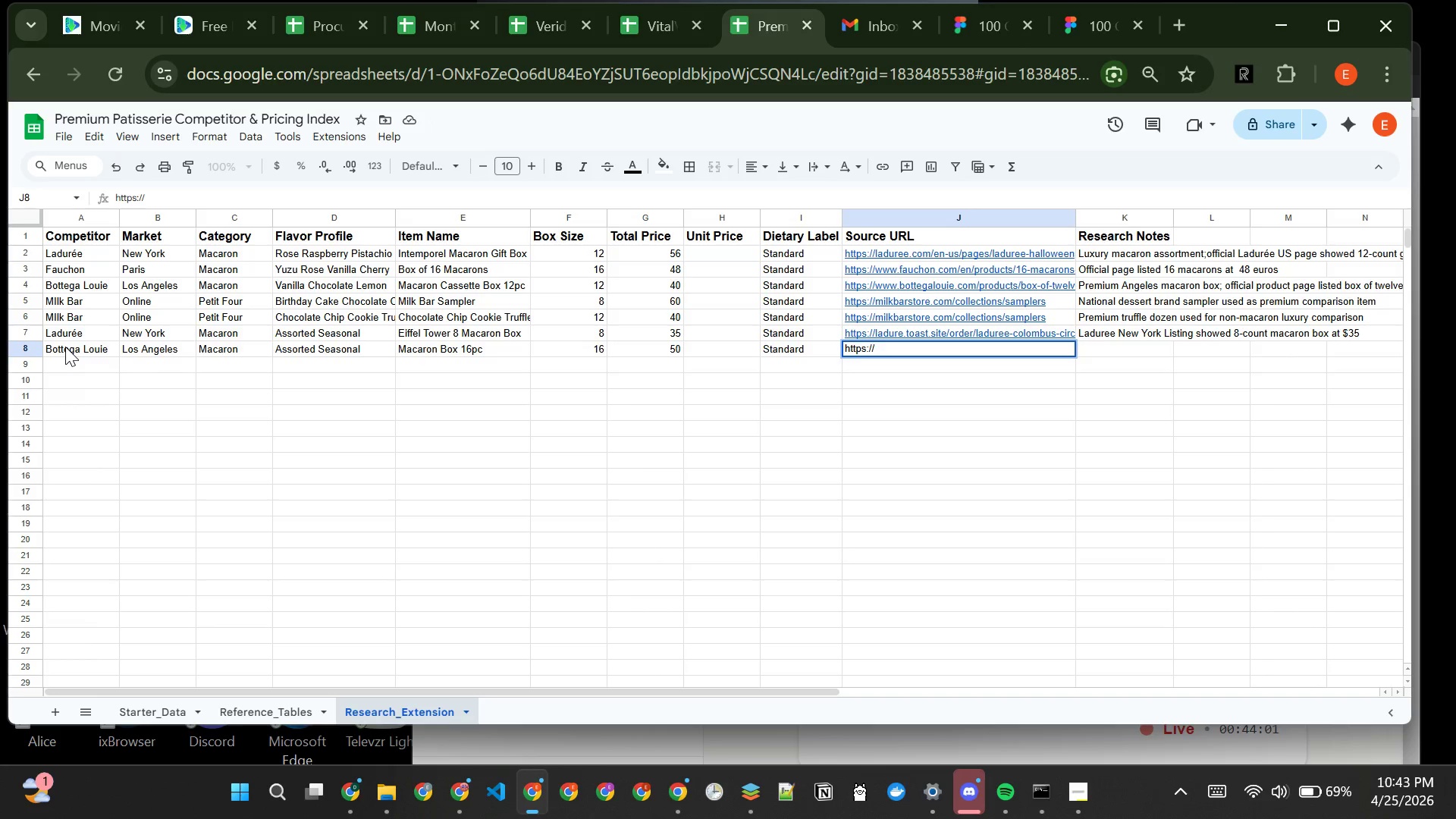 
type(order,toasttab.com/online/bottega-louie-weho/item-macaron-box-)
 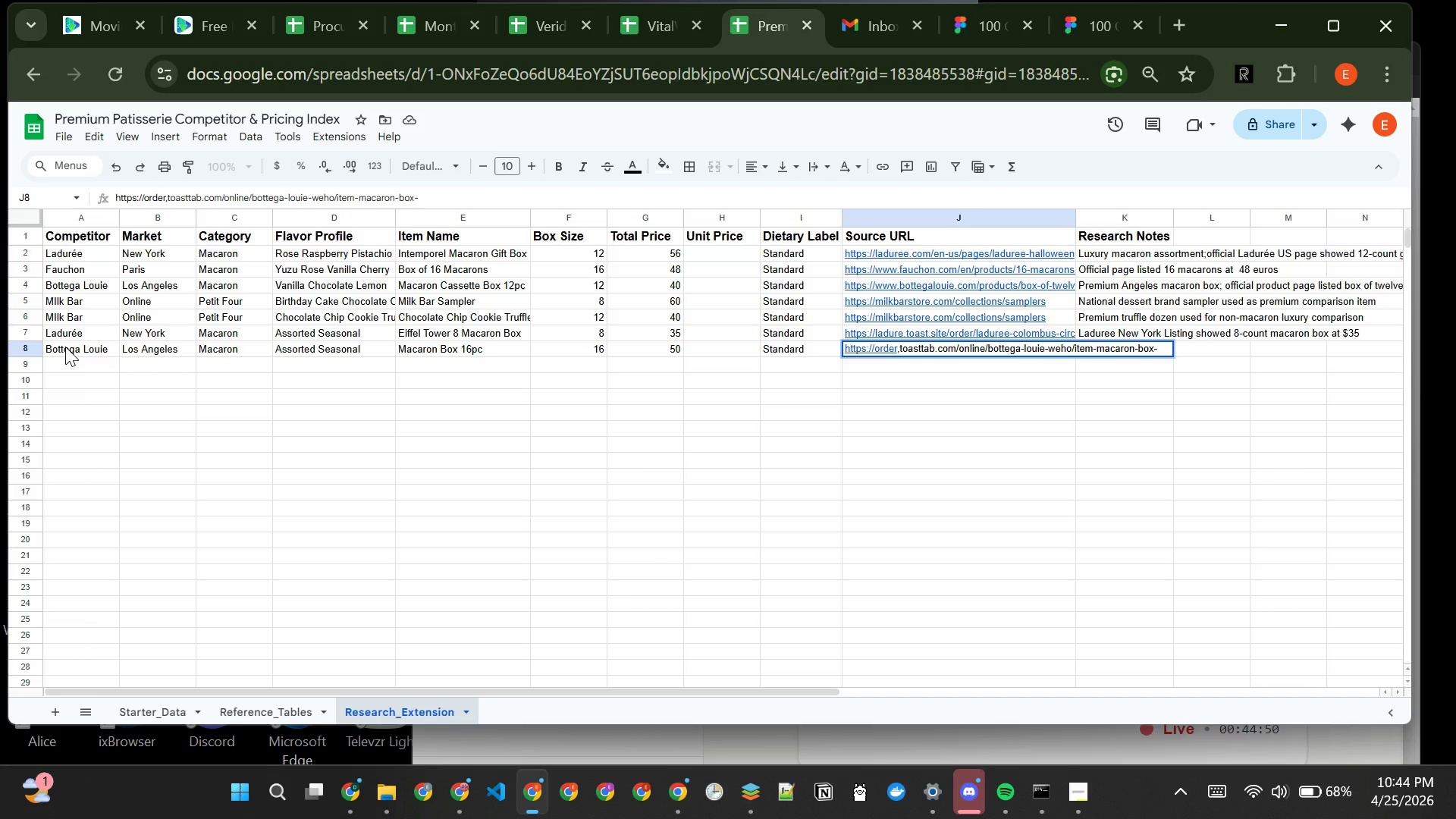 
wait(5.53)
 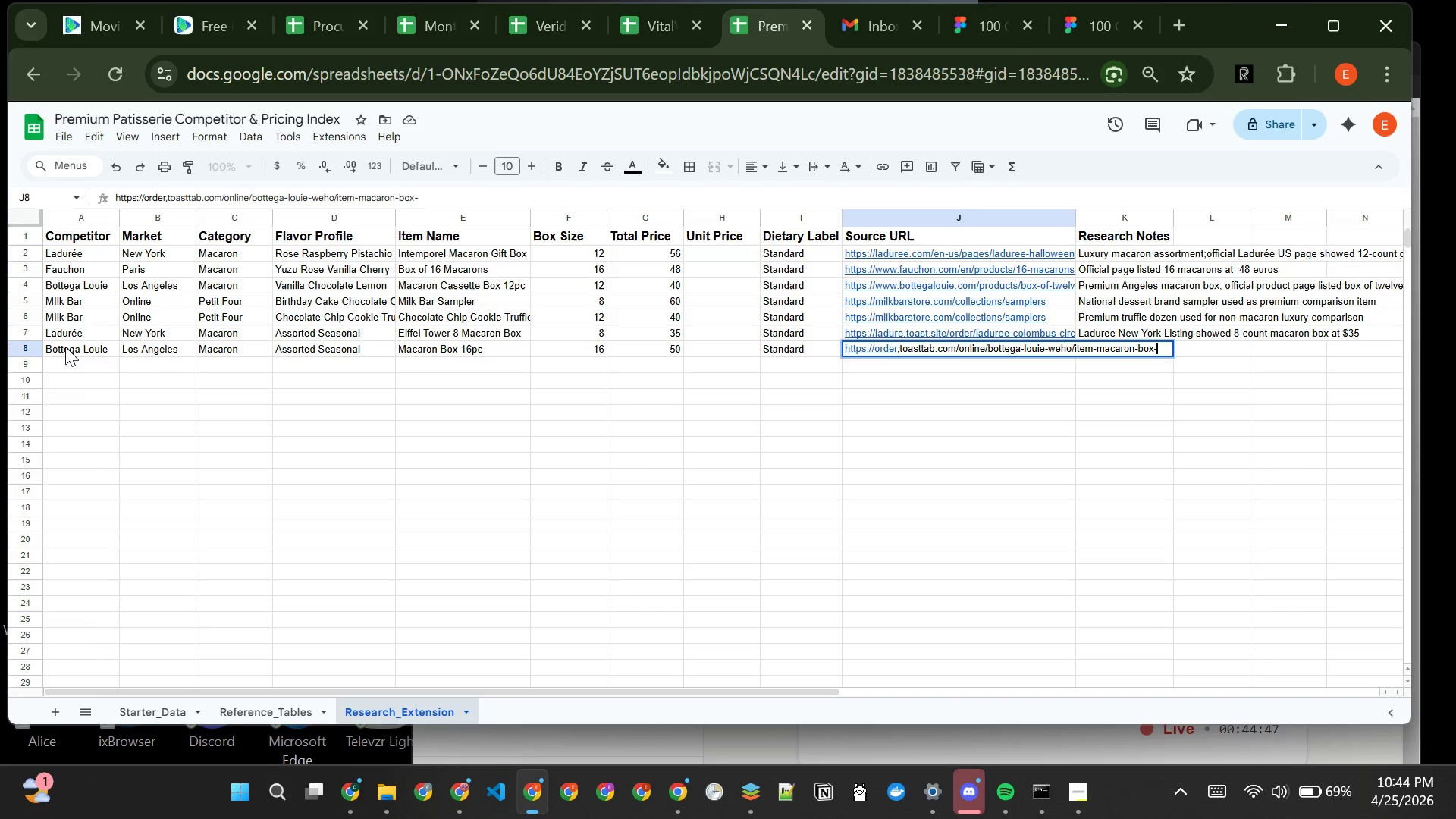 
type(2pc)
 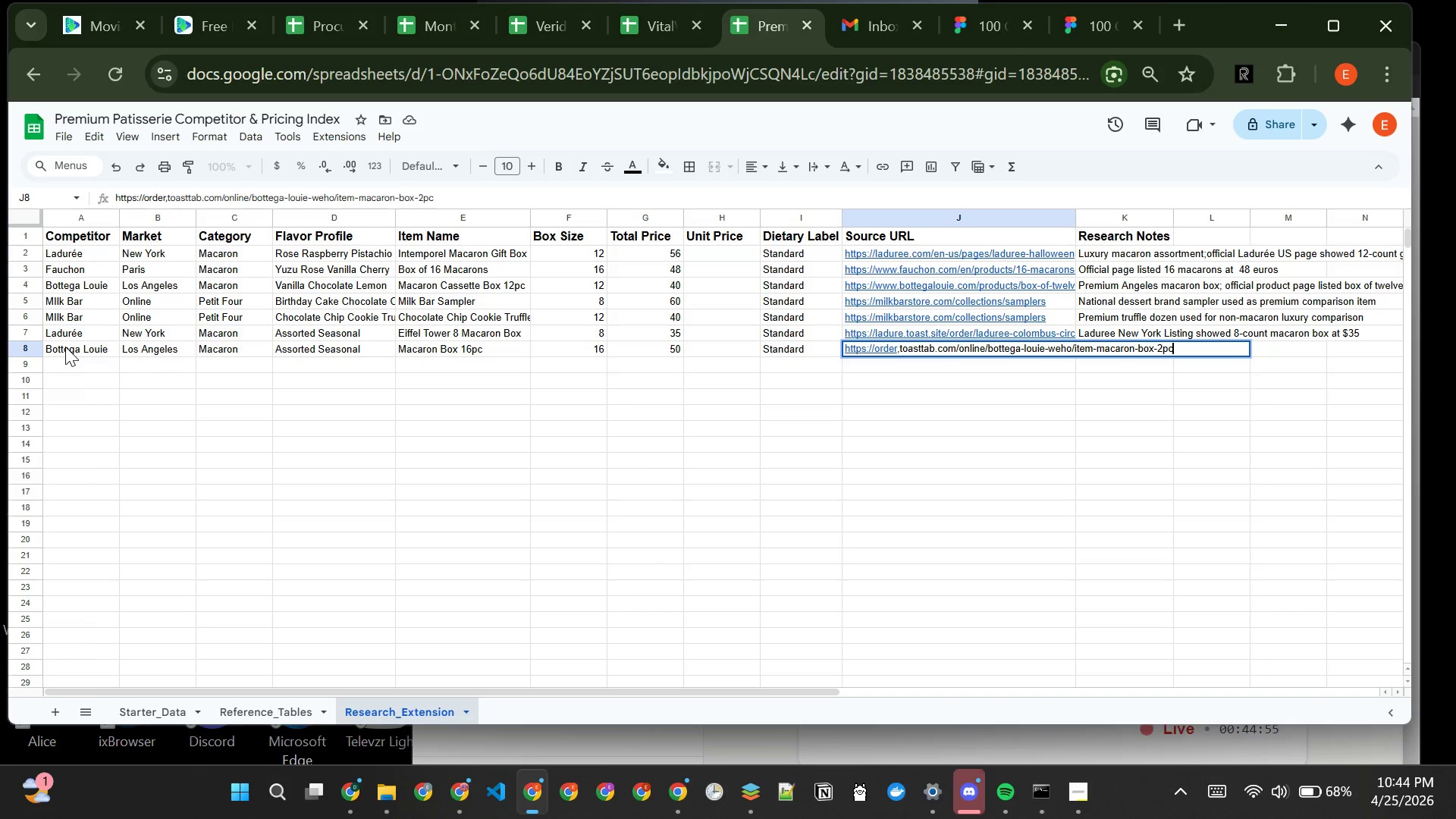 
hold_key(key=ShiftRight, duration=0.53)
 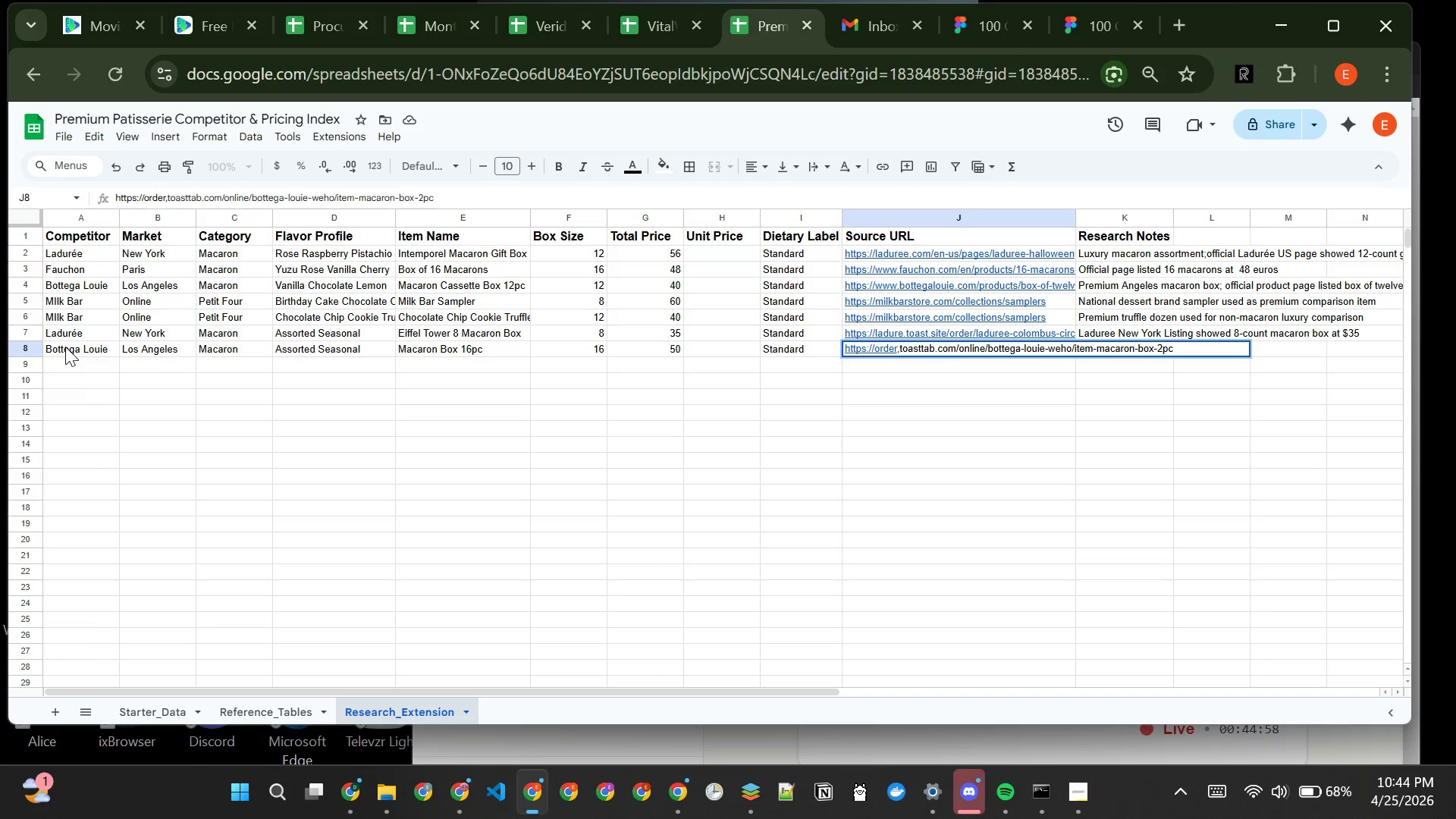 
type(_9fa104e3)
 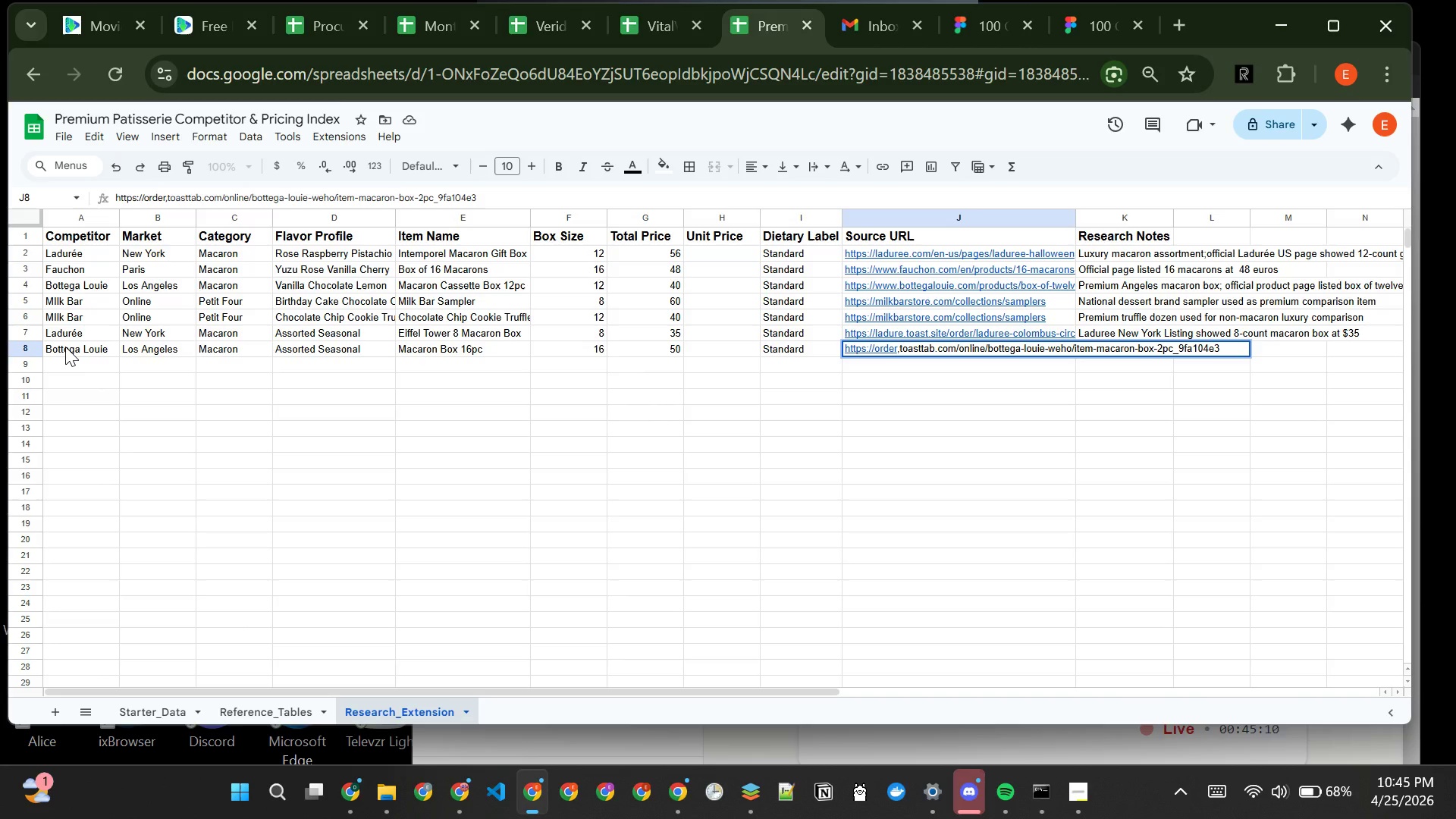 
wait(5.26)
 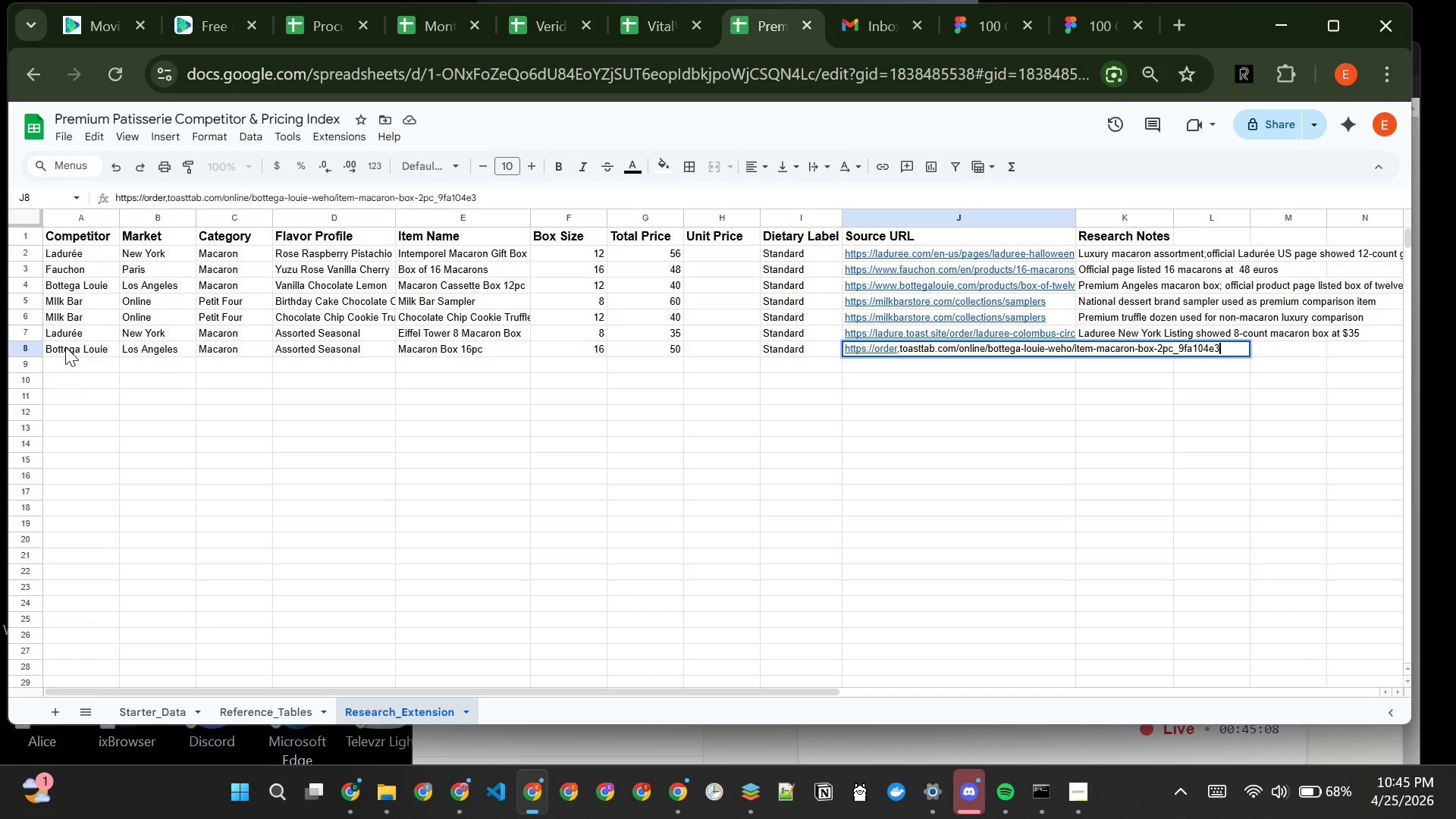 
type(-3aa6-44ed-b410-a53da270a5ff)
key(Tab)
 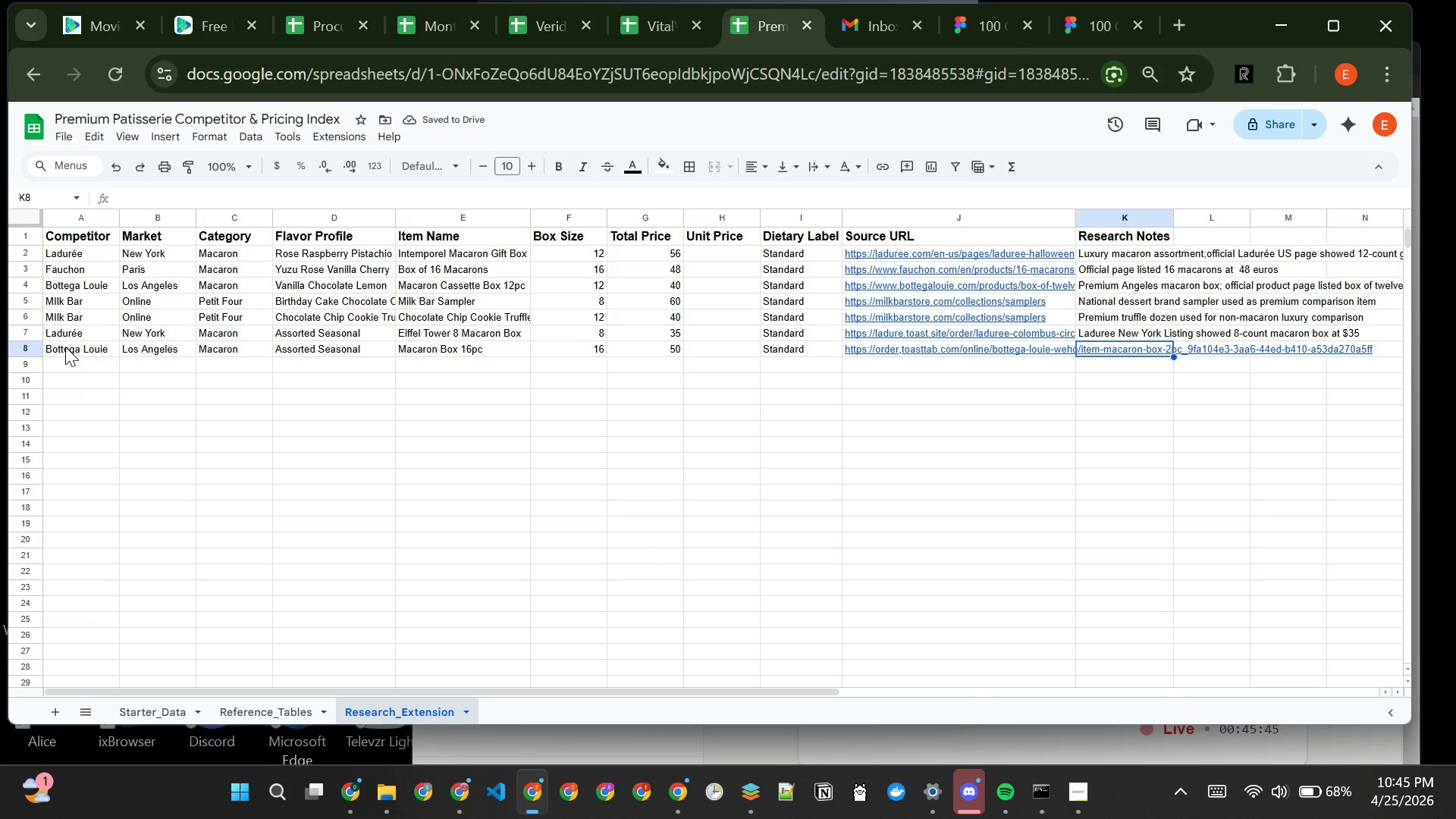 
type(Tp)
key(Backspace)
type(oast menu showed 16-count macaron box at $50)
 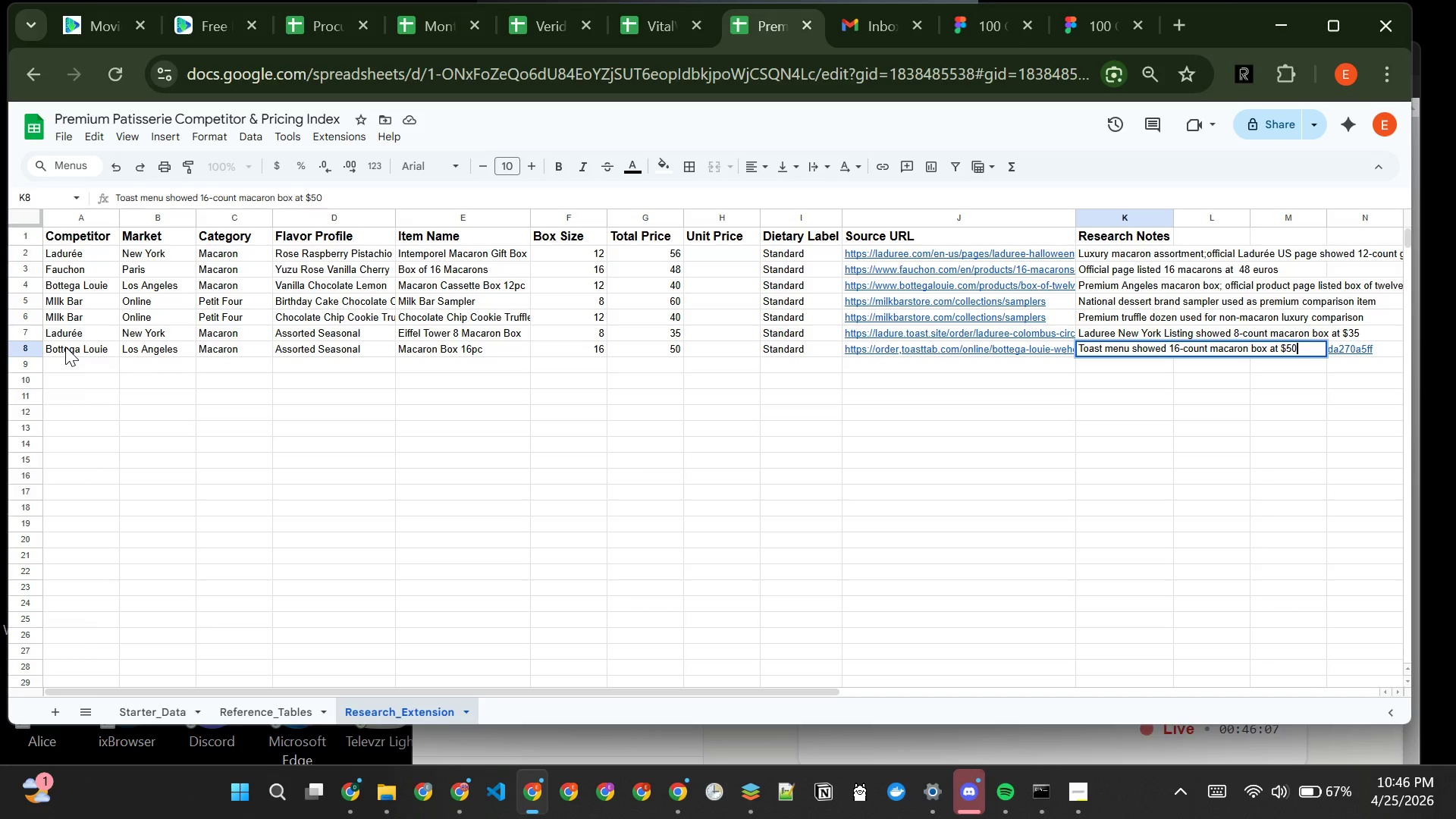 
key(Enter)
 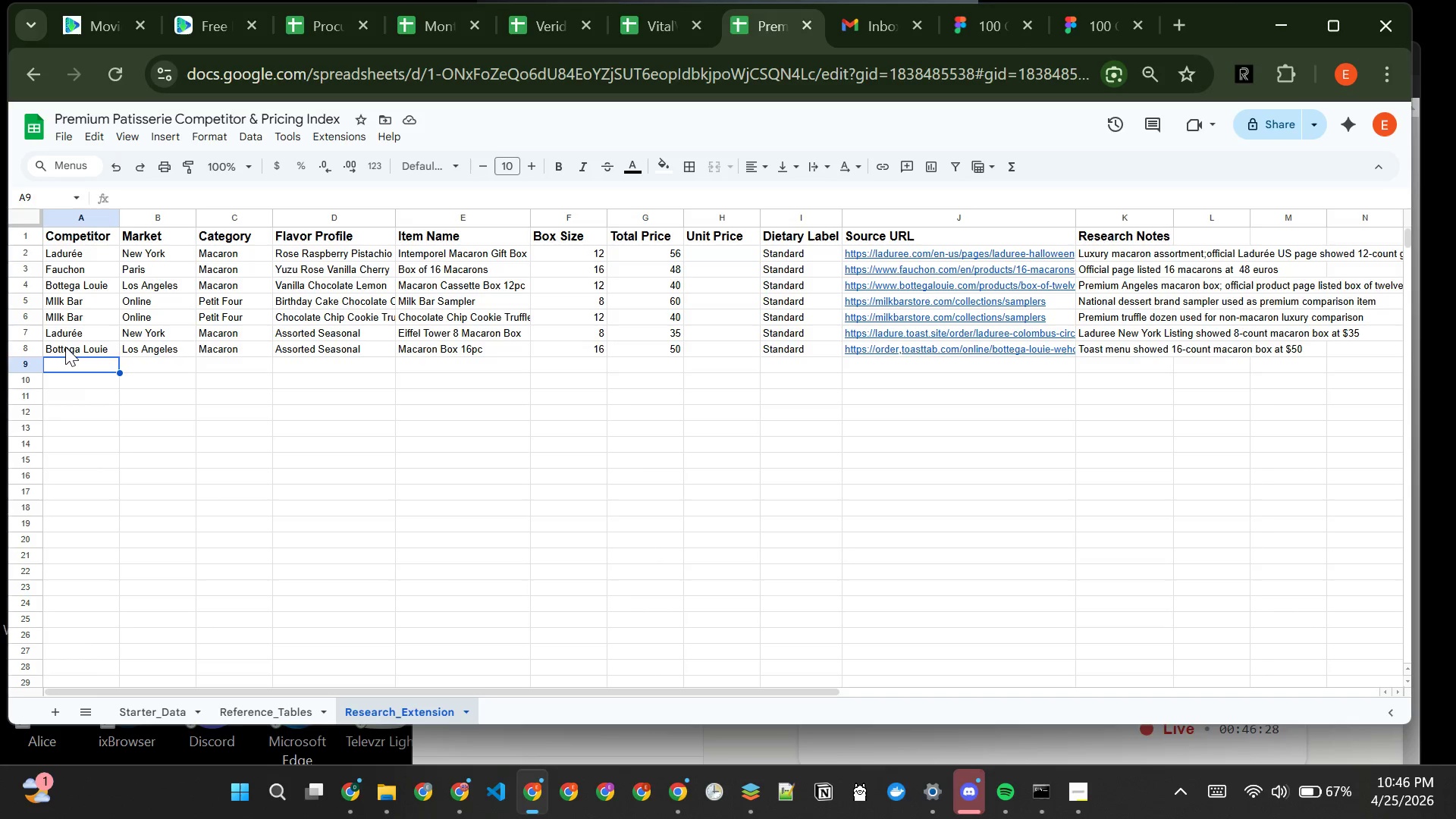 
wait(24.91)
 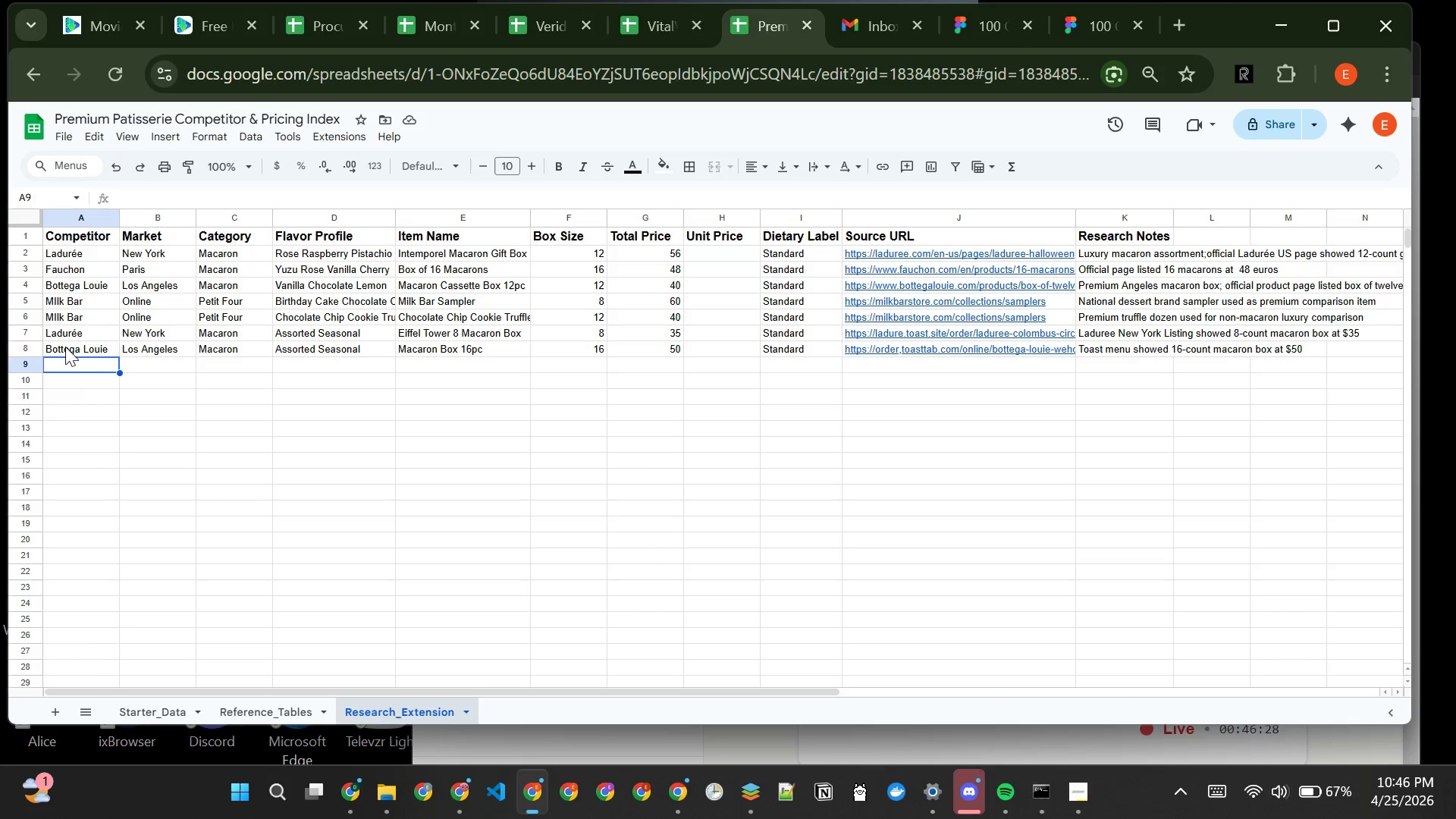 
type(Bo)
key(Tab)
type(L)
key(Tab)
 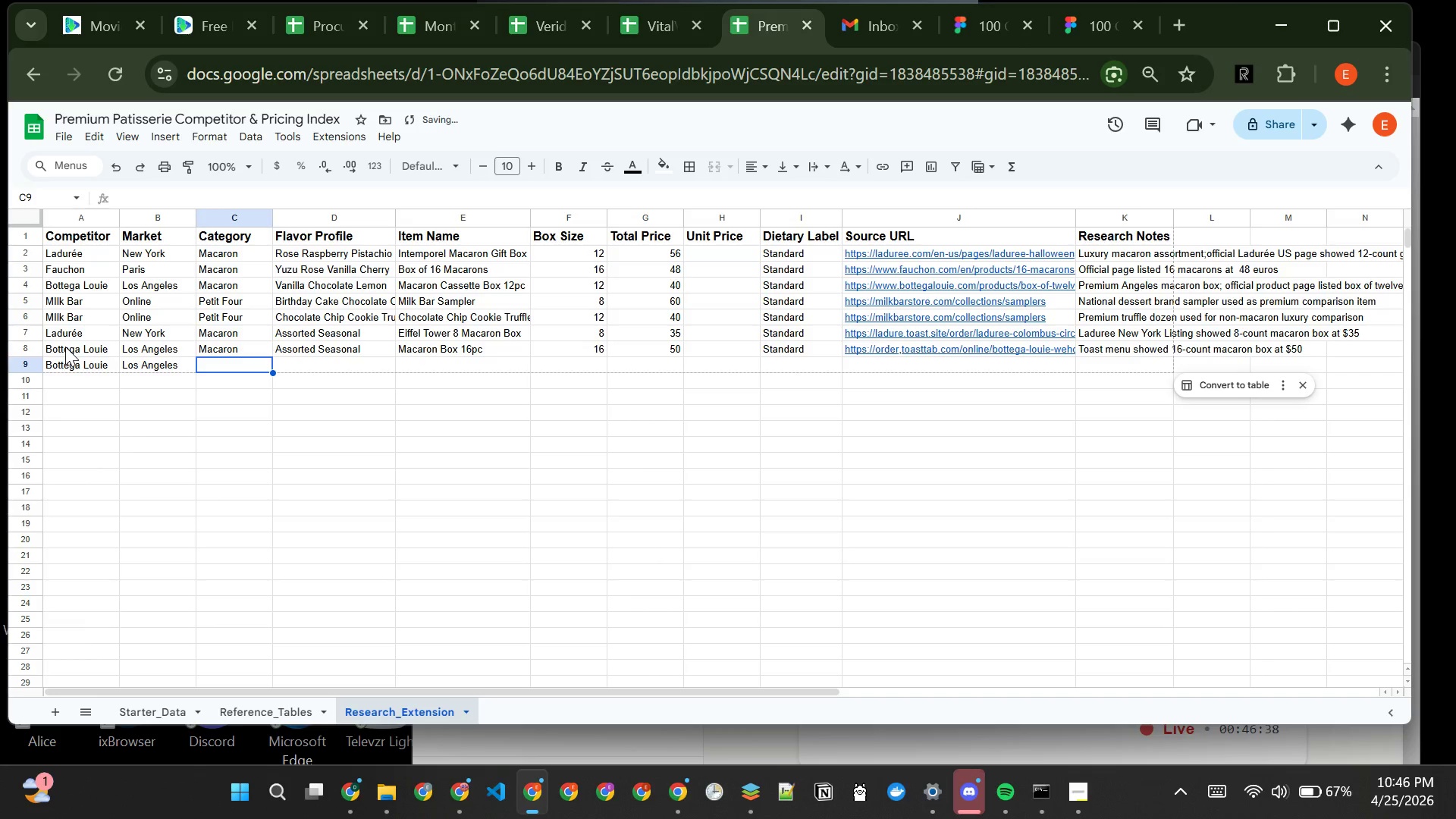 
key(Shift+ShiftLeft)
 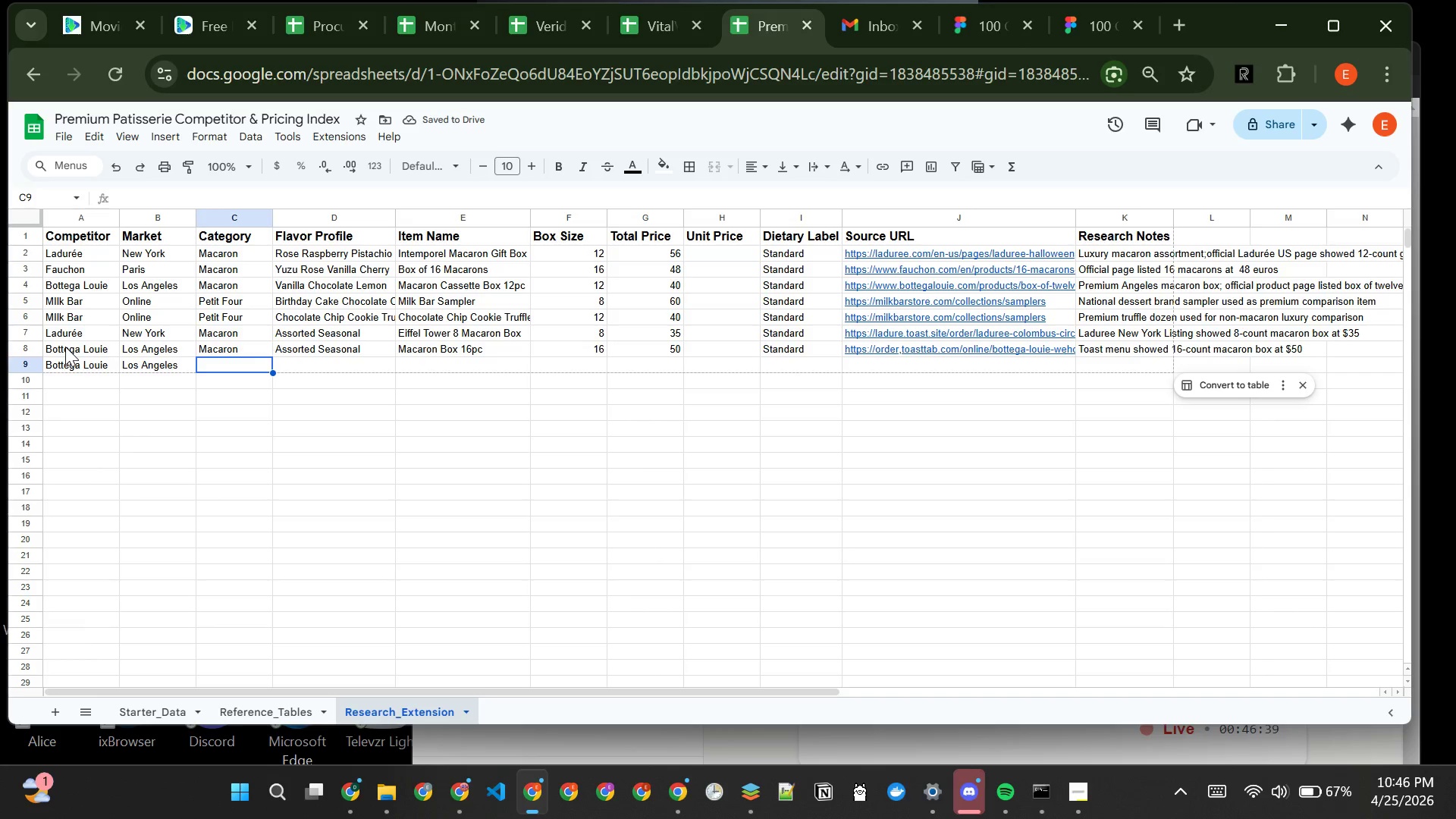 
key(Shift+M)
 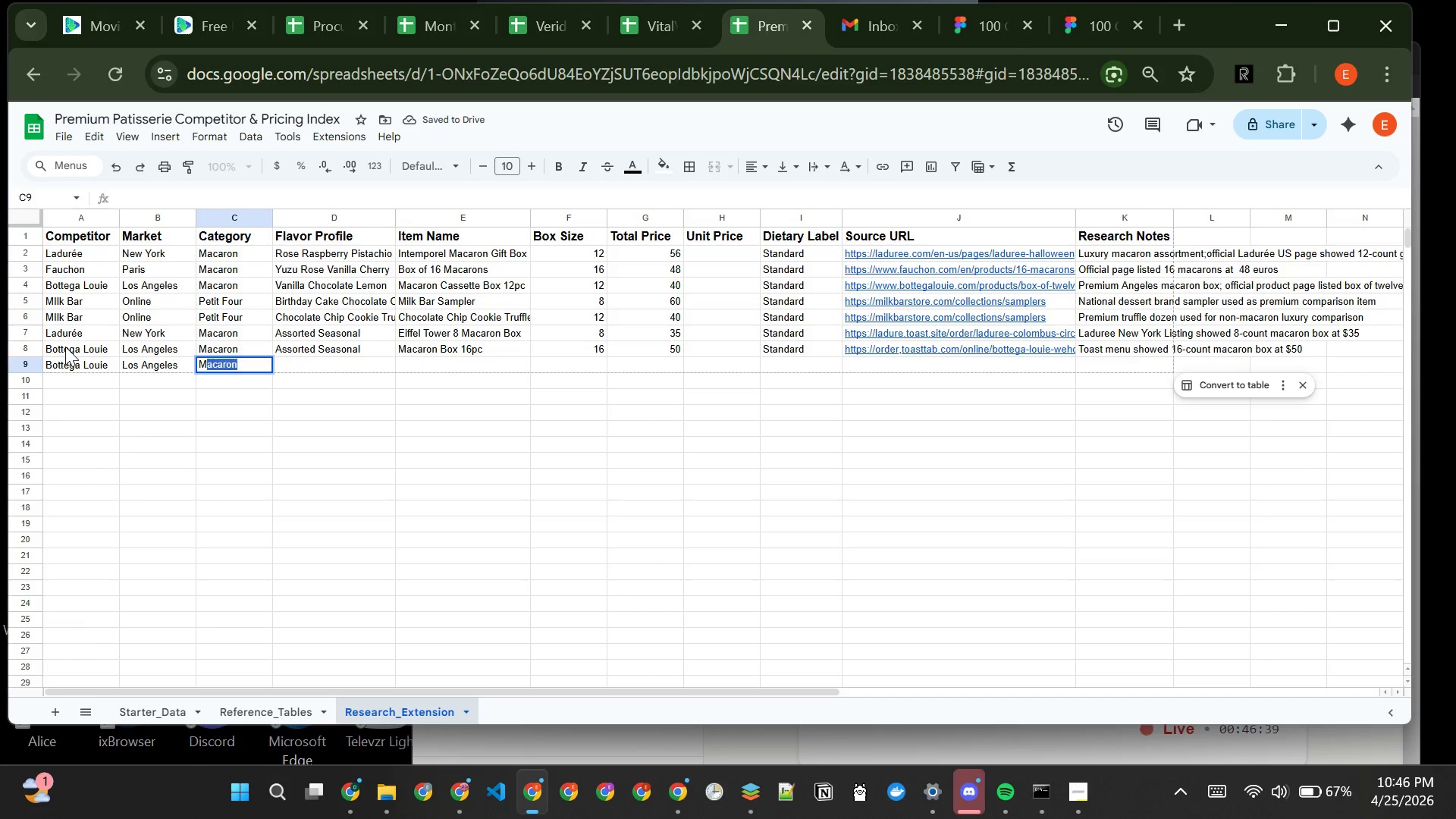 
key(Tab)
 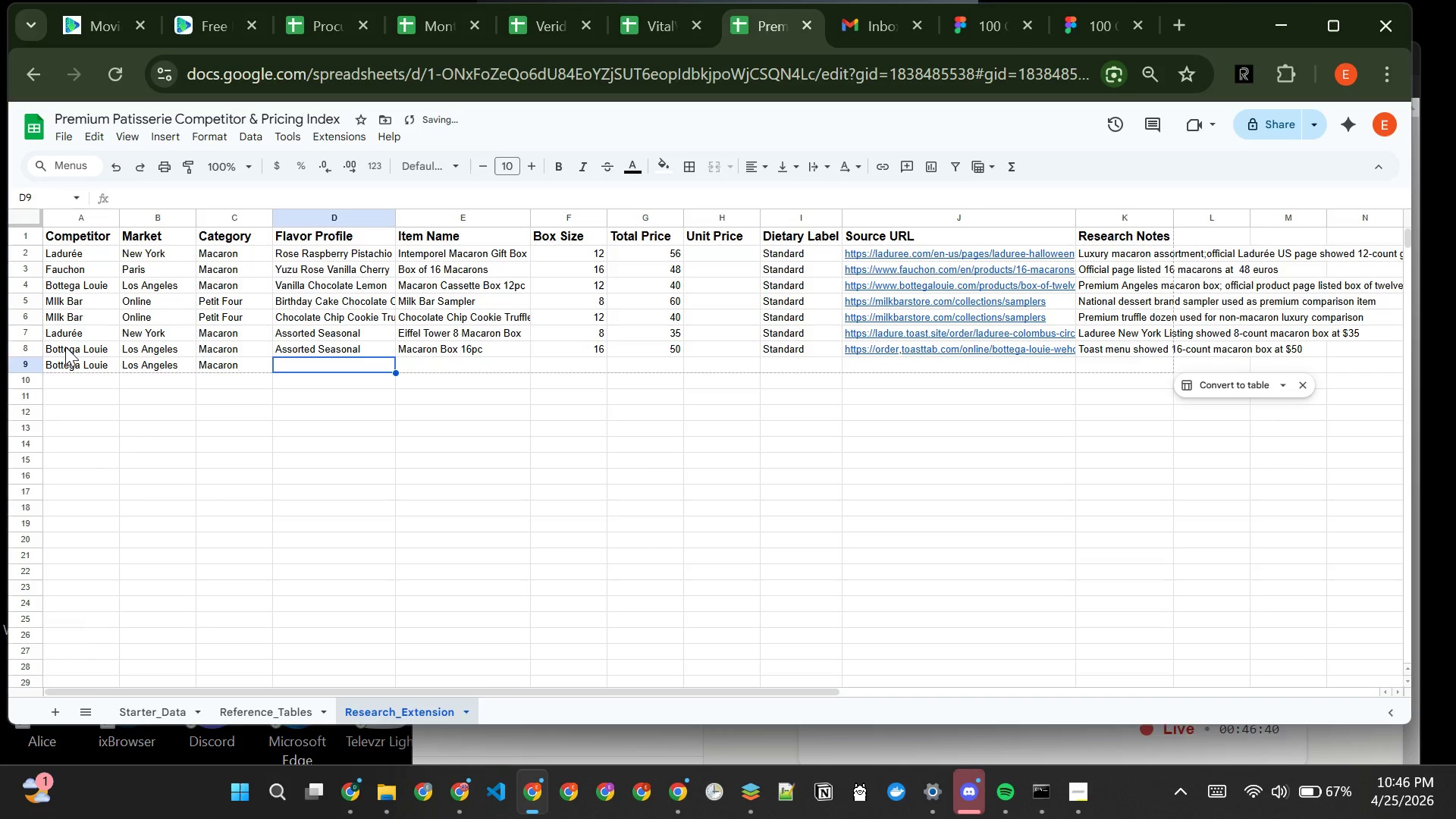 
key(Shift+A)
 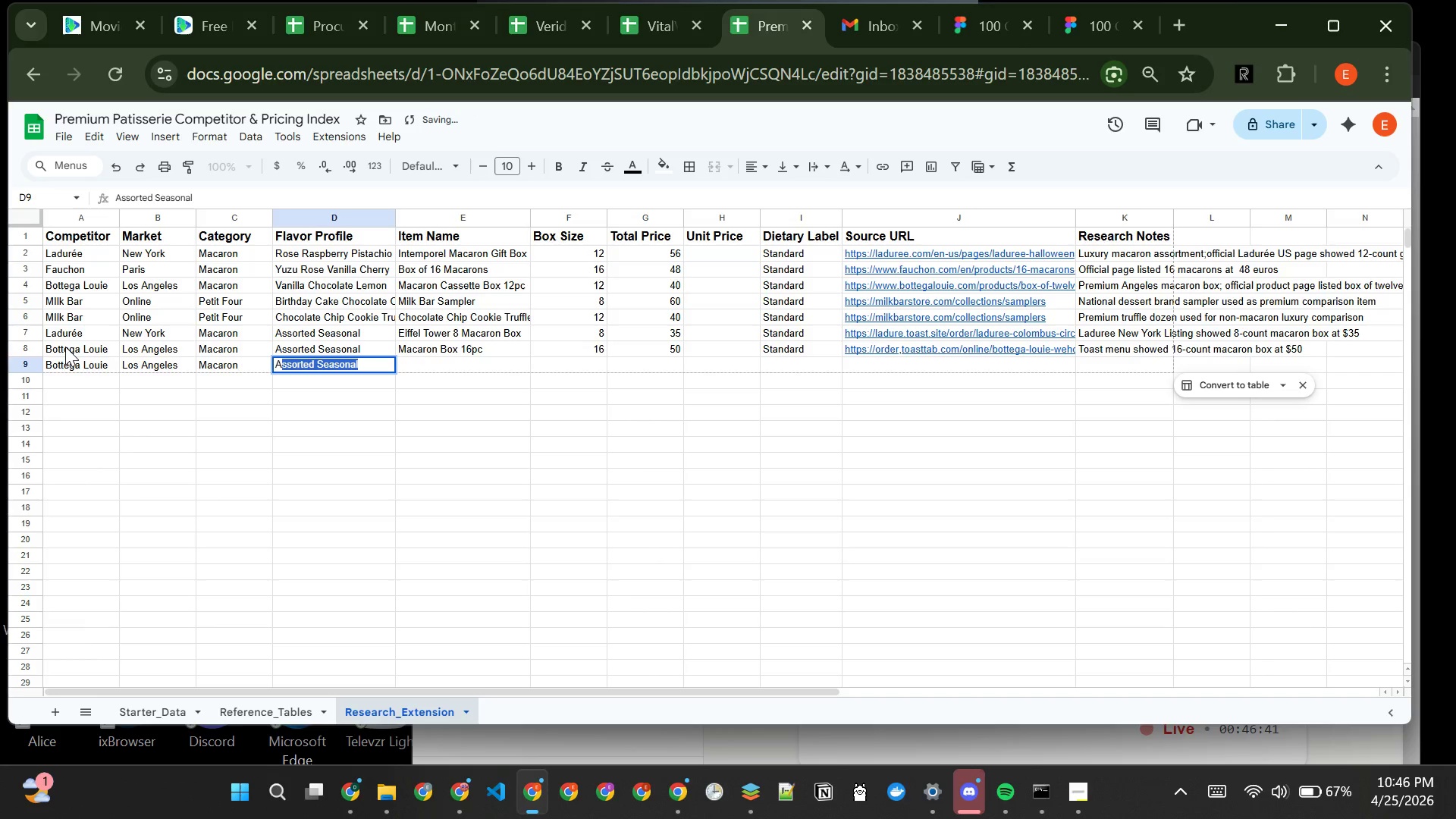 
key(Tab)
 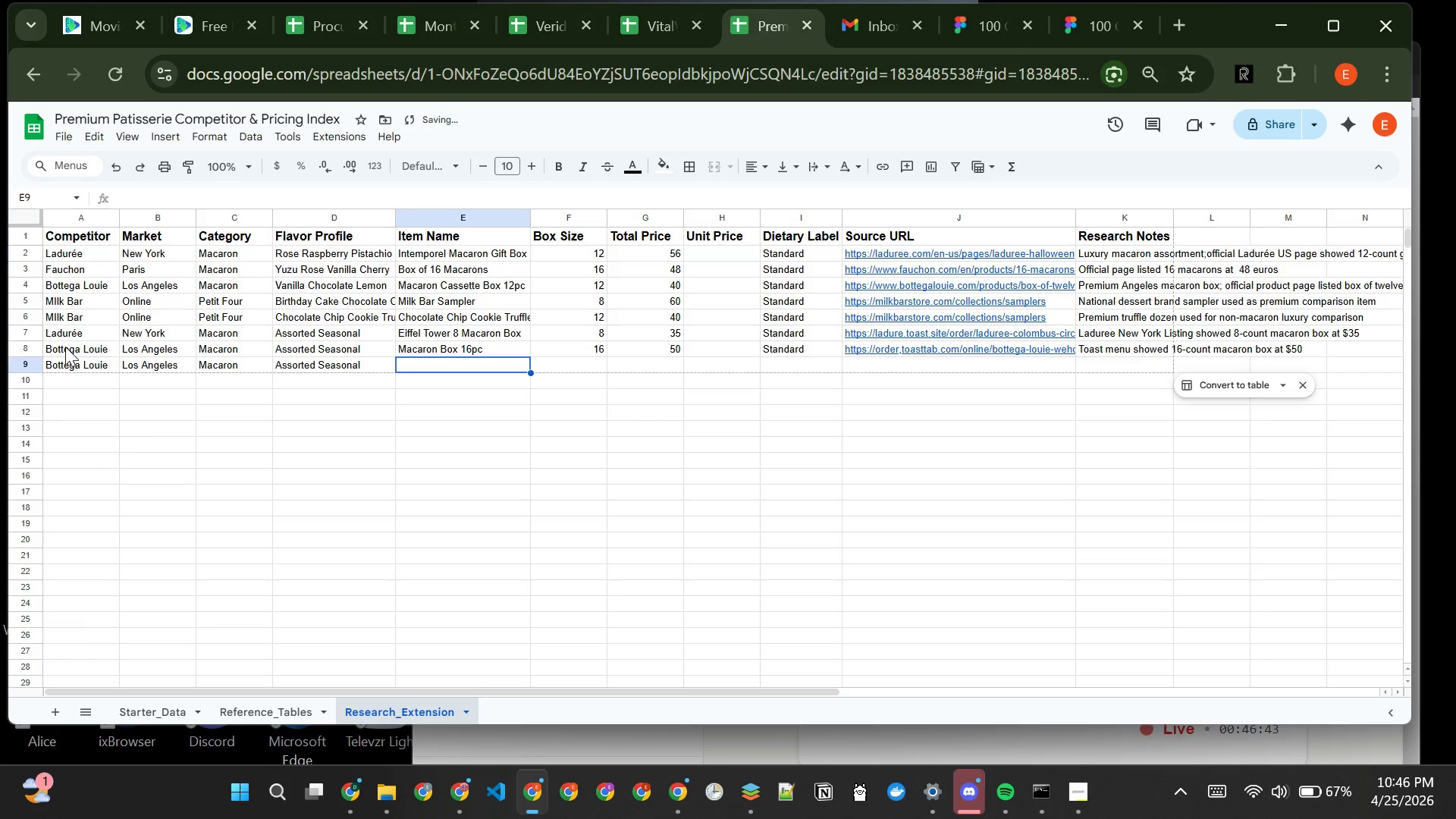 
type(Maca)
 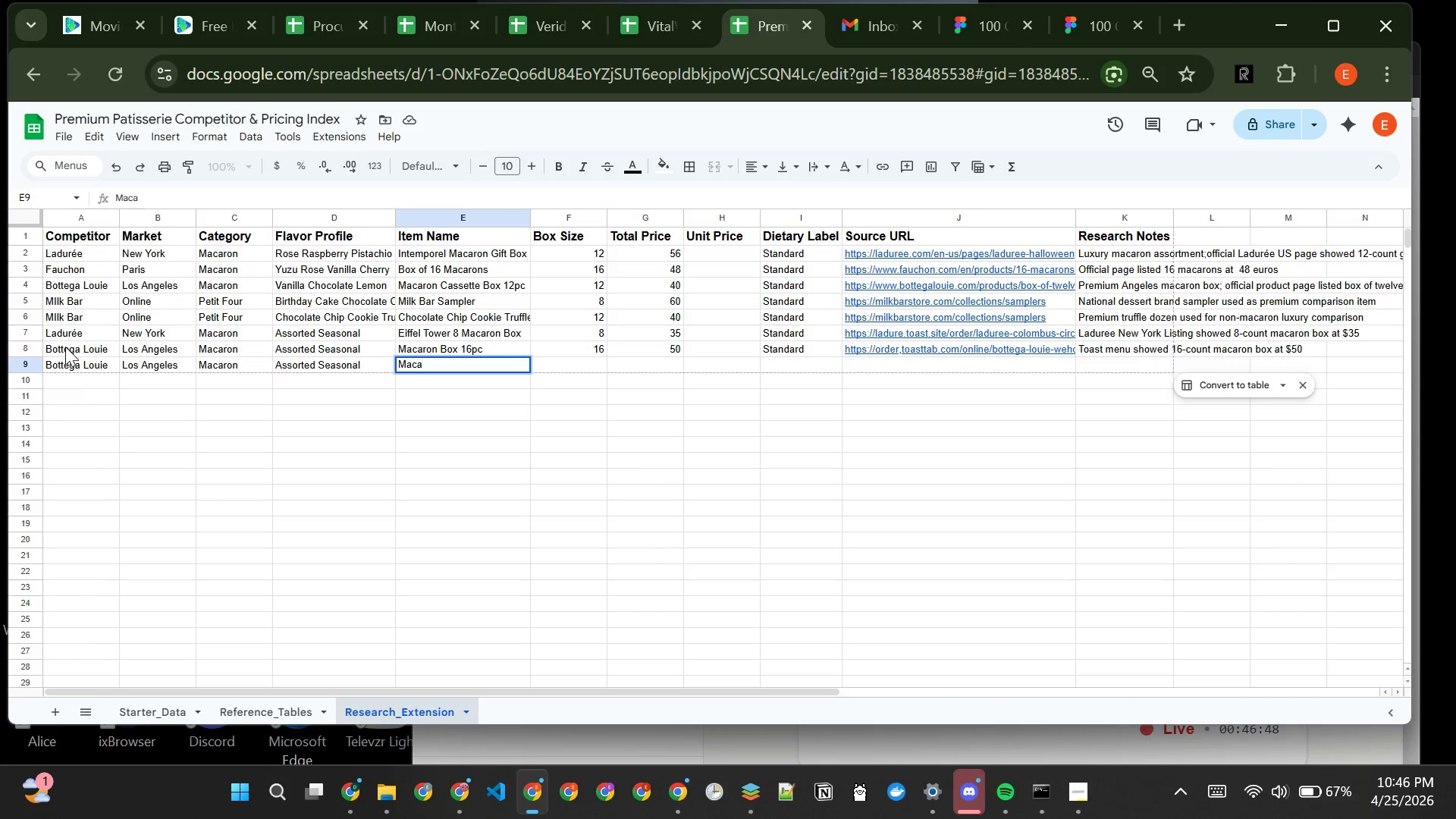 
type(ron Box 1)
key(Backspace)
type(28pc)
key(Tab)
 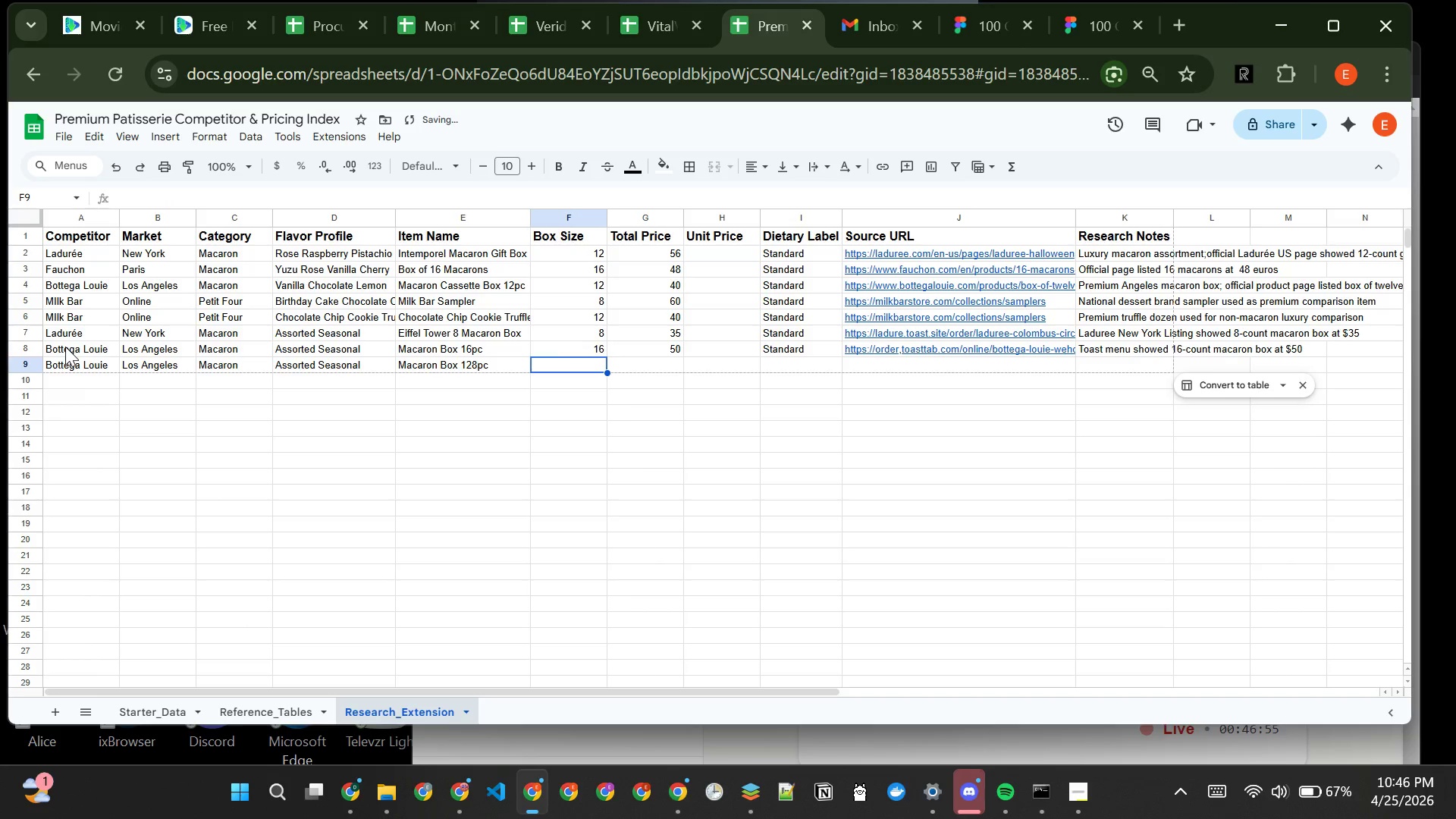 
double_click([466, 368])
 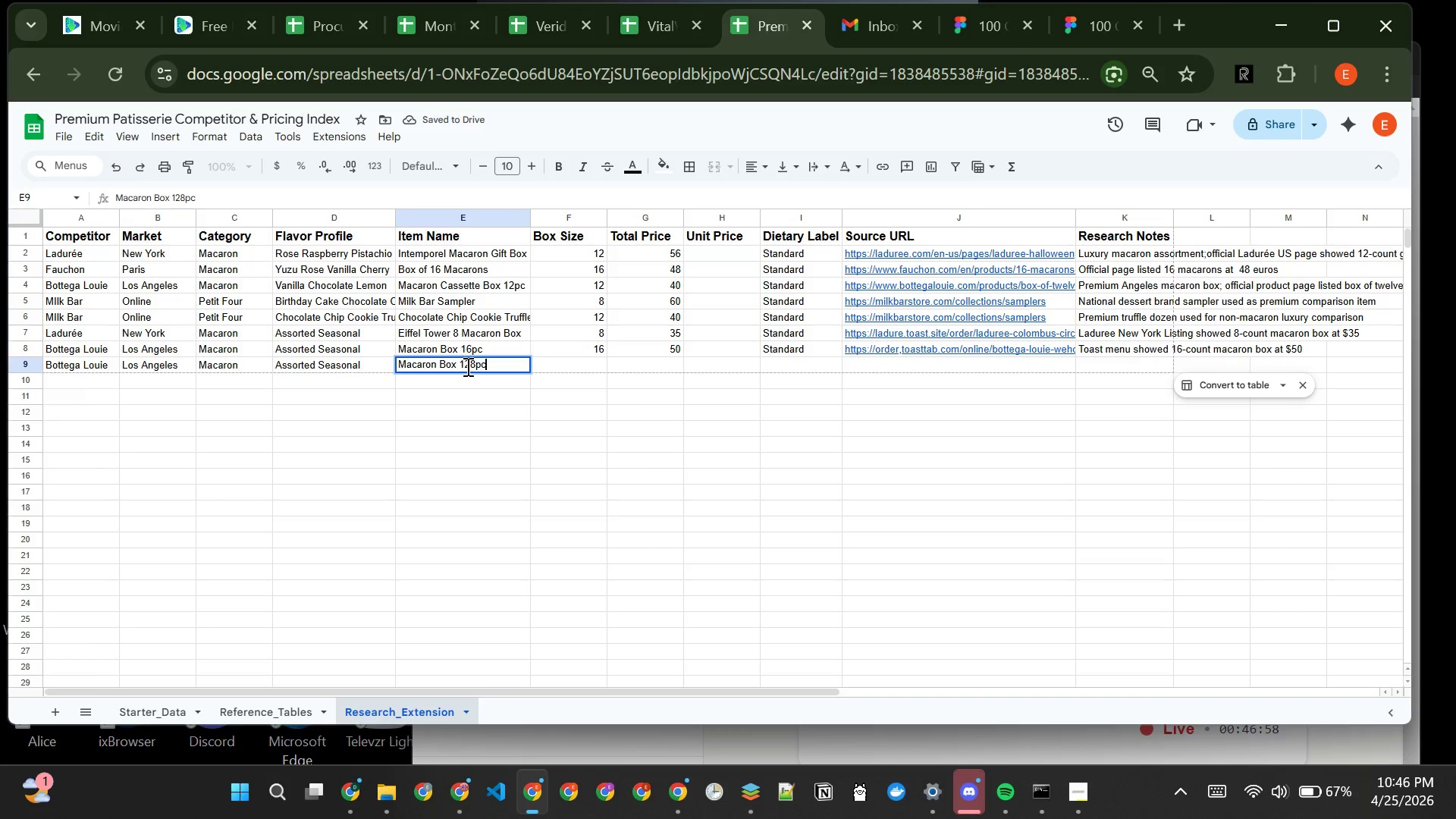 
left_click([466, 366])
 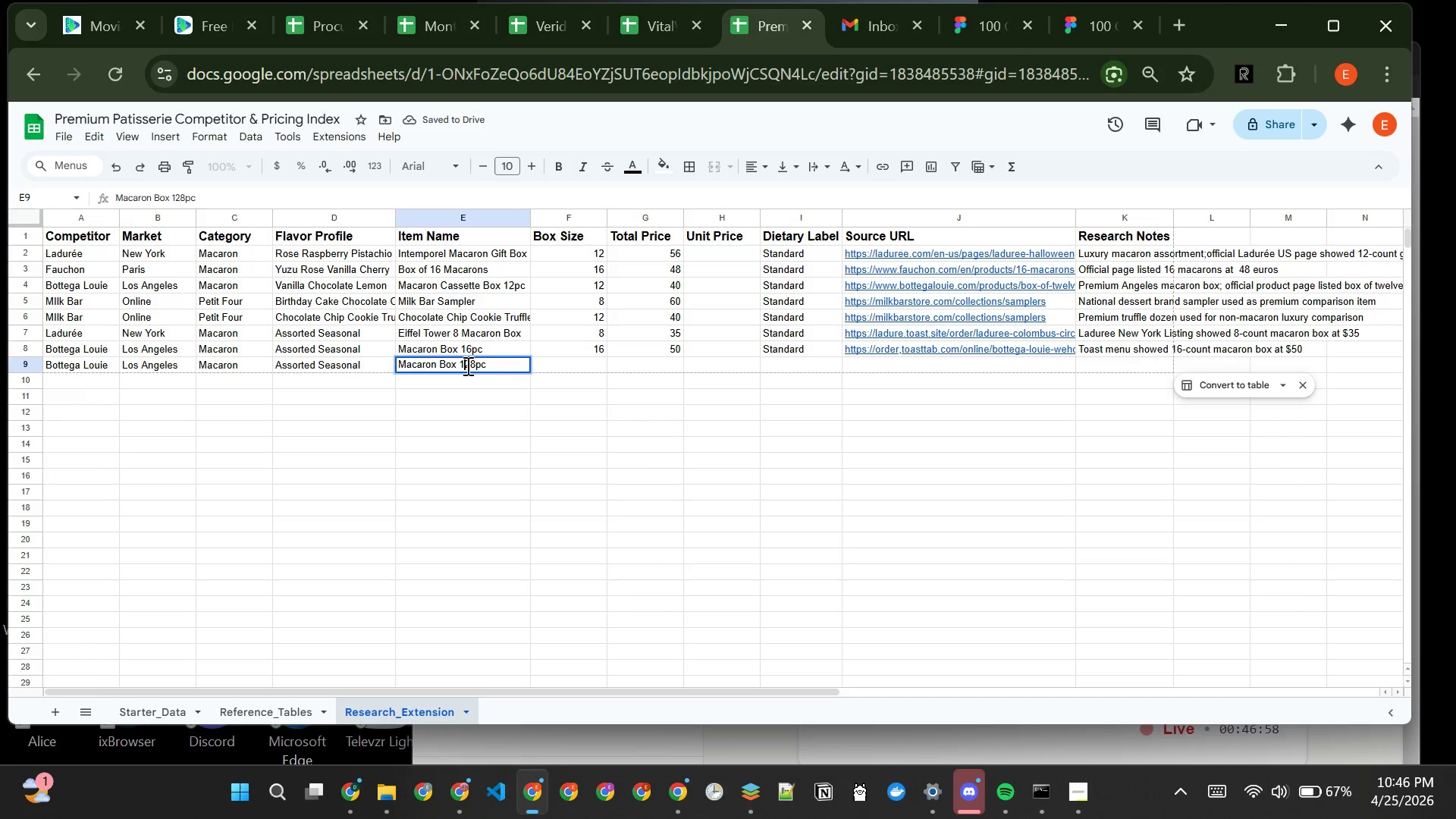 
key(Backspace)
 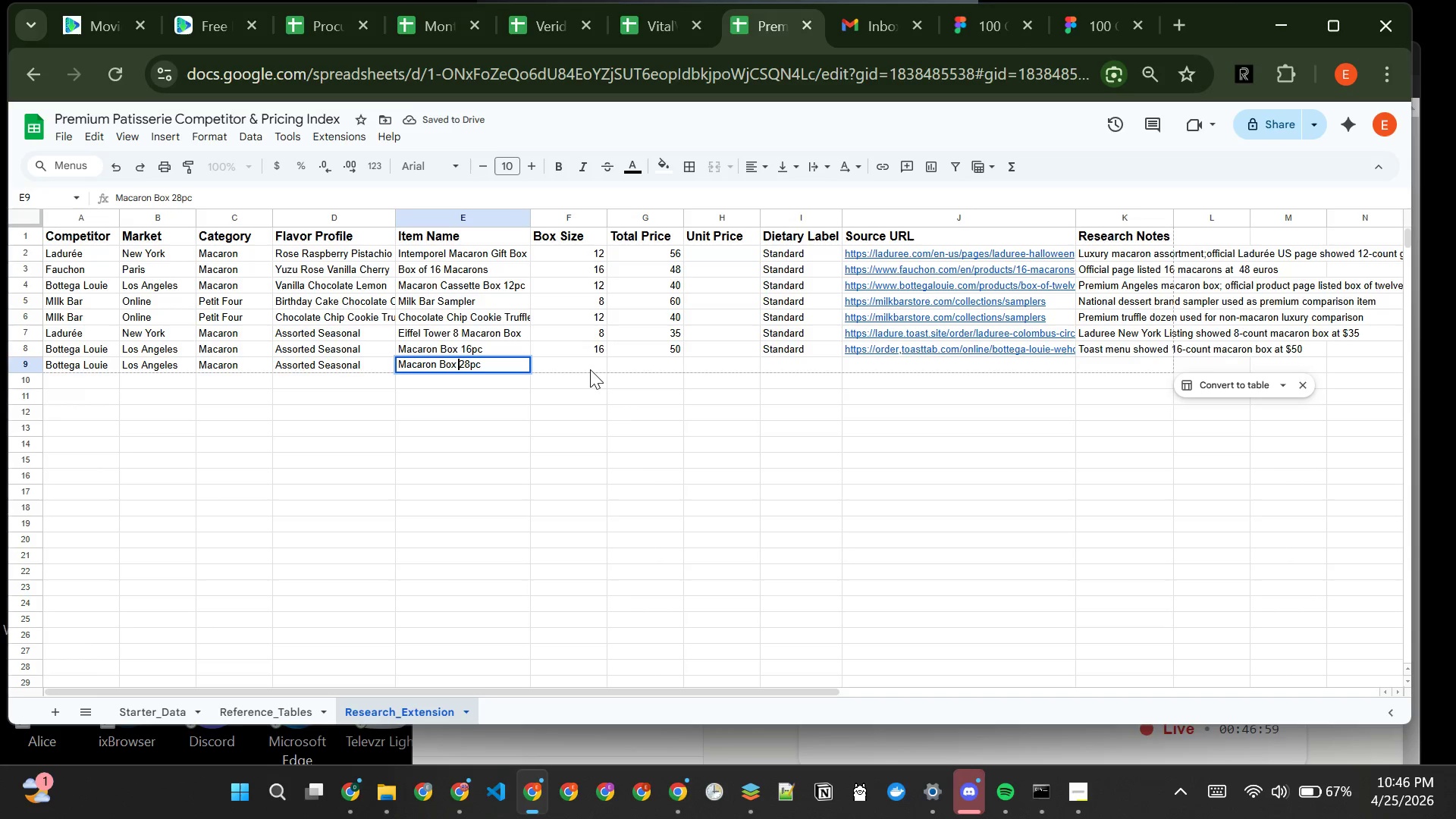 
left_click([590, 366])
 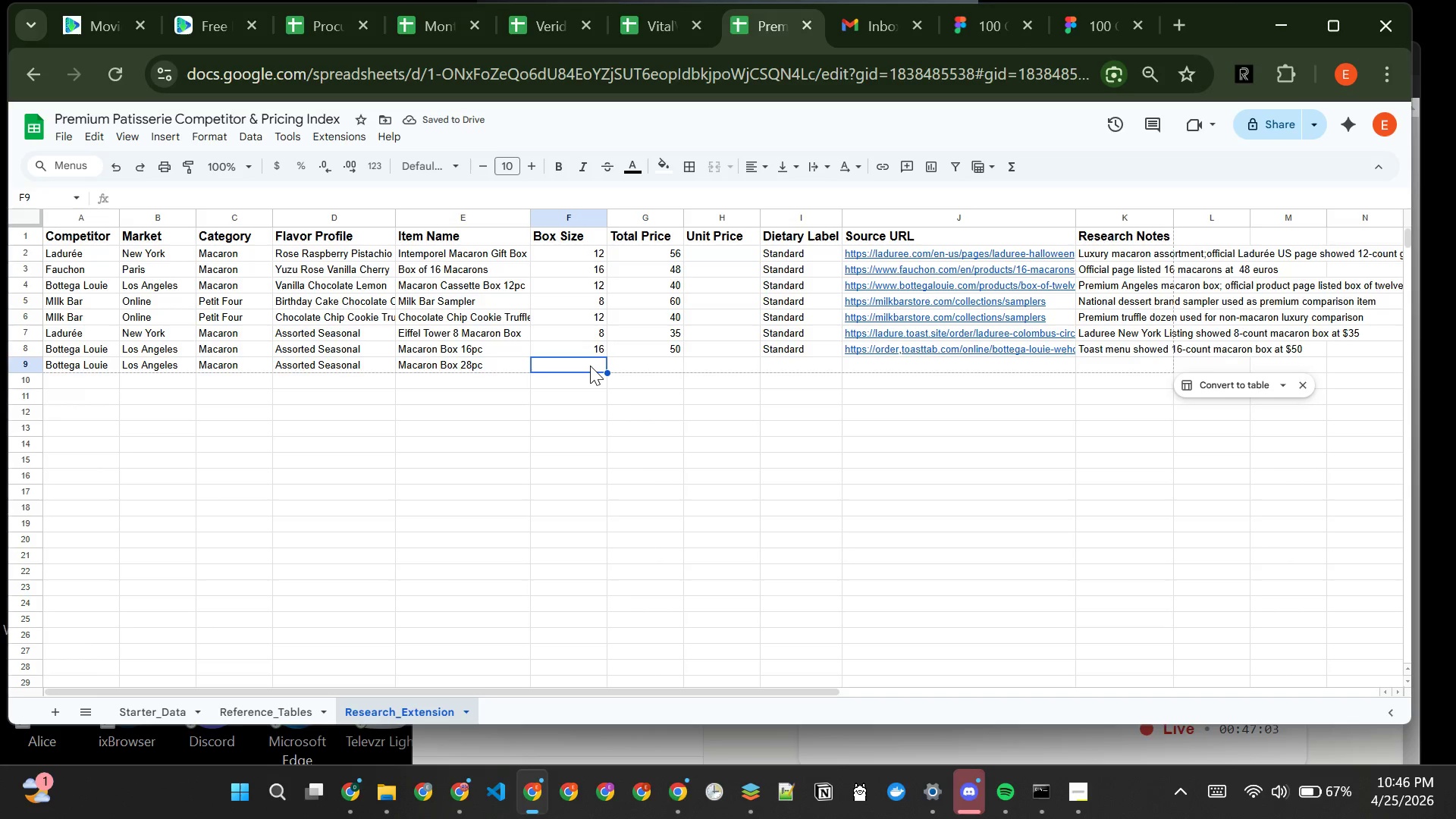 
wait(5.2)
 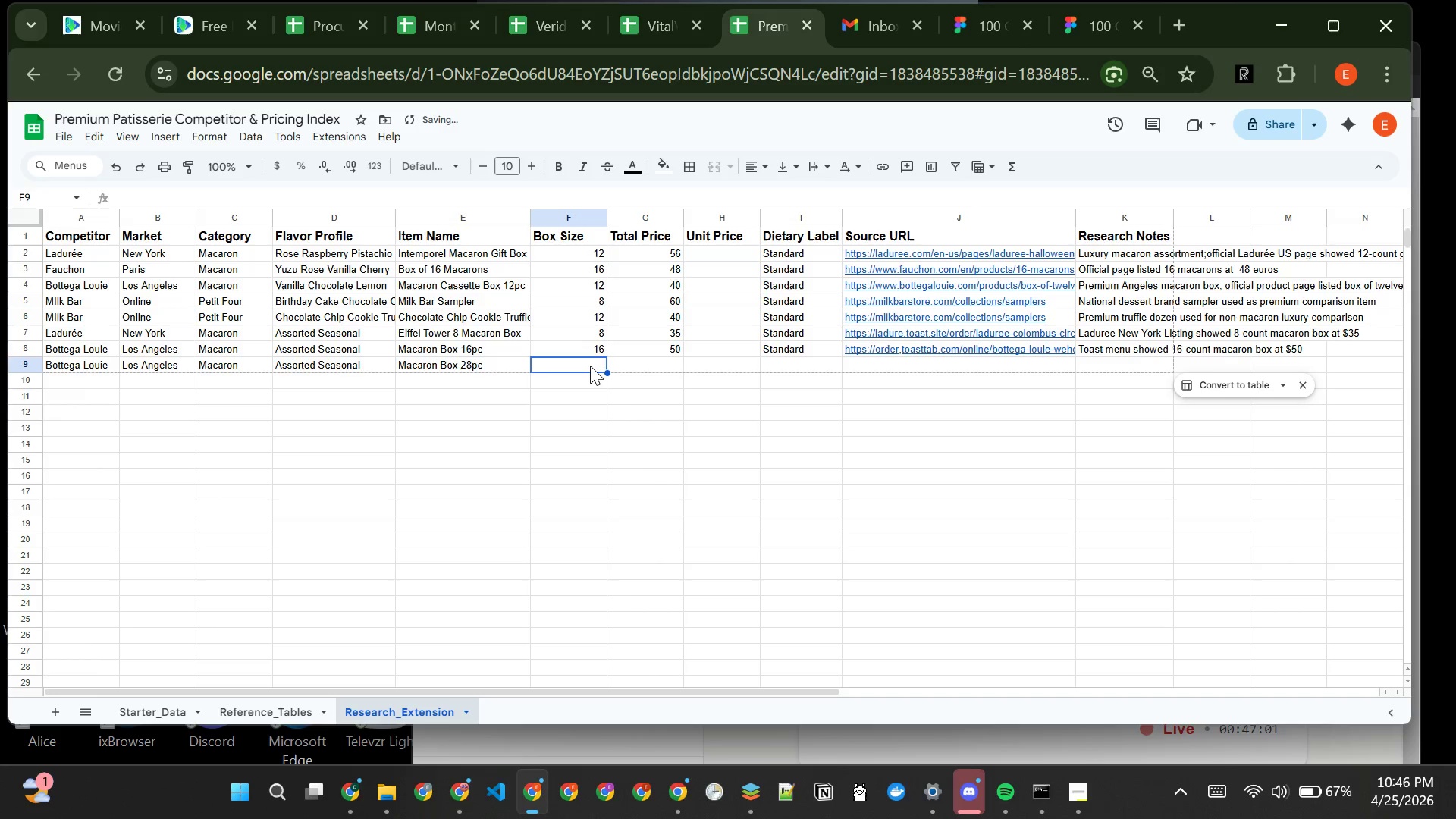 
type(2886)
key(Backspace)
key(Backspace)
key(Tab)
type(86)
key(Tab)
key(Tab)
 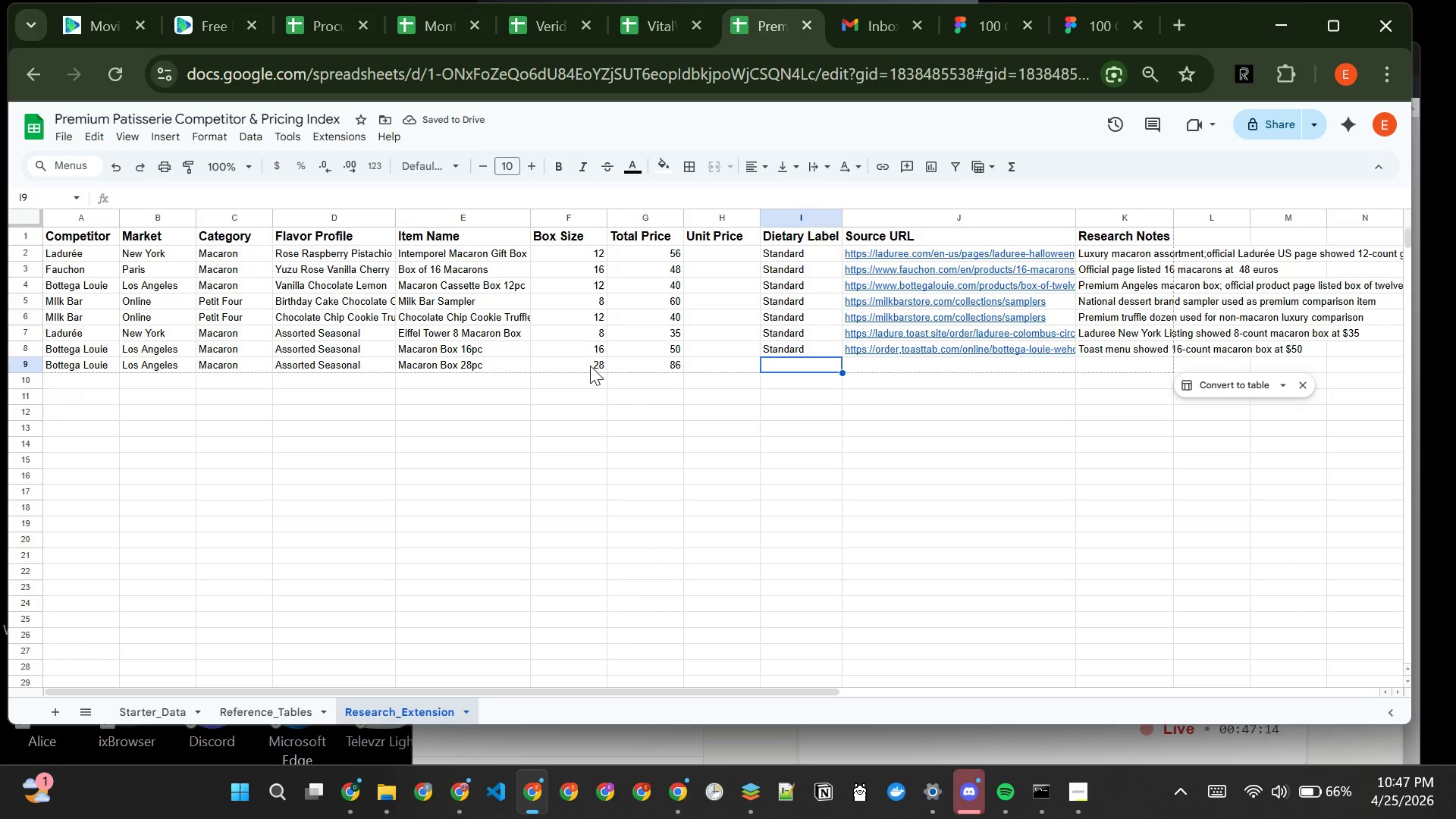 
type(sTANDARD)
key(Backspace)
key(Backspace)
key(Backspace)
key(Backspace)
key(Backspace)
key(Backspace)
key(Backspace)
key(Backspace)
type(Standard)
key(Tab)
 